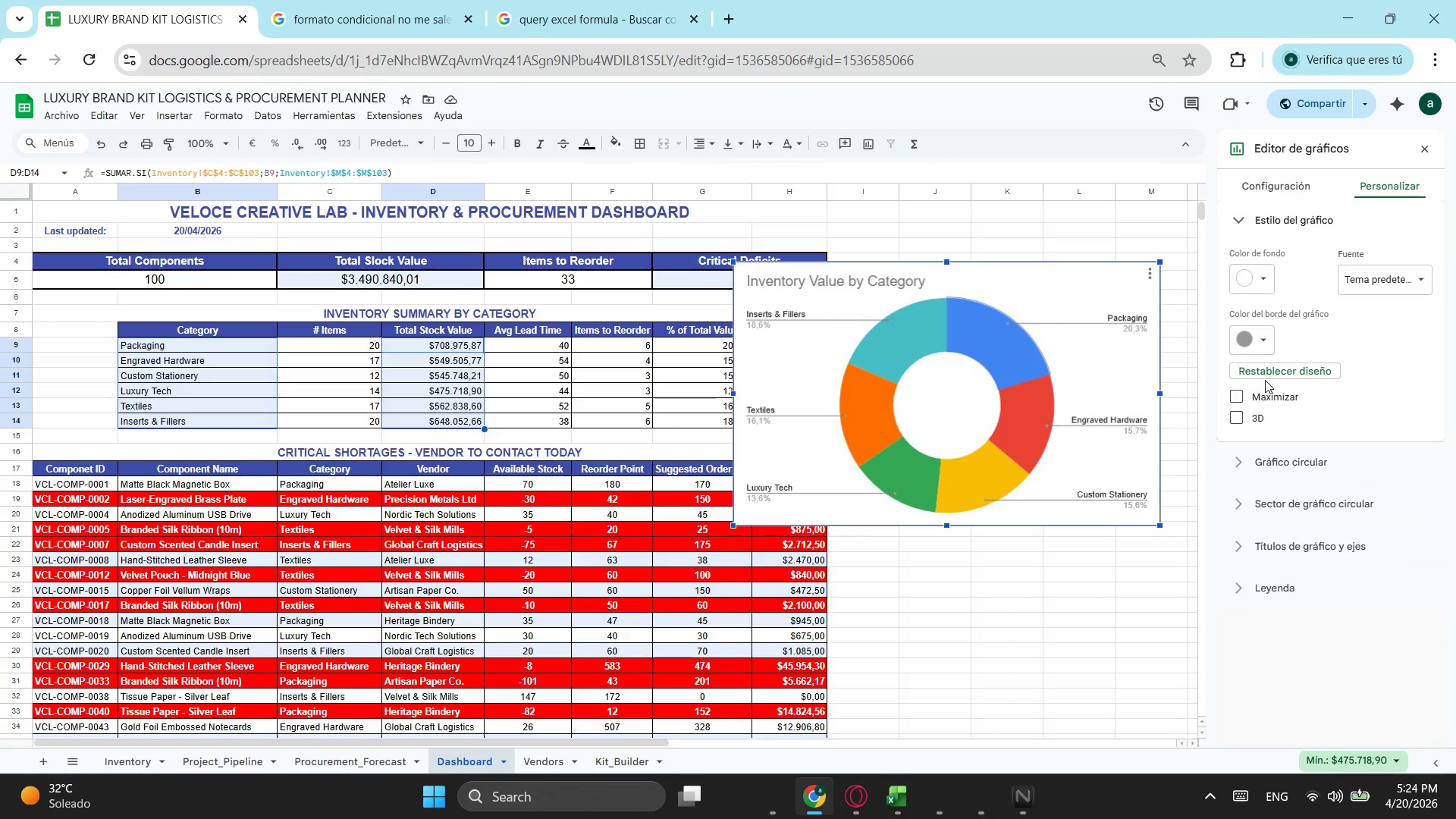 
wait(6.7)
 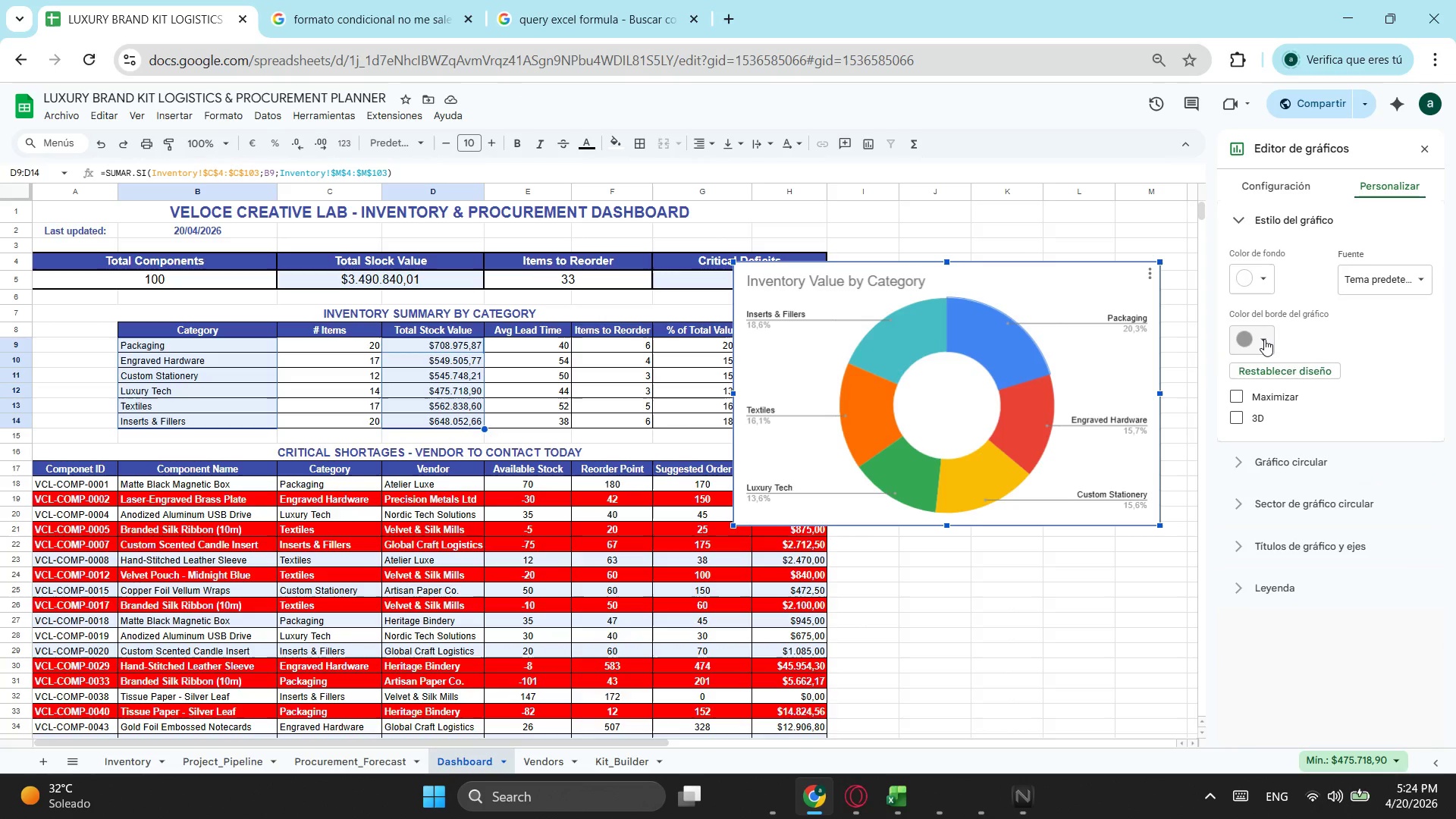 
left_click([1241, 397])
 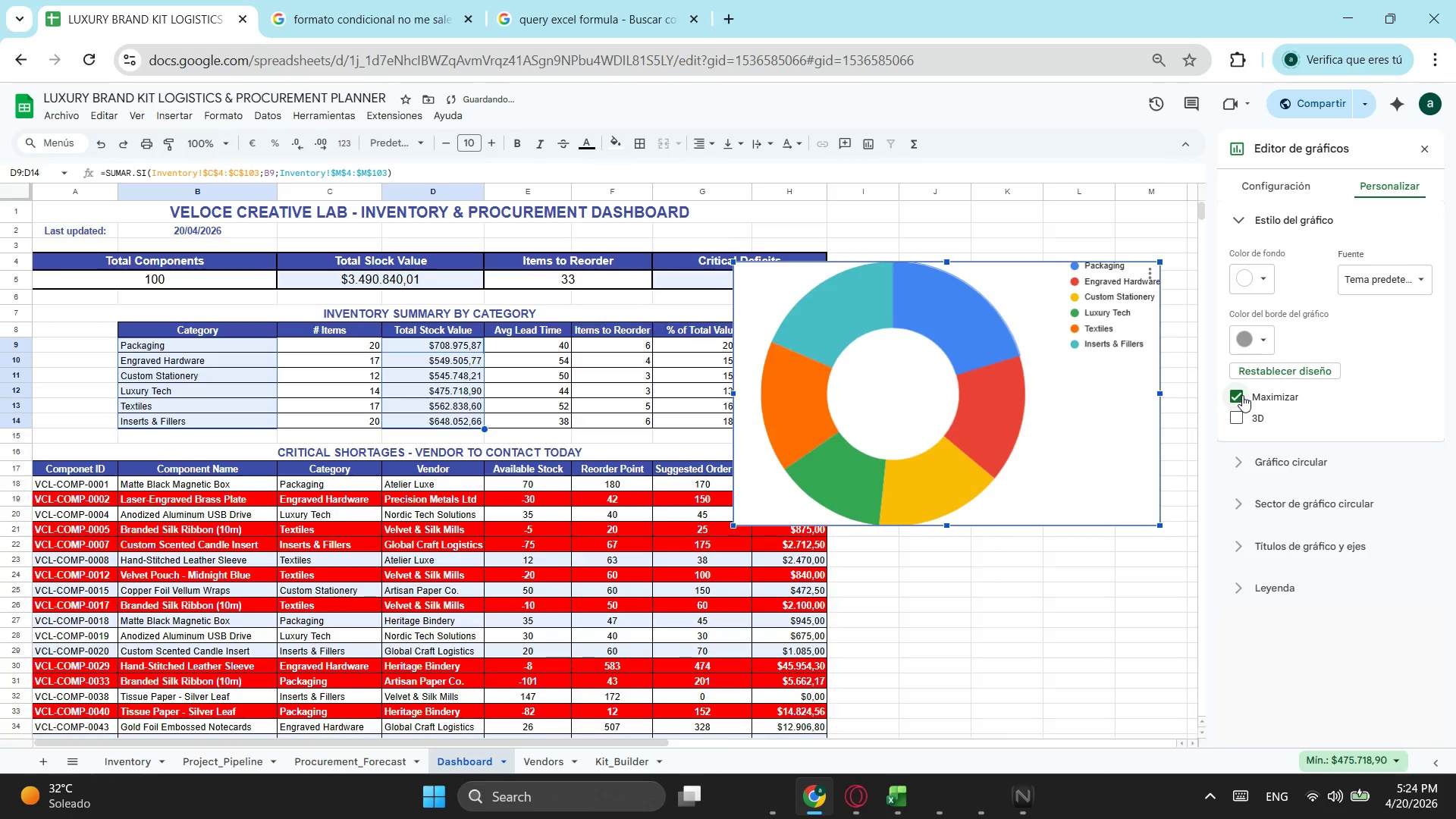 
left_click([1242, 395])
 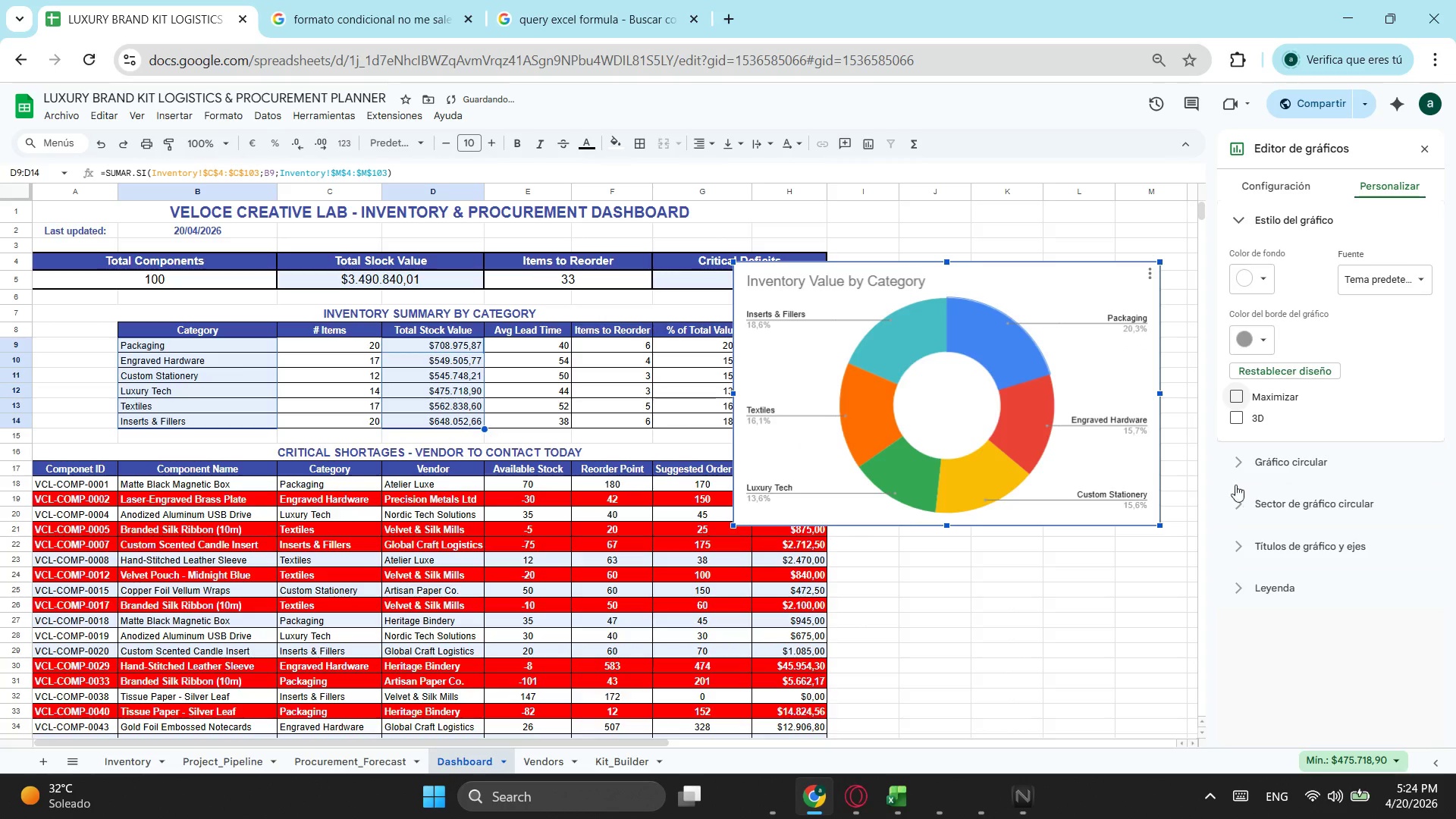 
left_click([1234, 460])
 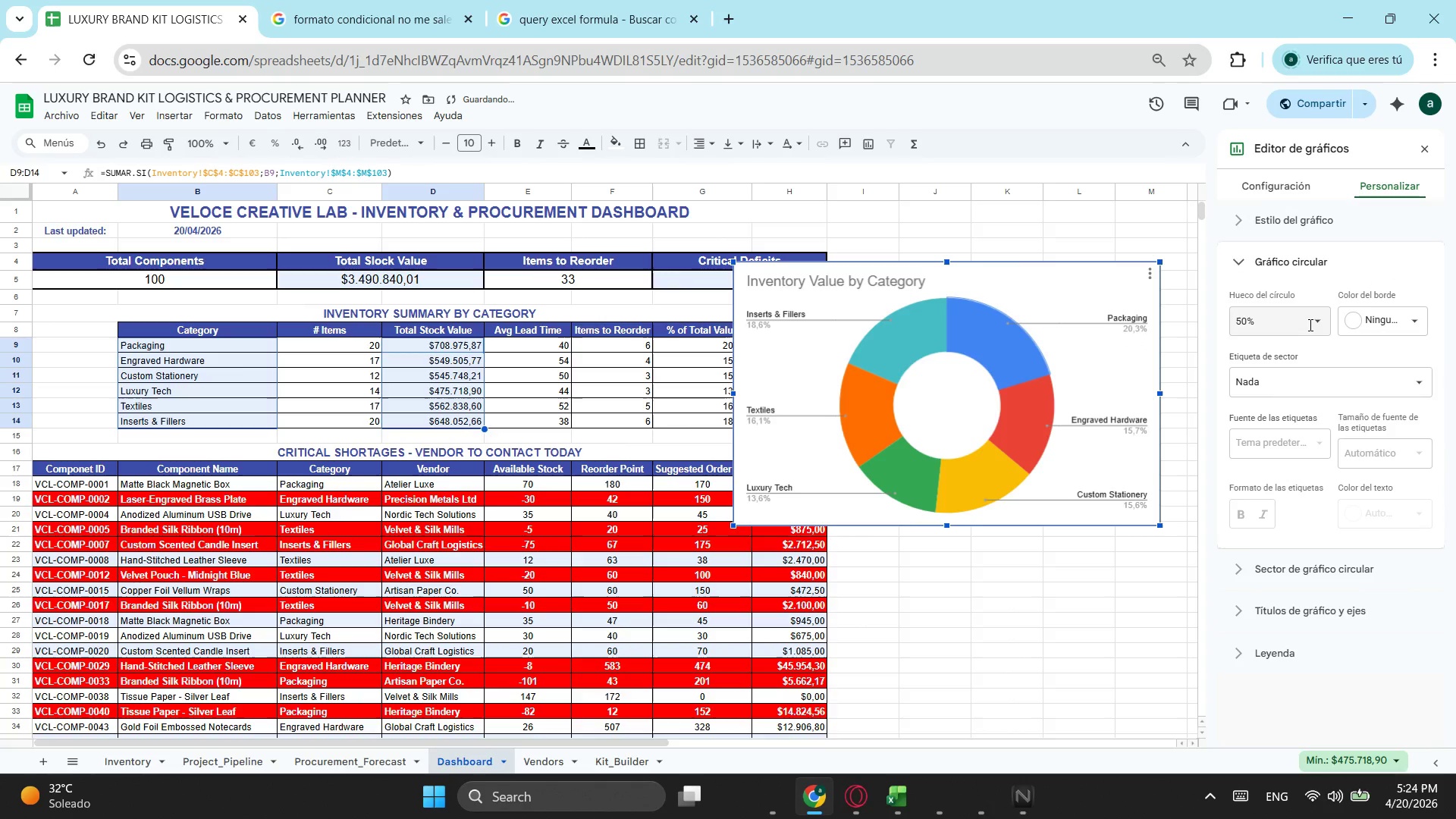 
left_click([1309, 325])
 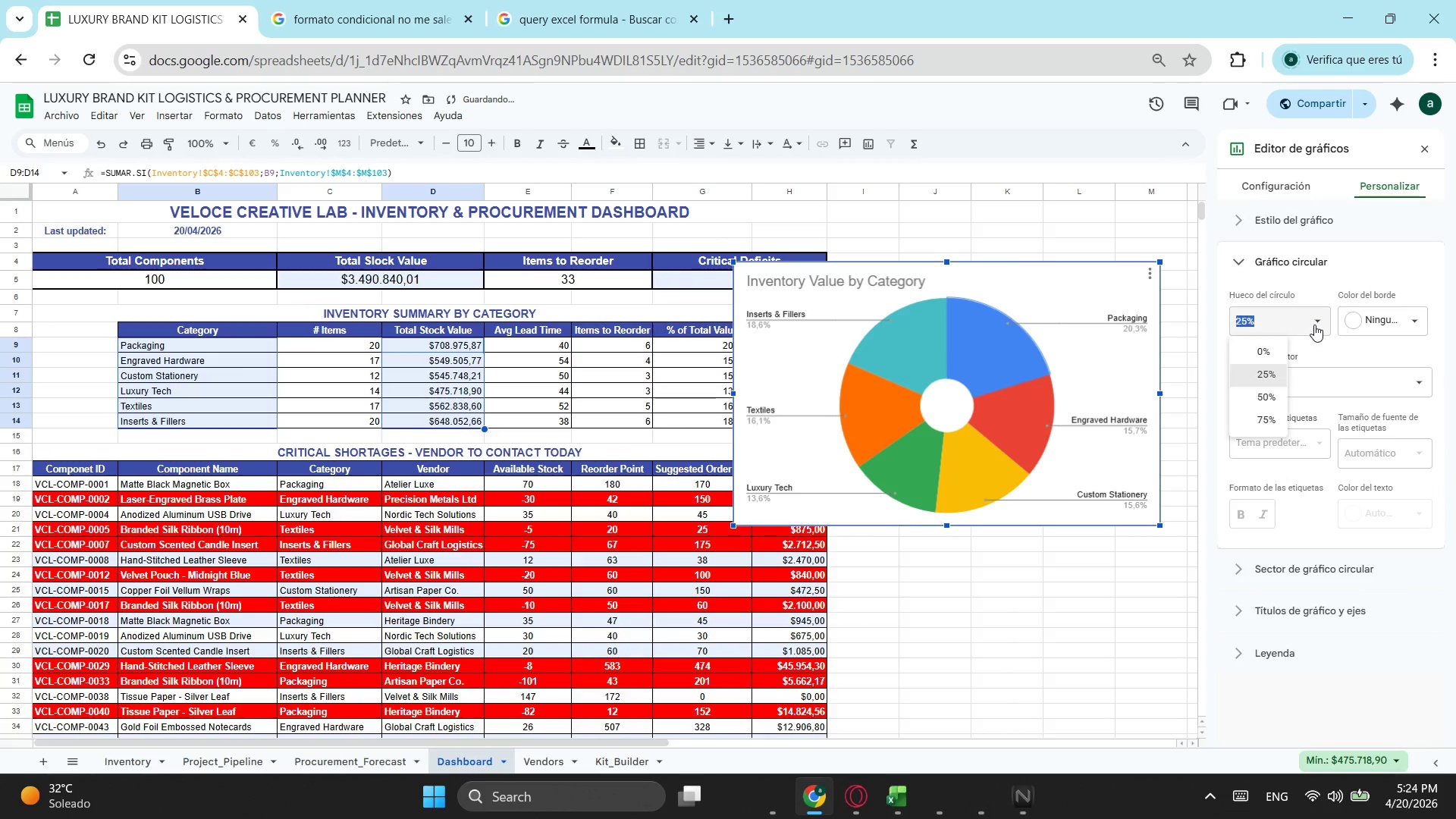 
left_click([1279, 416])
 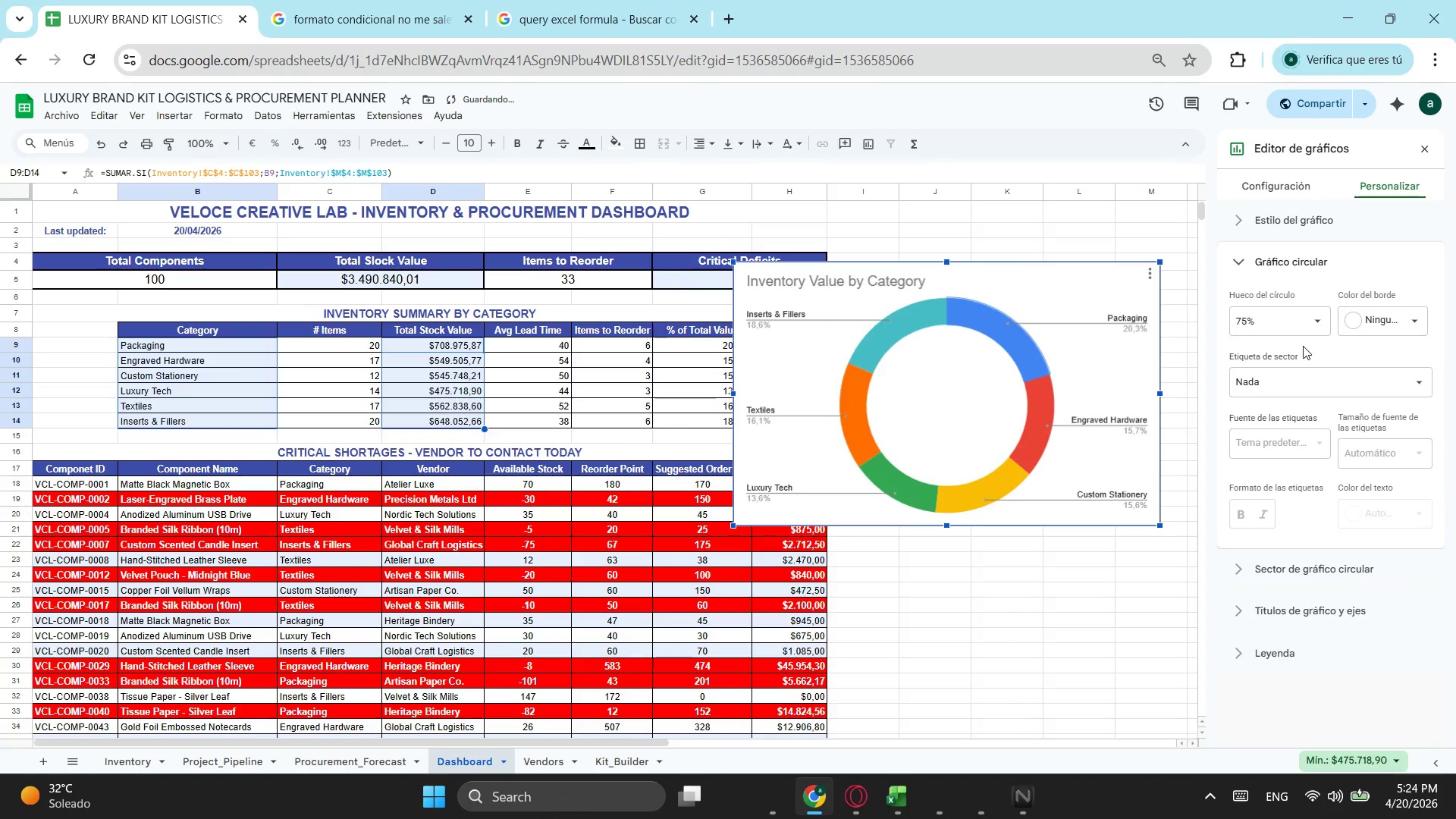 
left_click([1312, 318])
 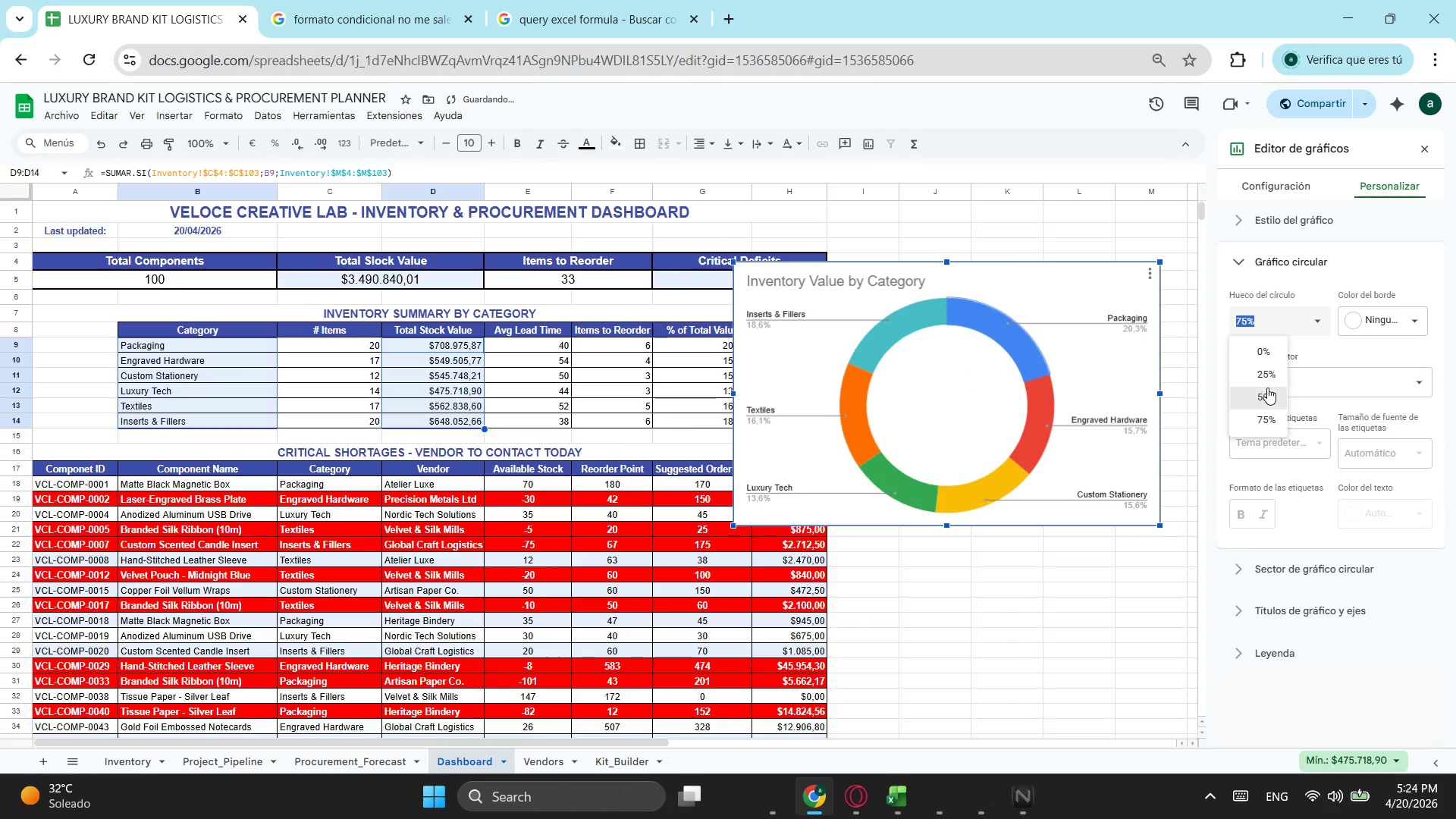 
left_click([1263, 397])
 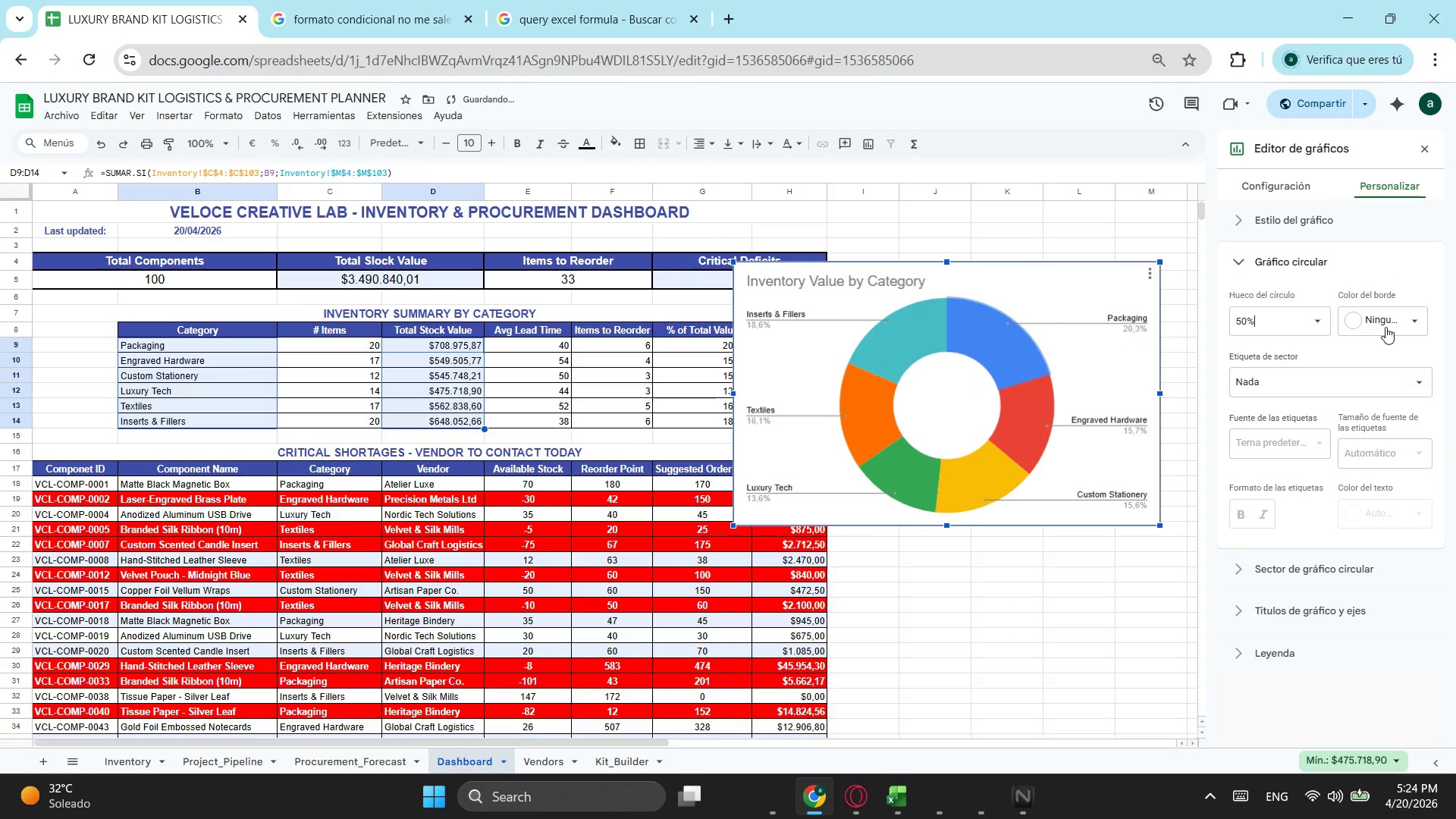 
left_click([1394, 325])
 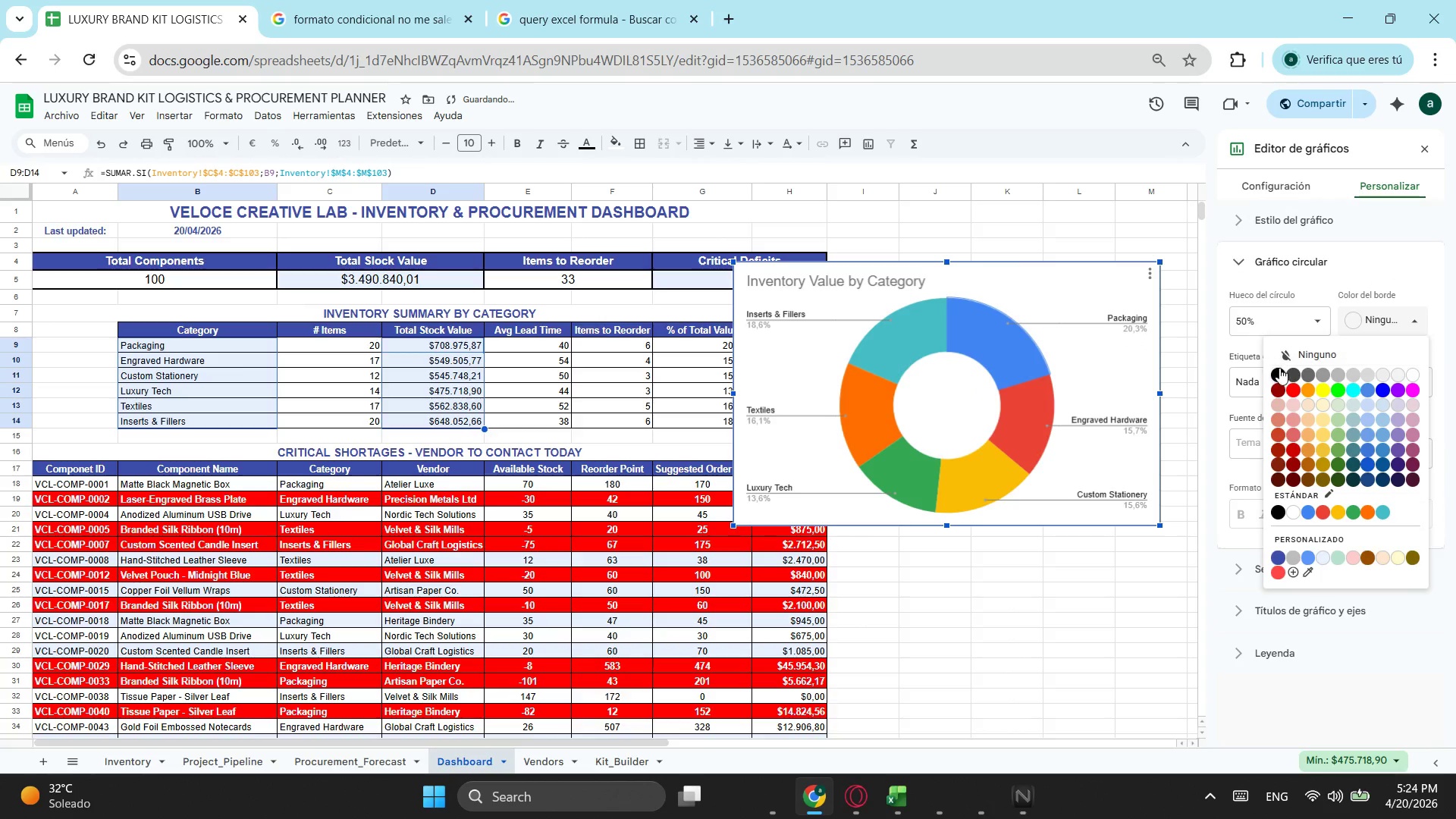 
left_click([1280, 369])
 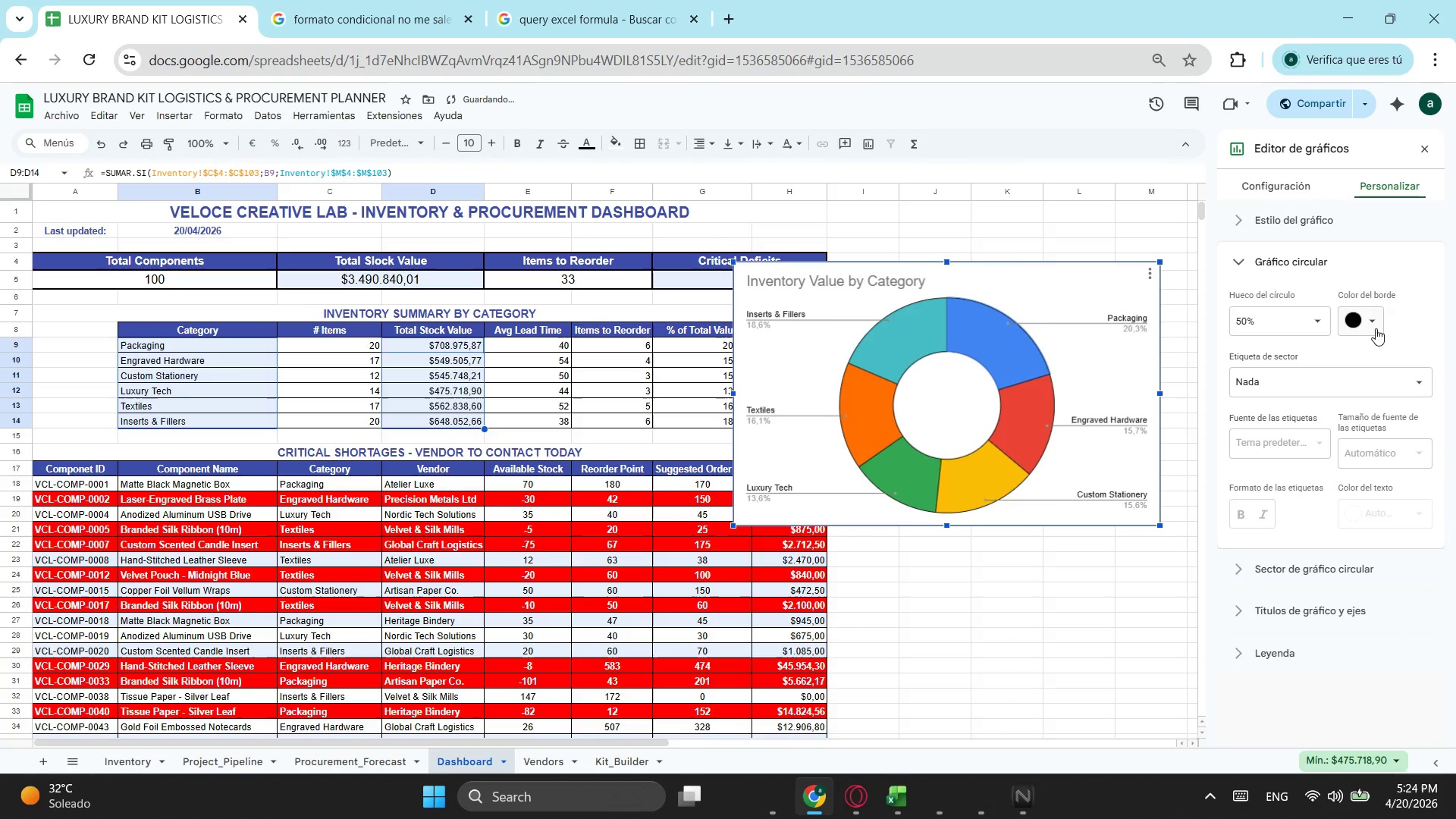 
left_click([1375, 325])
 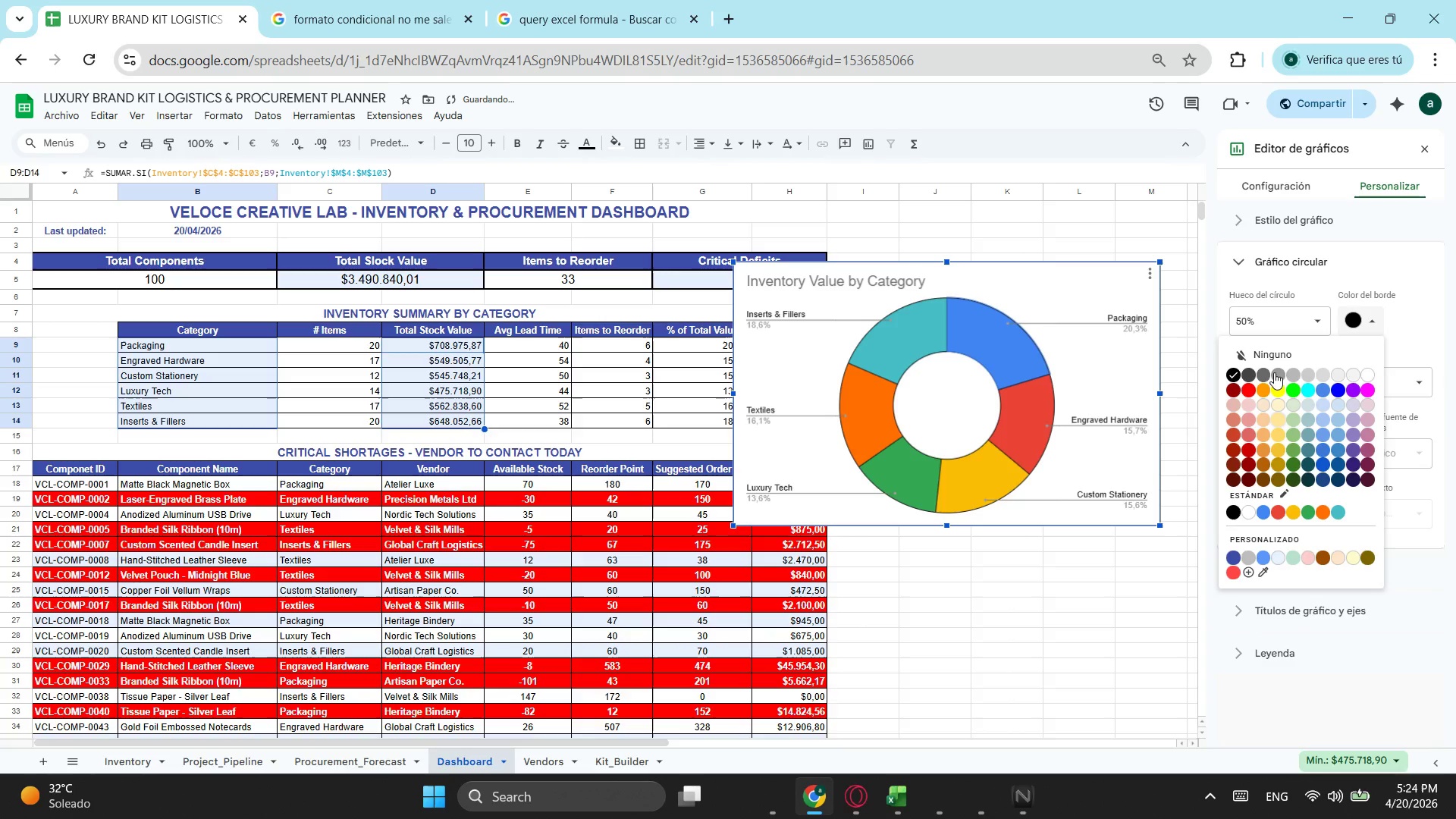 
left_click([1278, 357])
 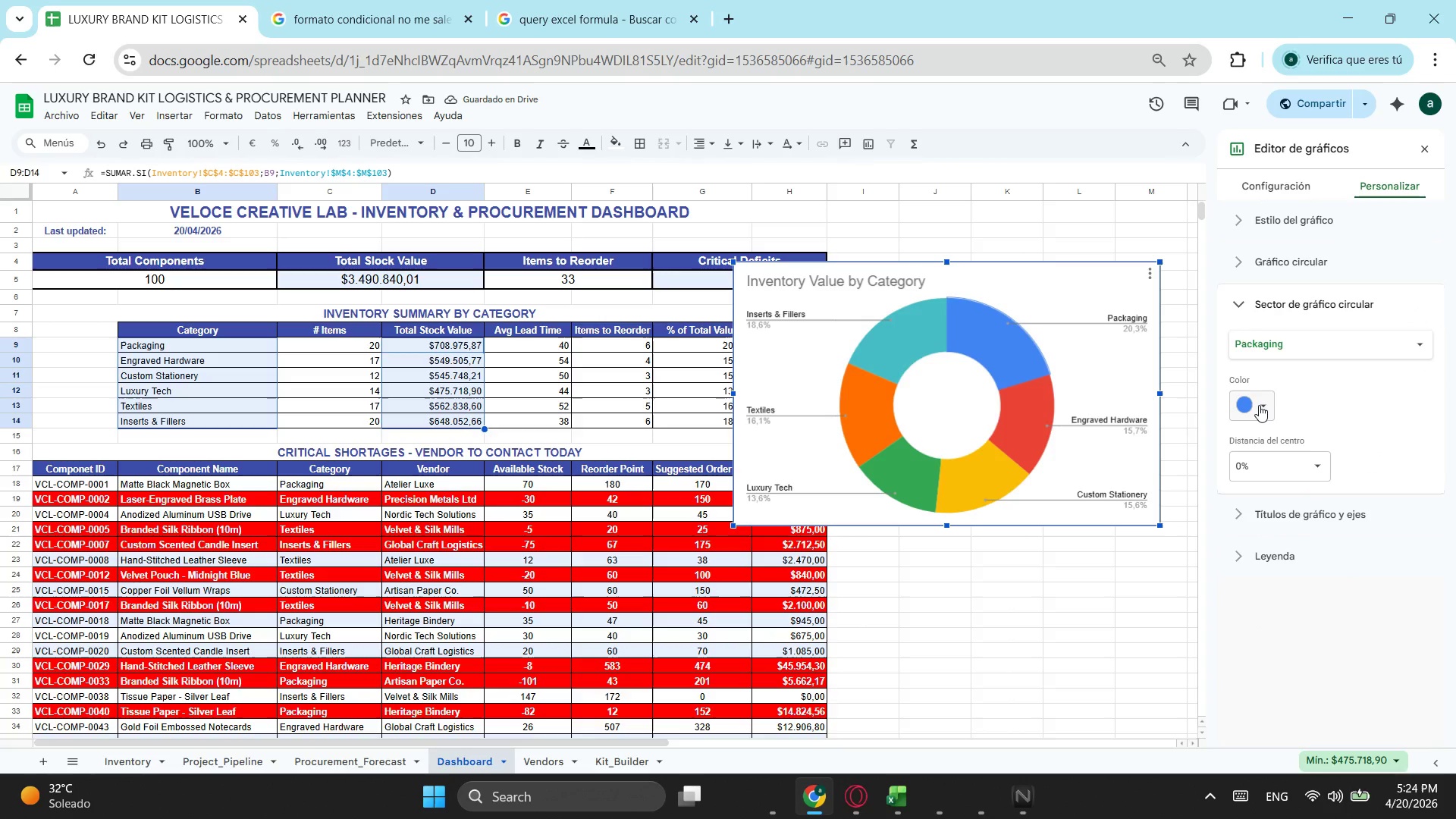 
left_click([1319, 347])
 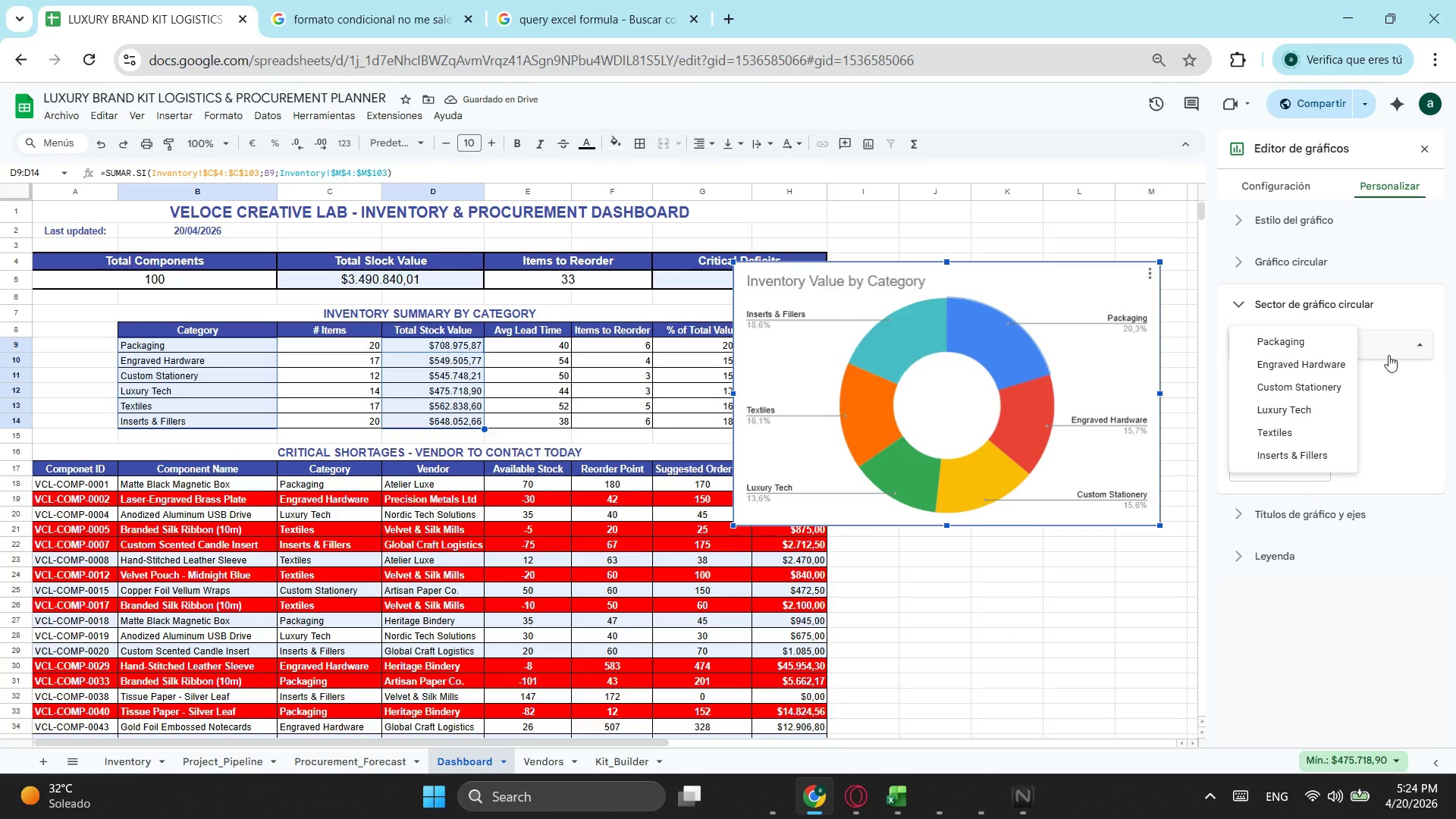 
left_click([1404, 363])
 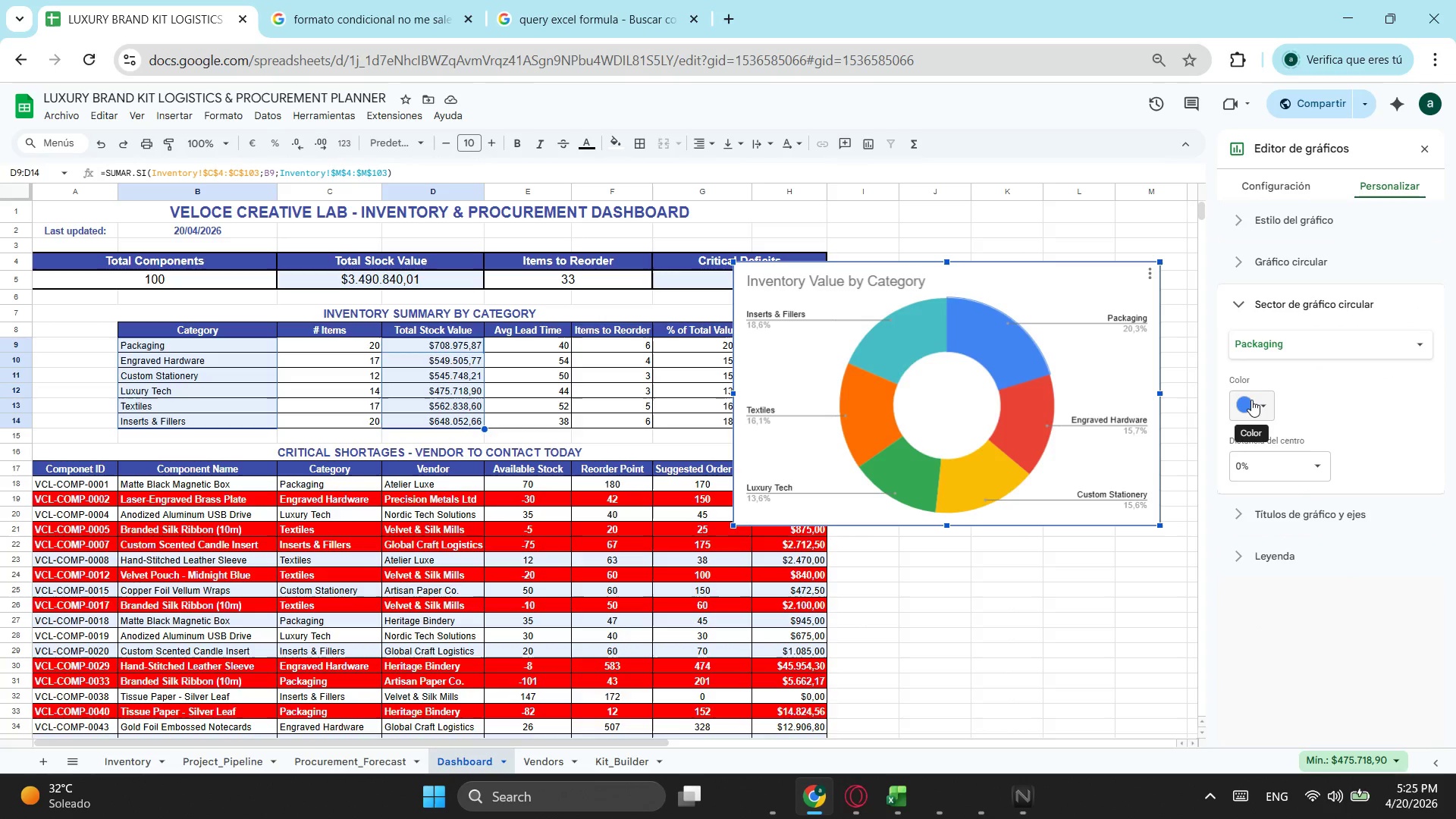 
left_click([1251, 400])
 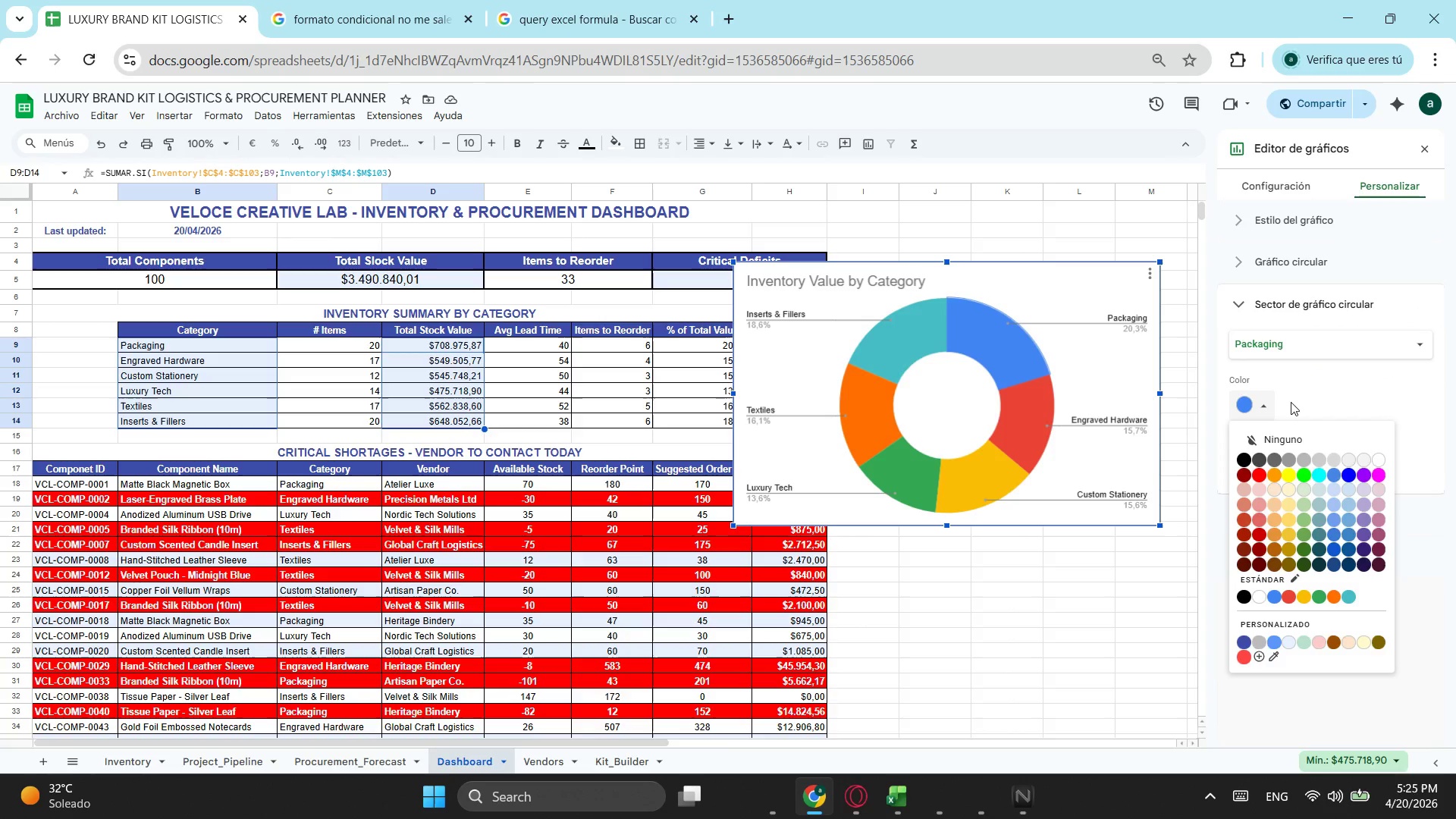 
left_click([1323, 391])
 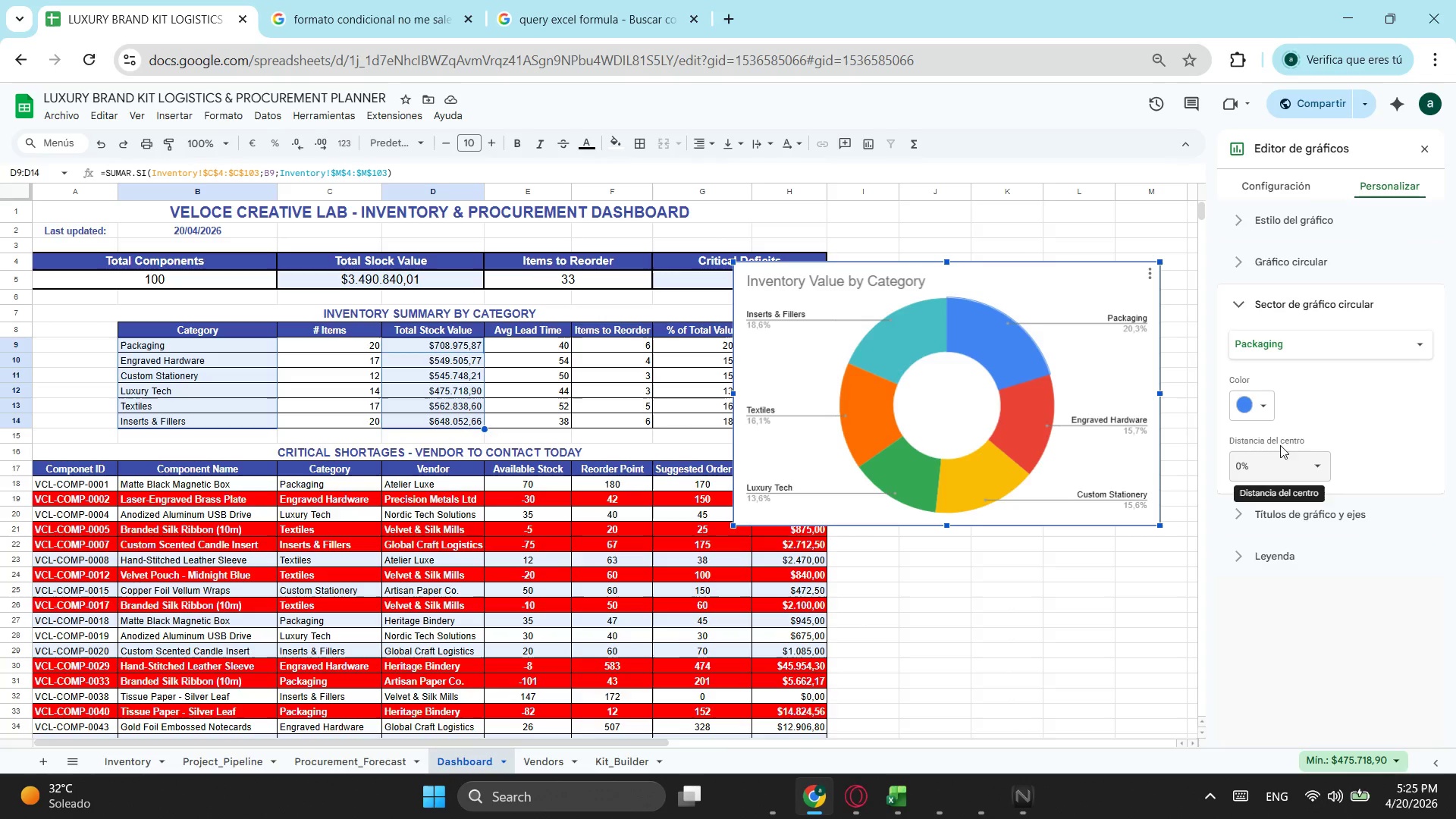 
left_click([1304, 337])
 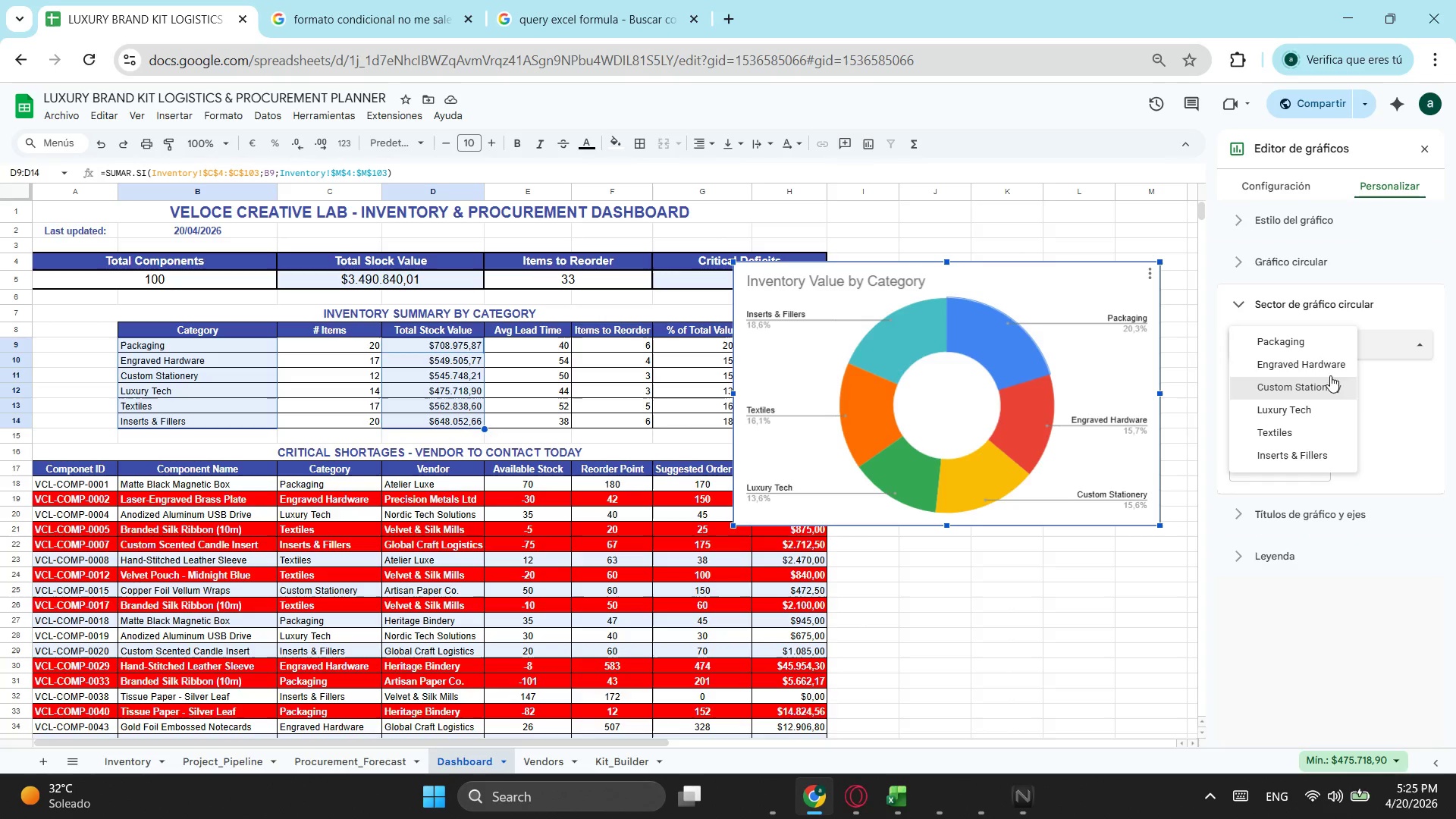 
left_click([1332, 371])
 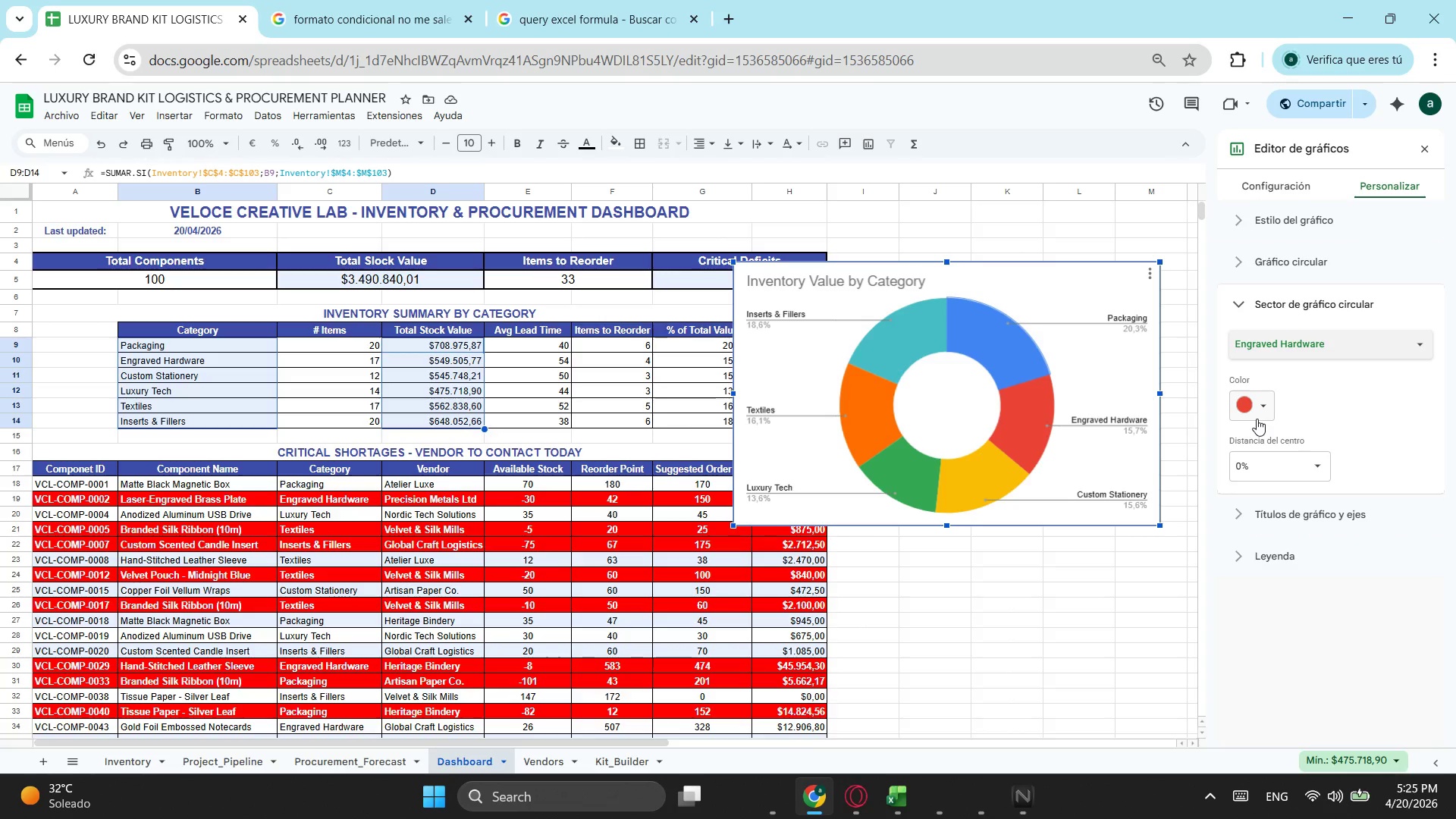 
left_click([1257, 416])
 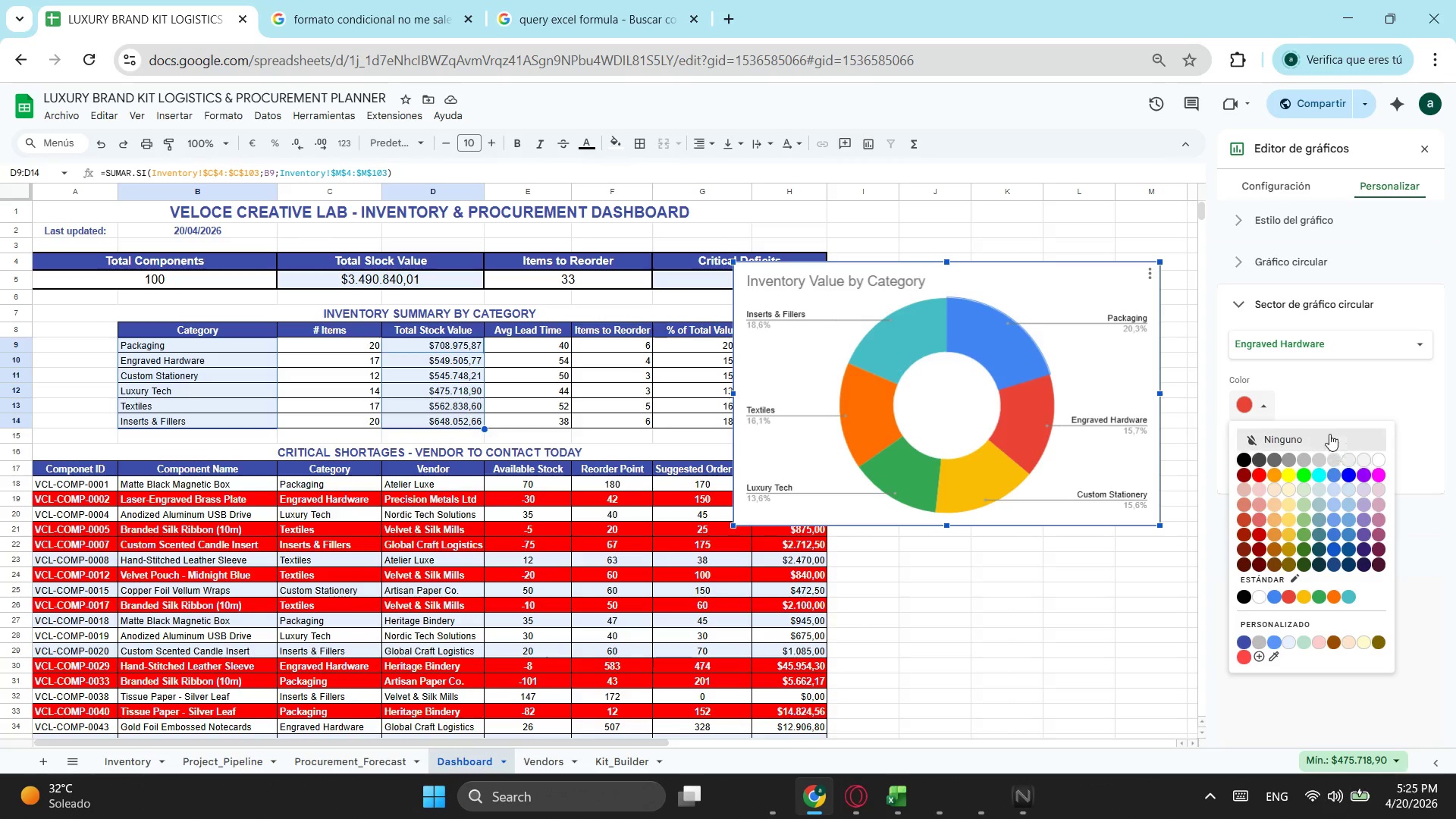 
left_click([1348, 403])
 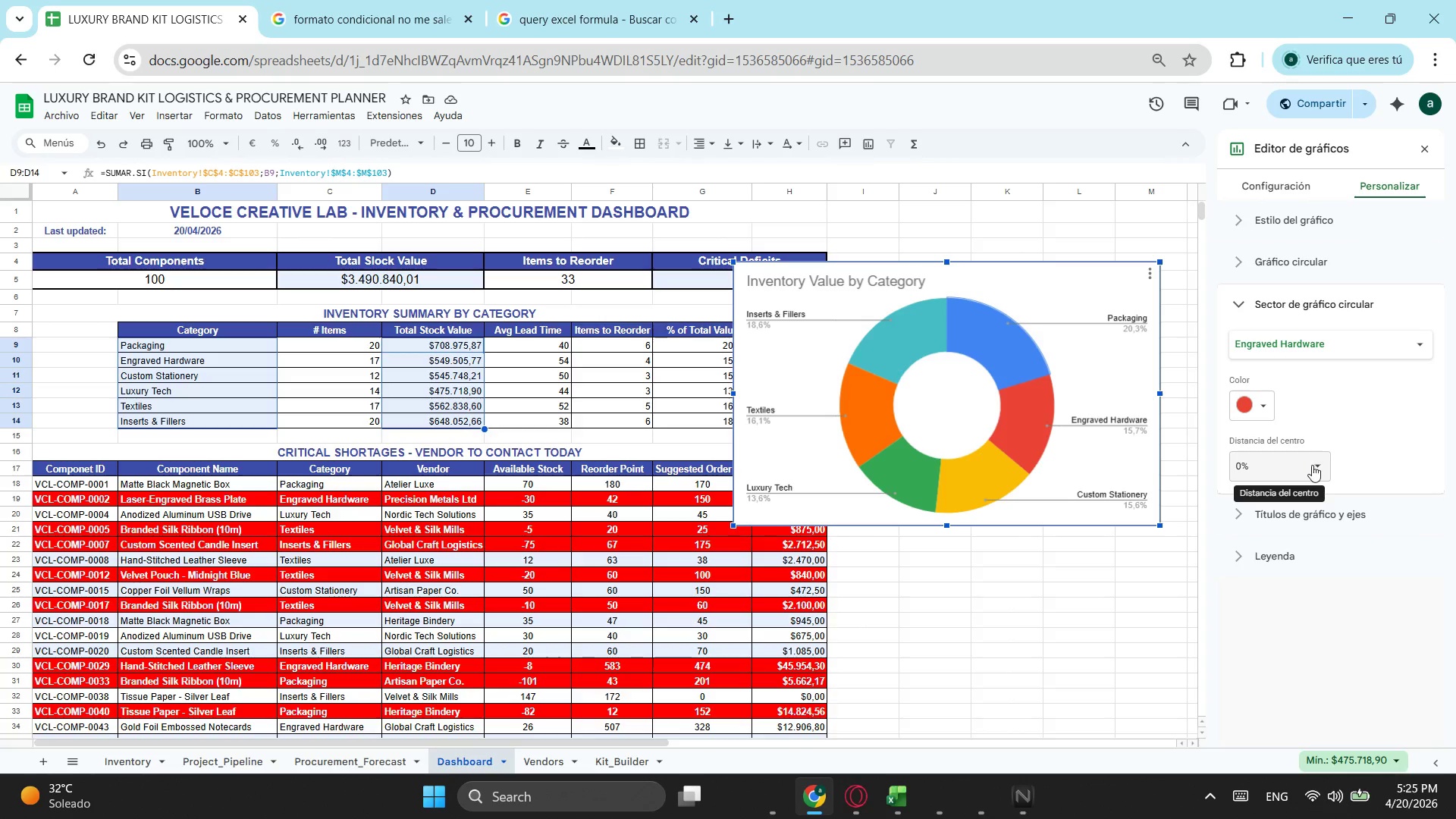 
left_click([1312, 465])
 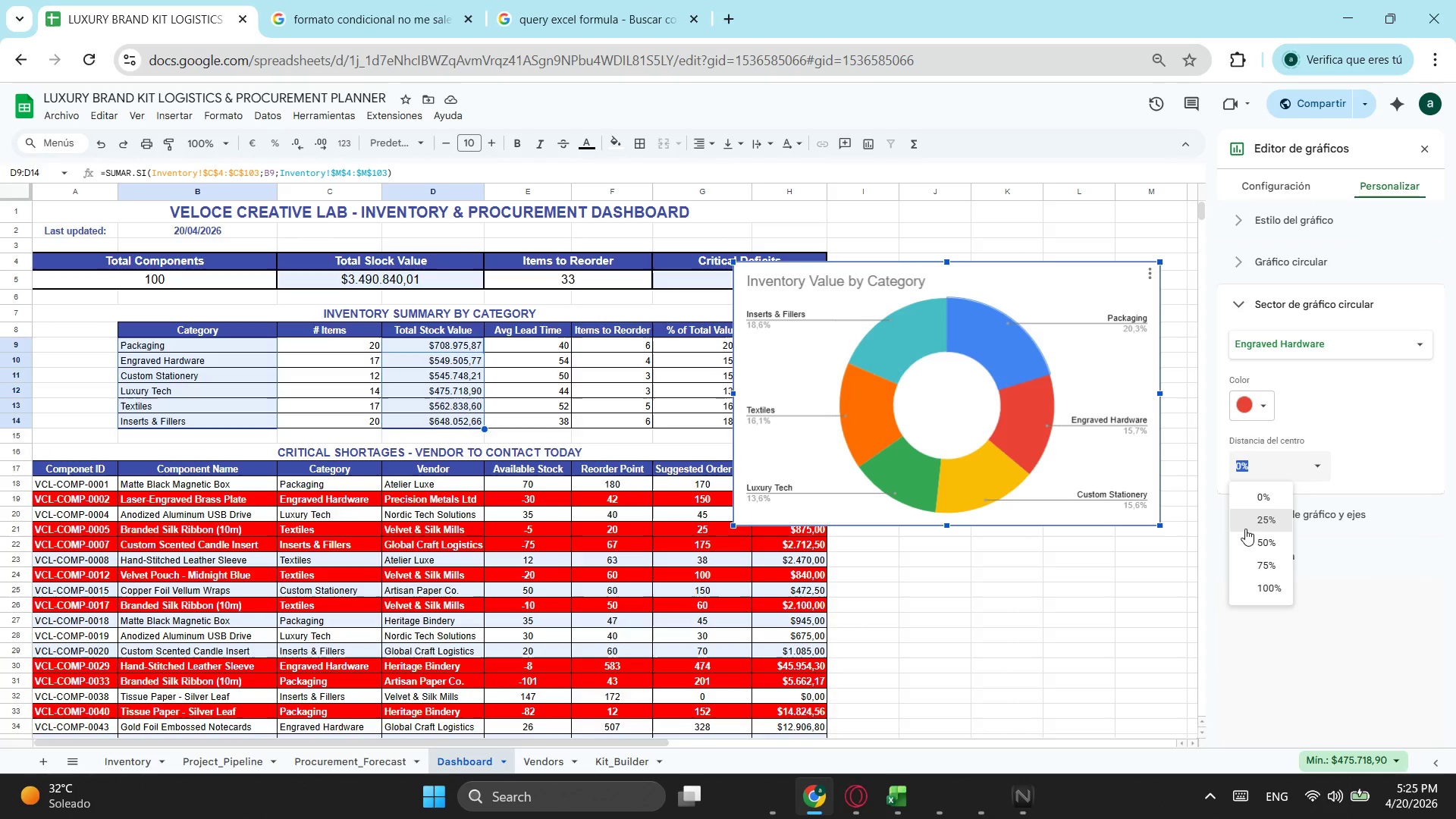 
left_click([1254, 526])
 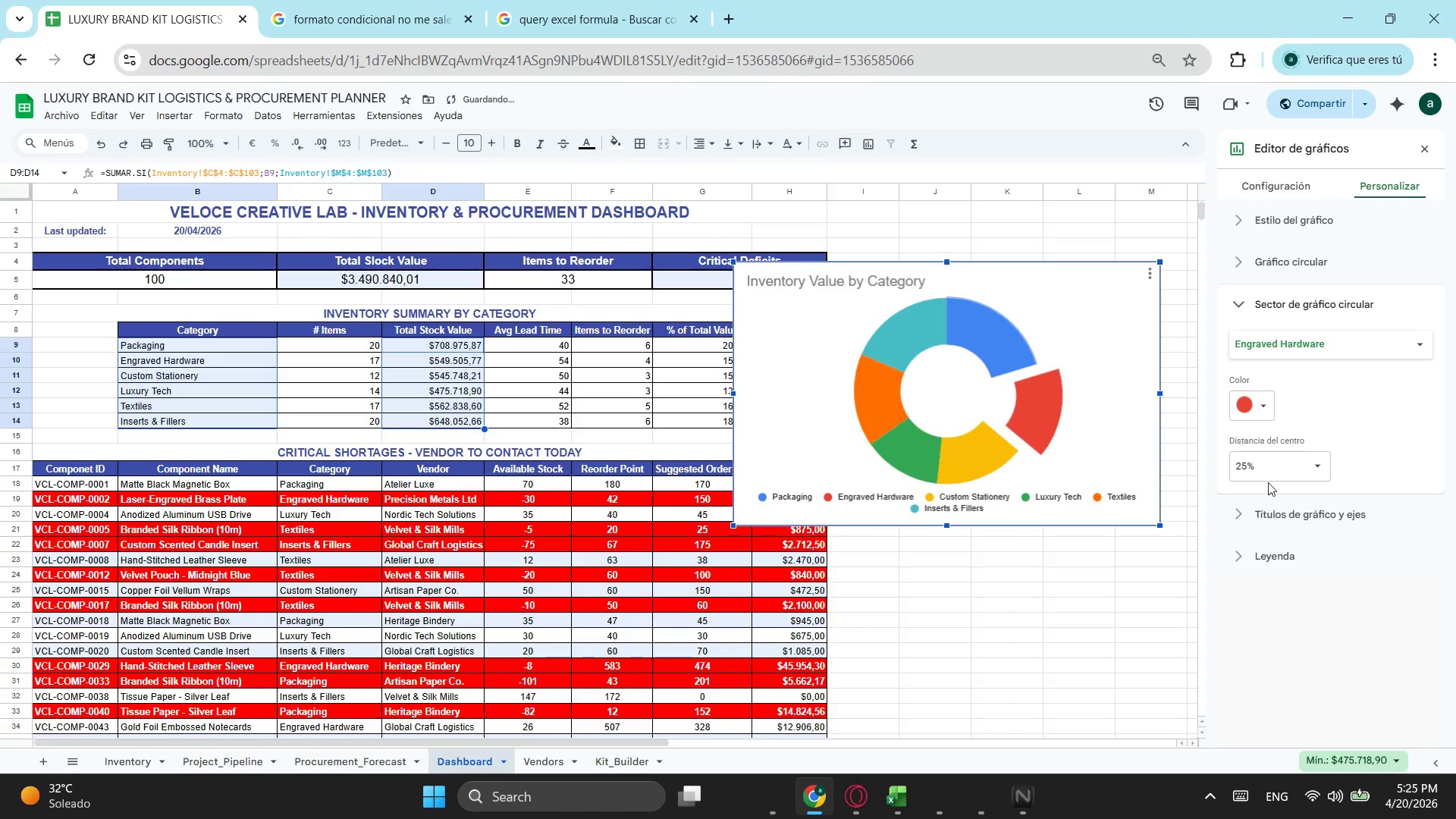 
left_click([1273, 475])
 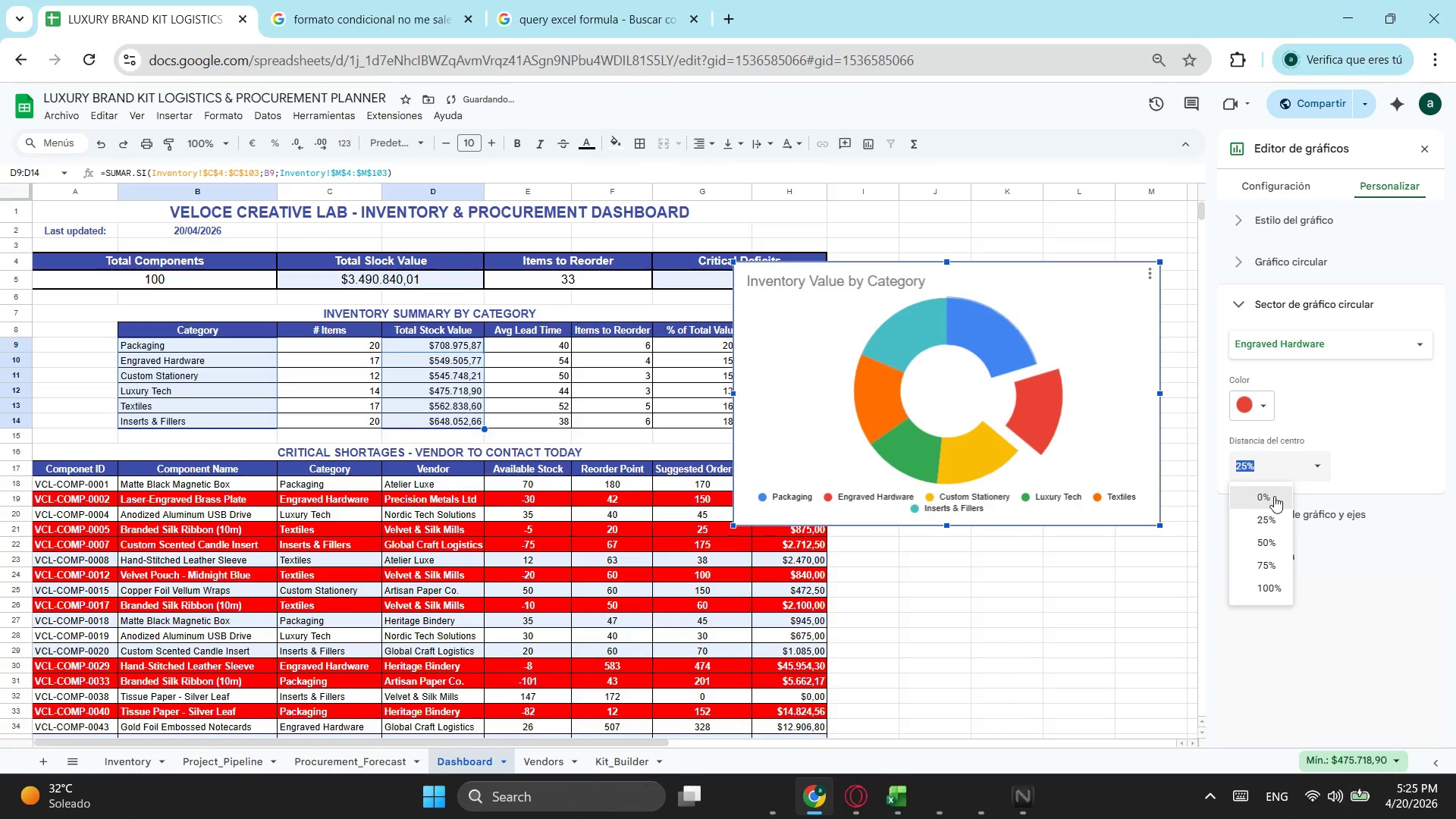 
left_click([1274, 496])
 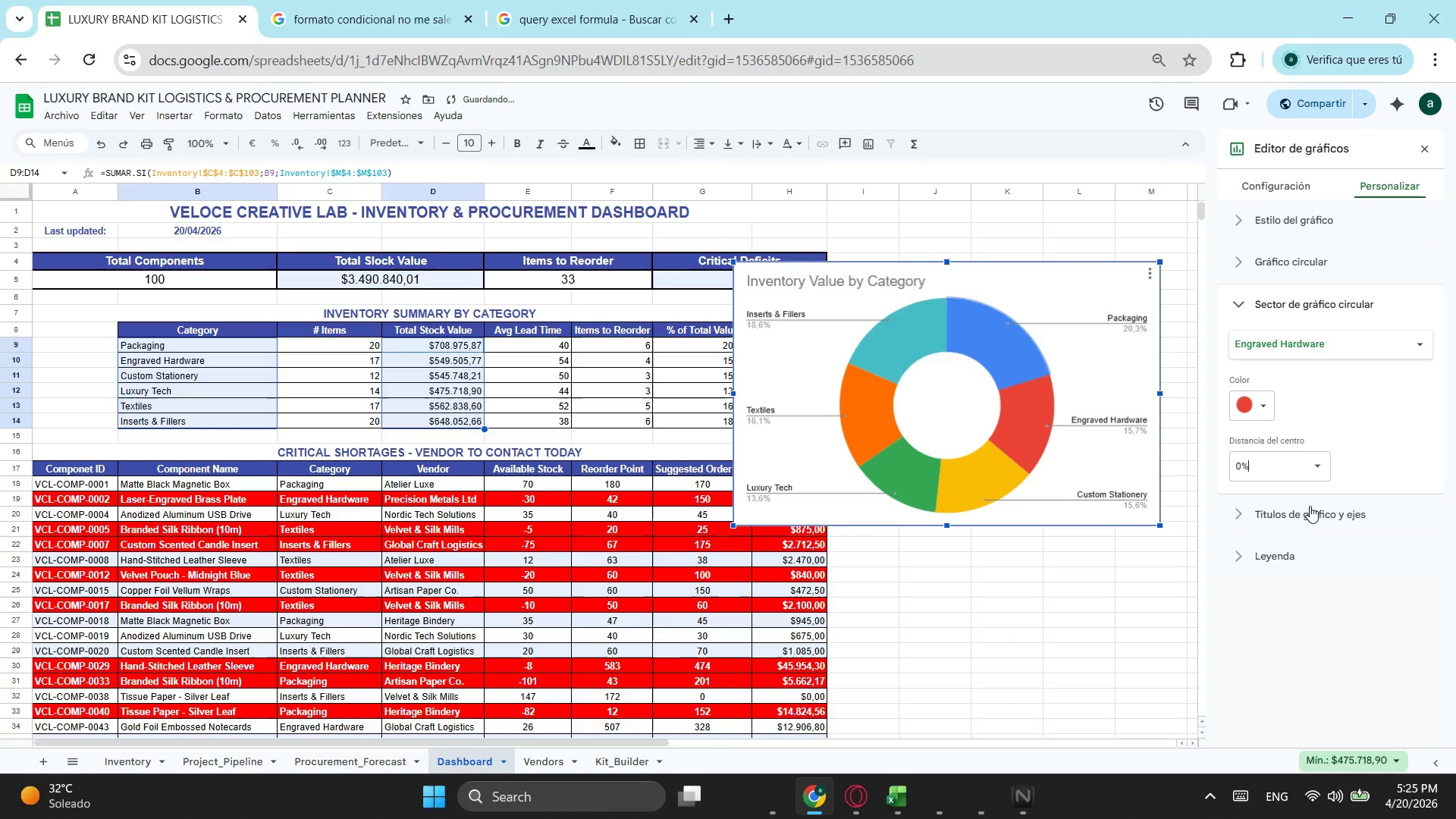 
left_click([1298, 514])
 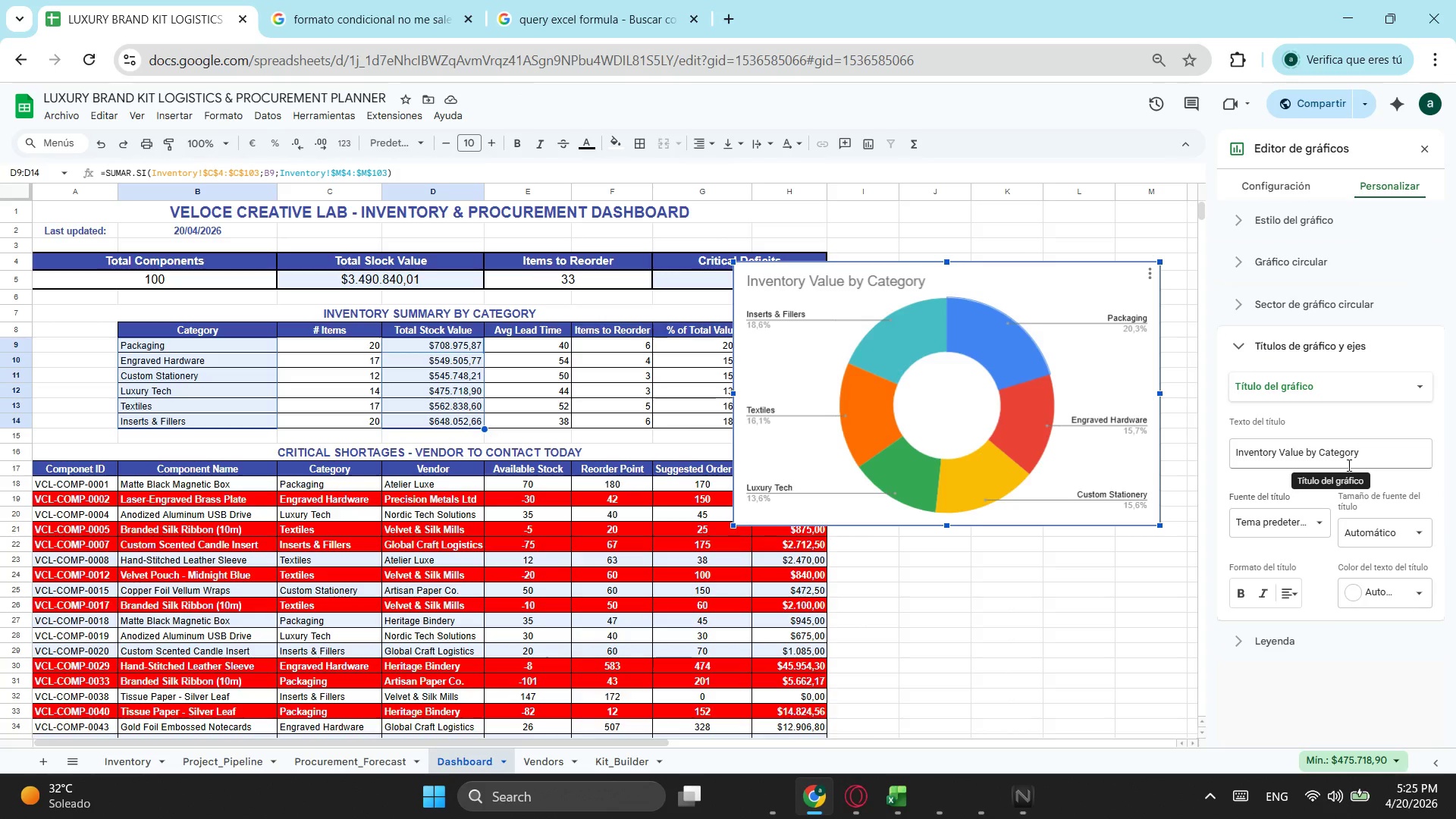 
left_click([1243, 644])
 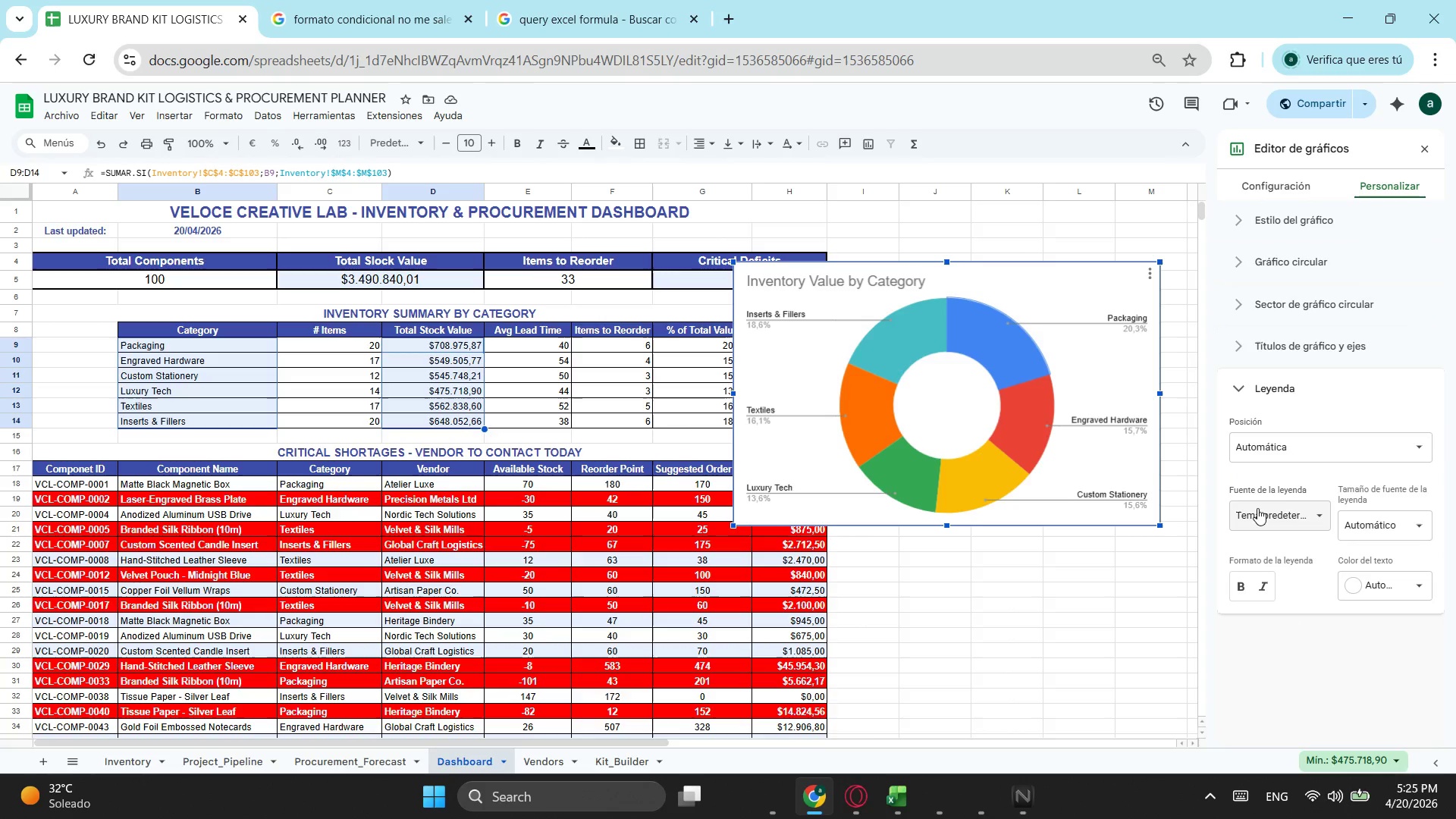 
left_click([1354, 438])
 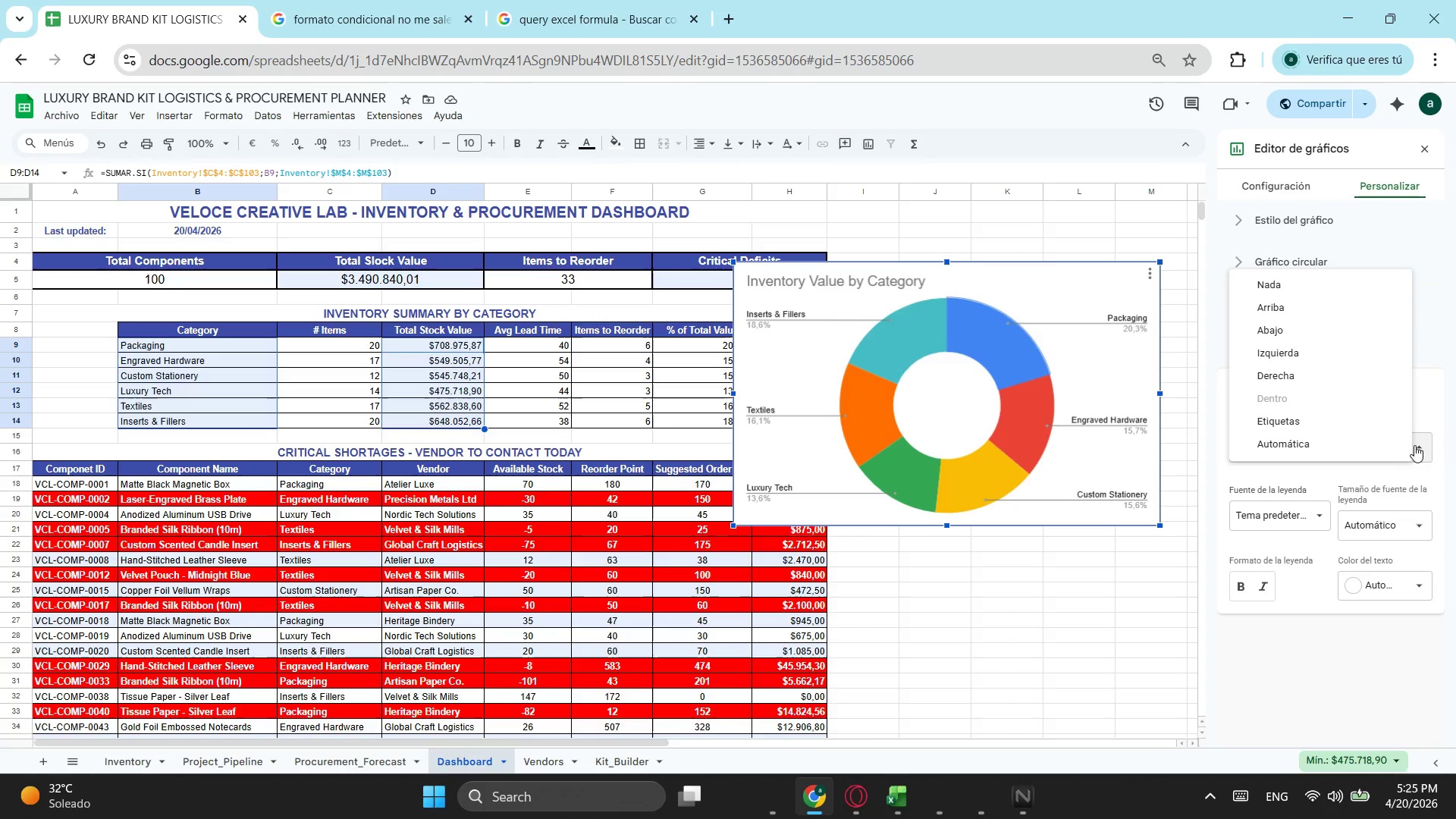 
left_click([1428, 447])
 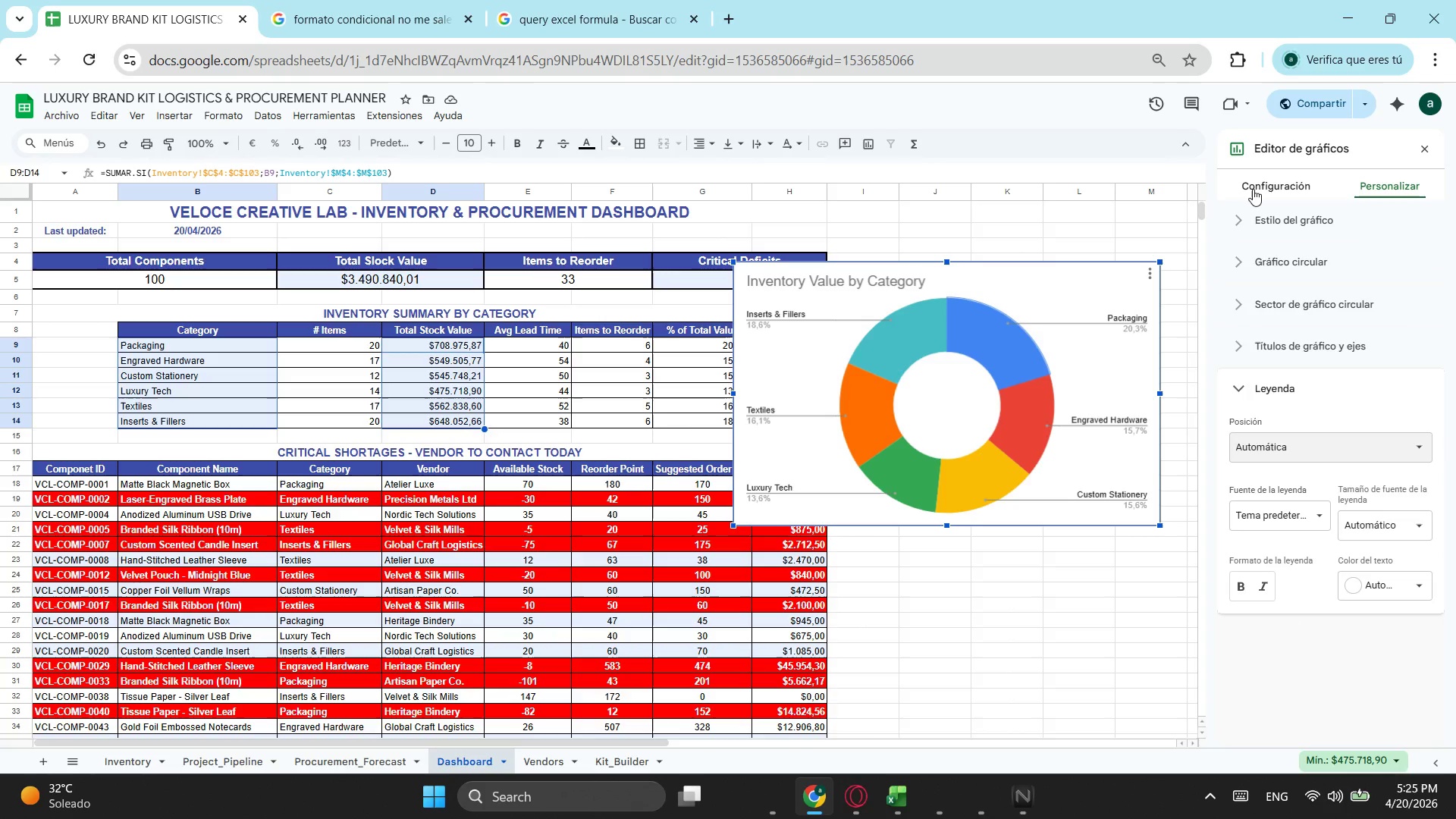 
left_click([1253, 189])
 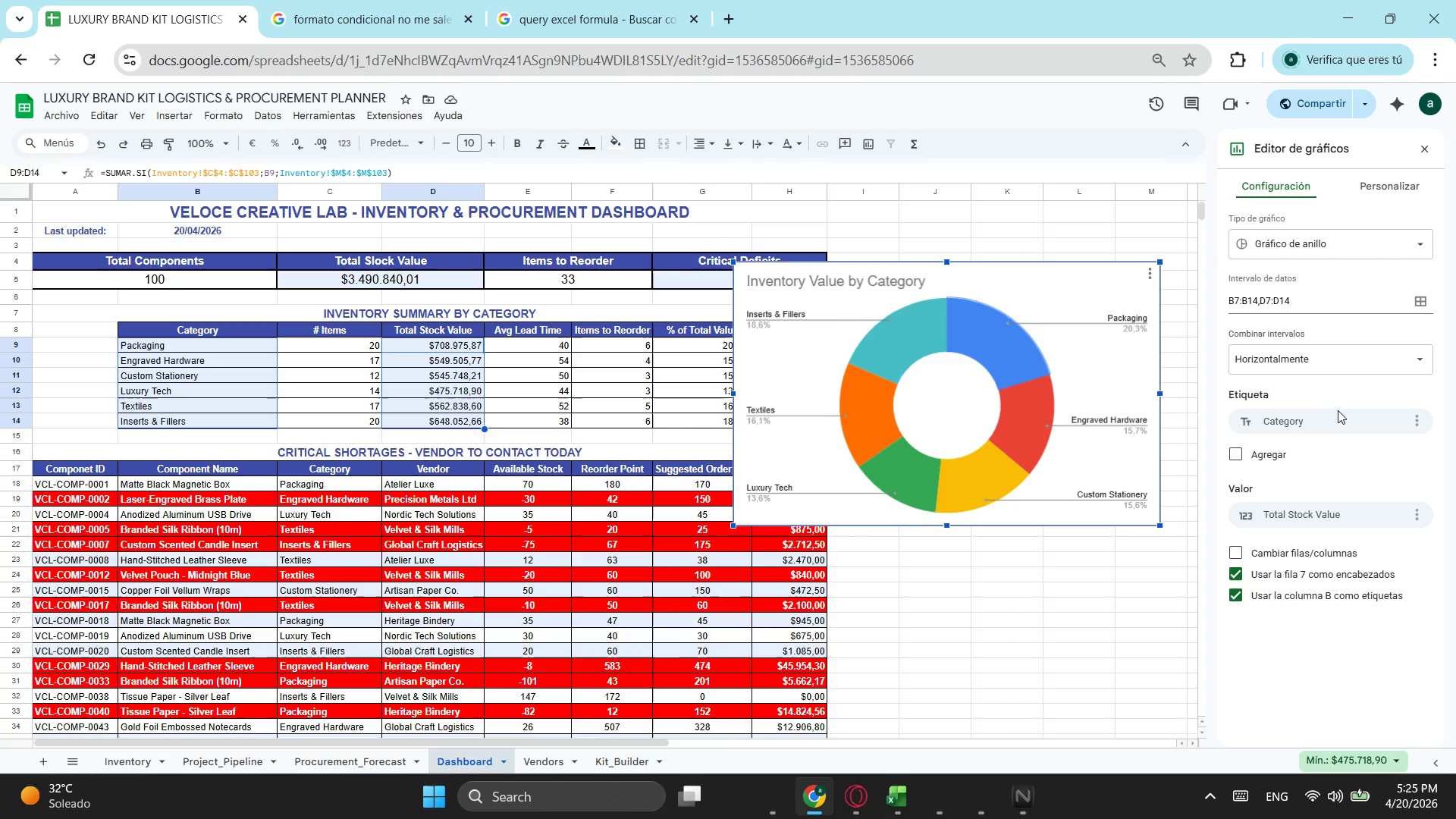 
double_click([1374, 416])
 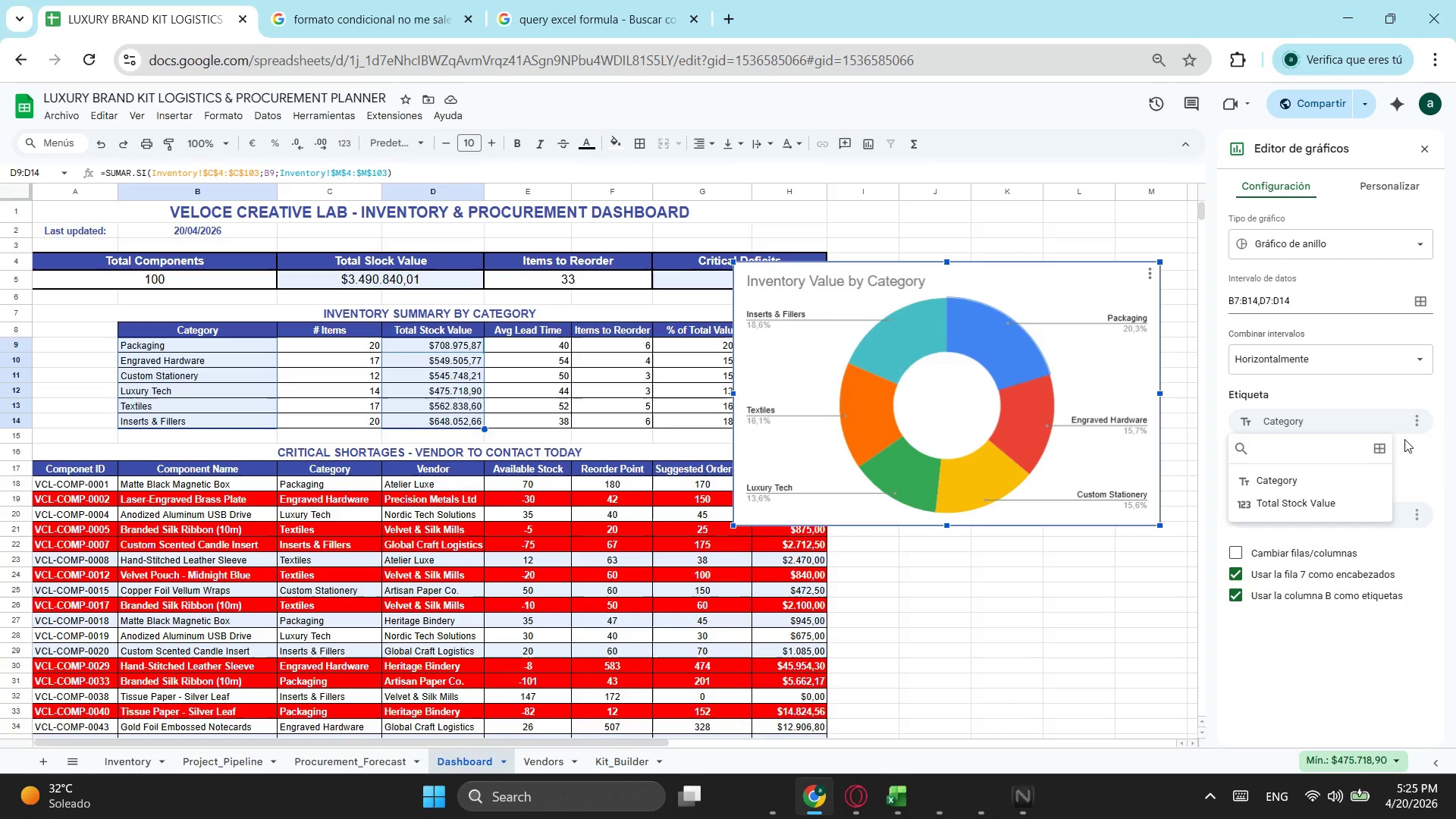 
left_click([1407, 435])
 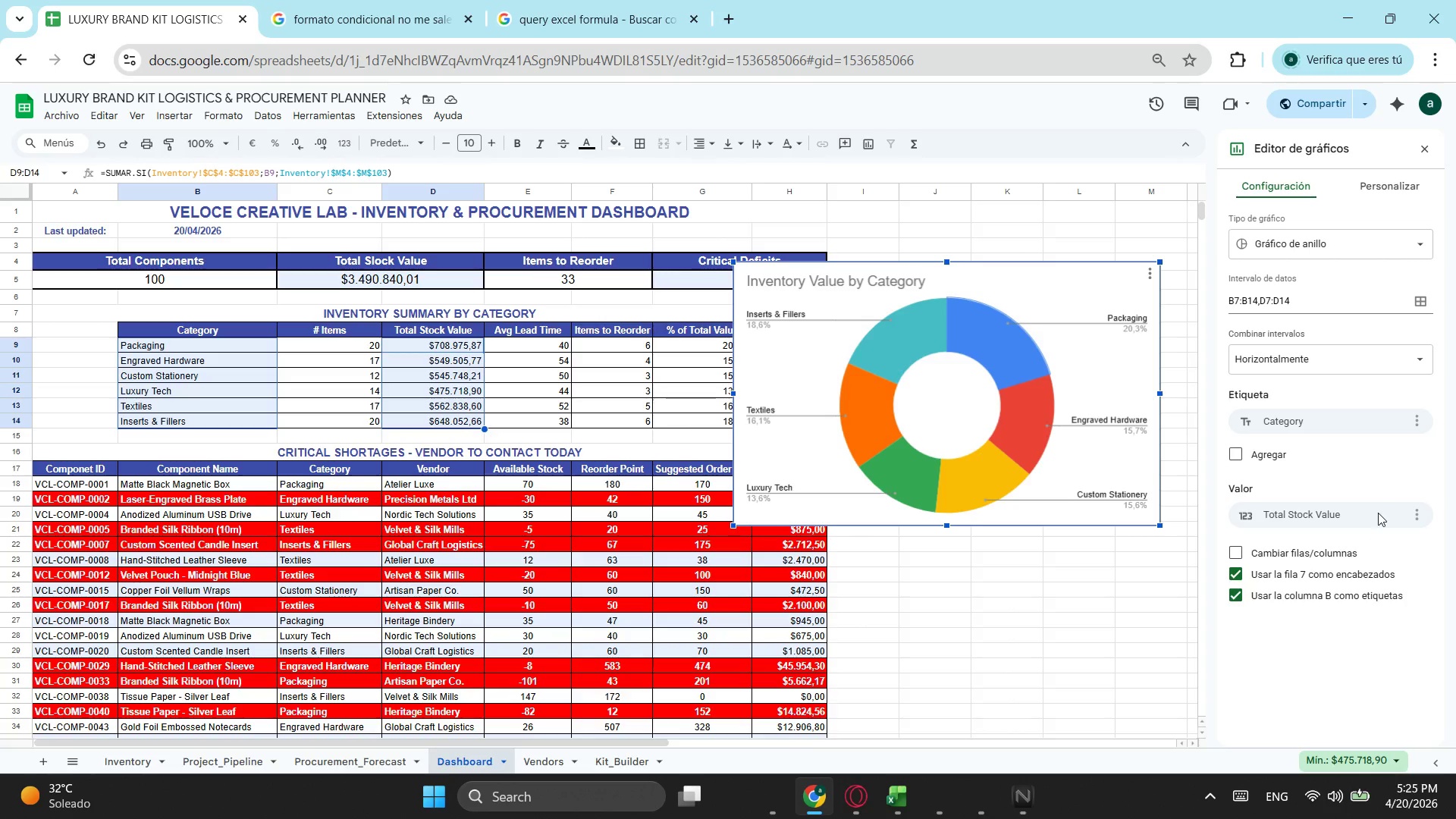 
left_click([1378, 513])
 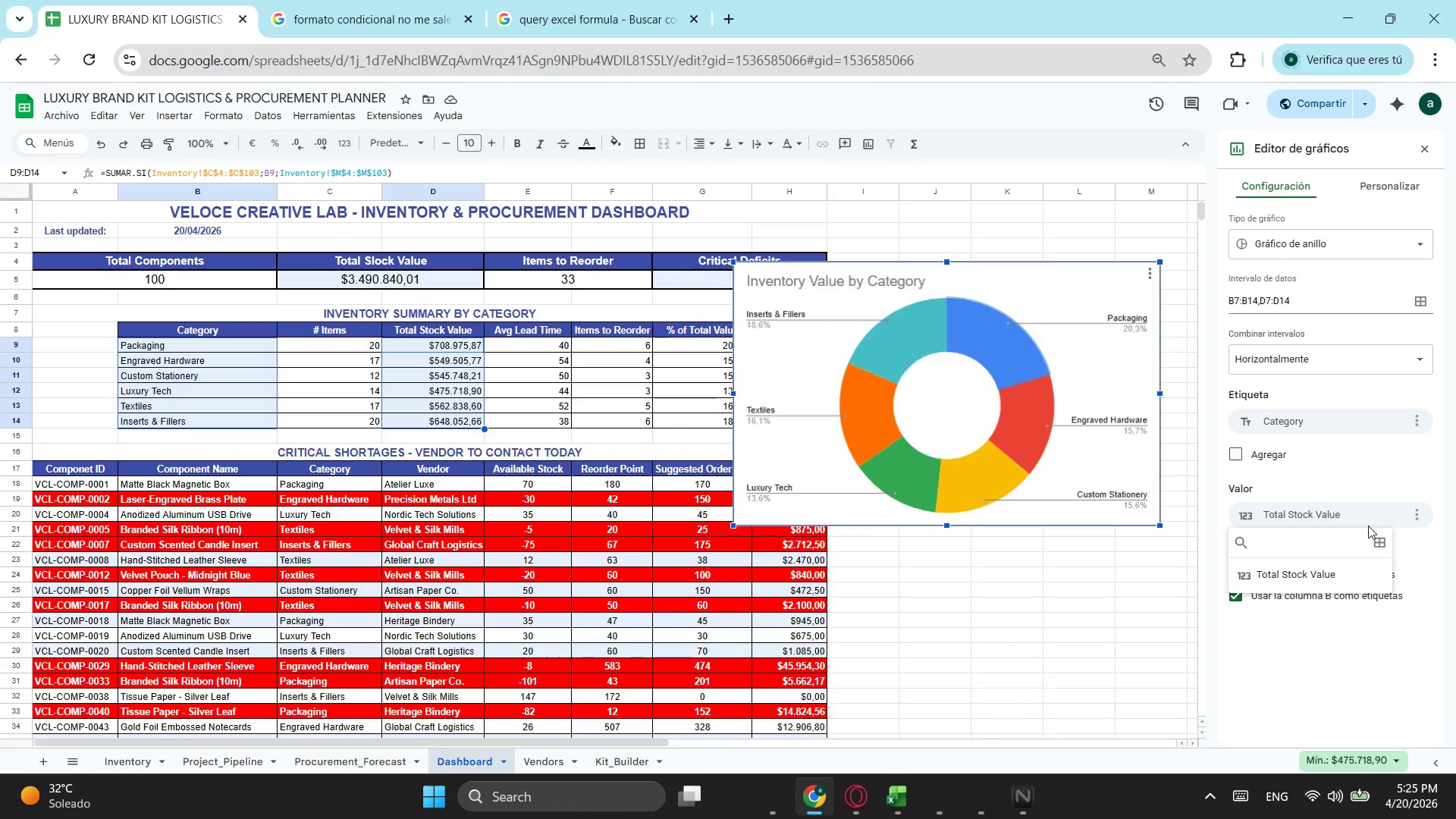 
left_click([1295, 570])
 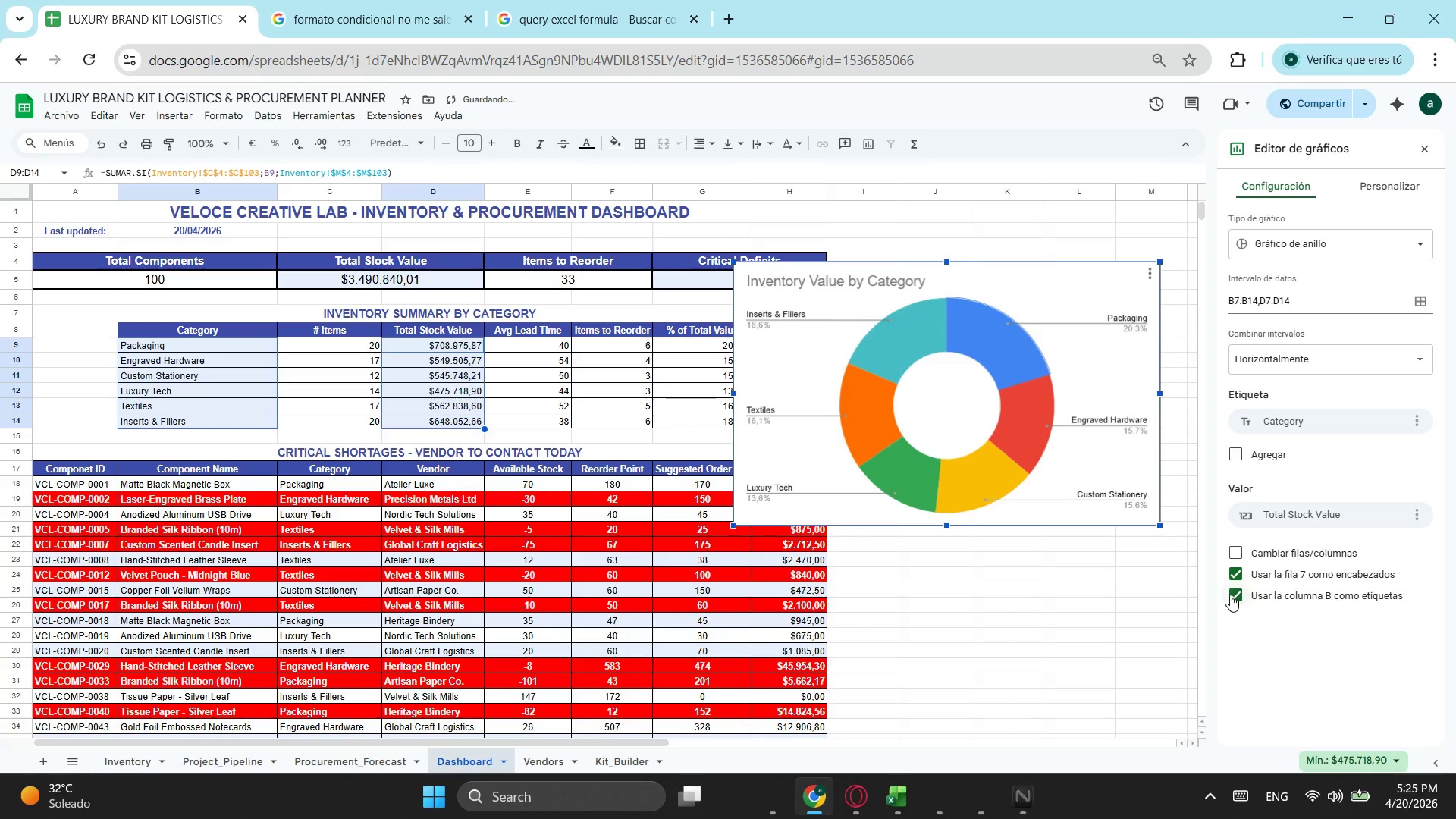 
left_click([1232, 590])
 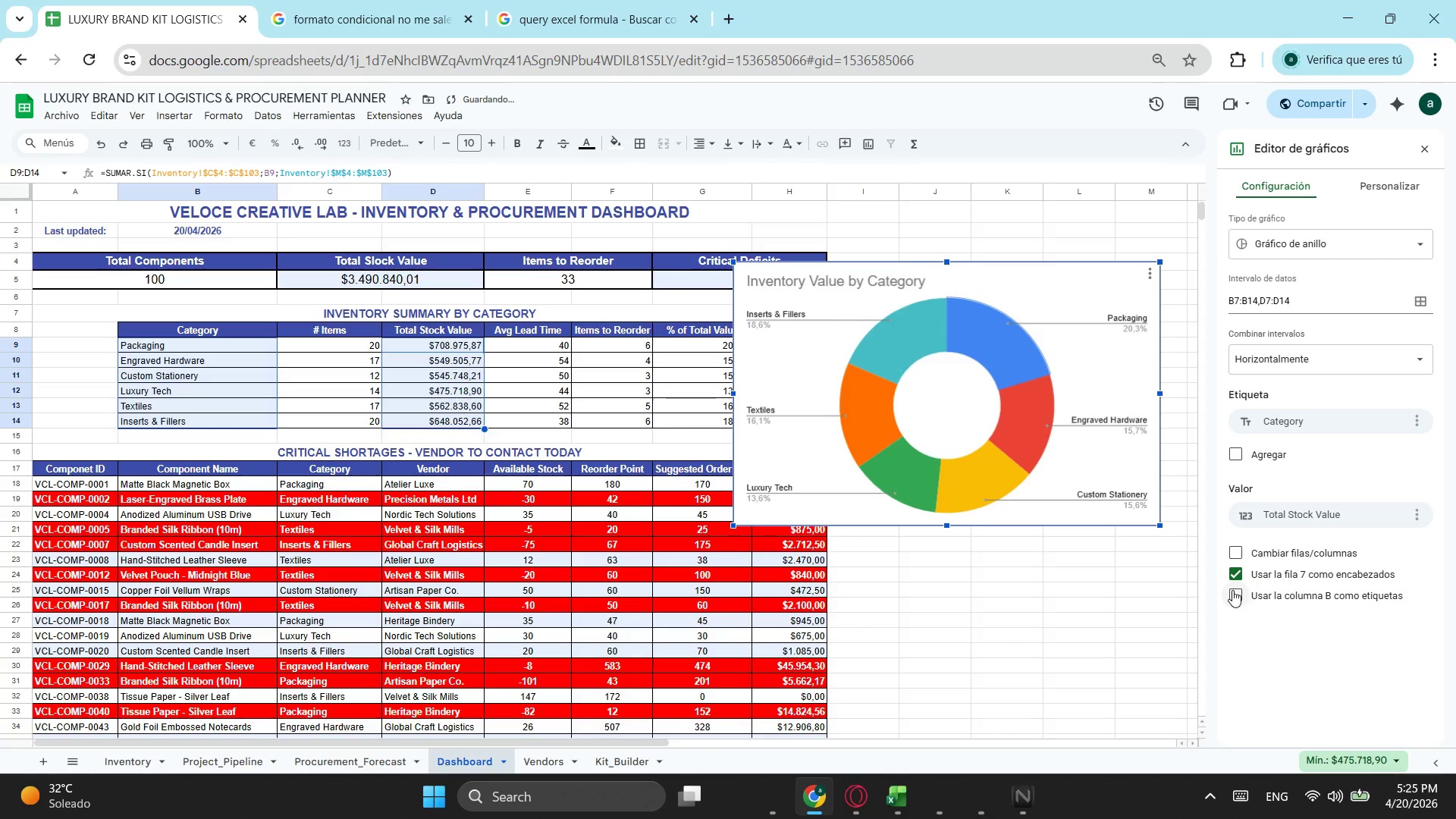 
left_click([1232, 590])
 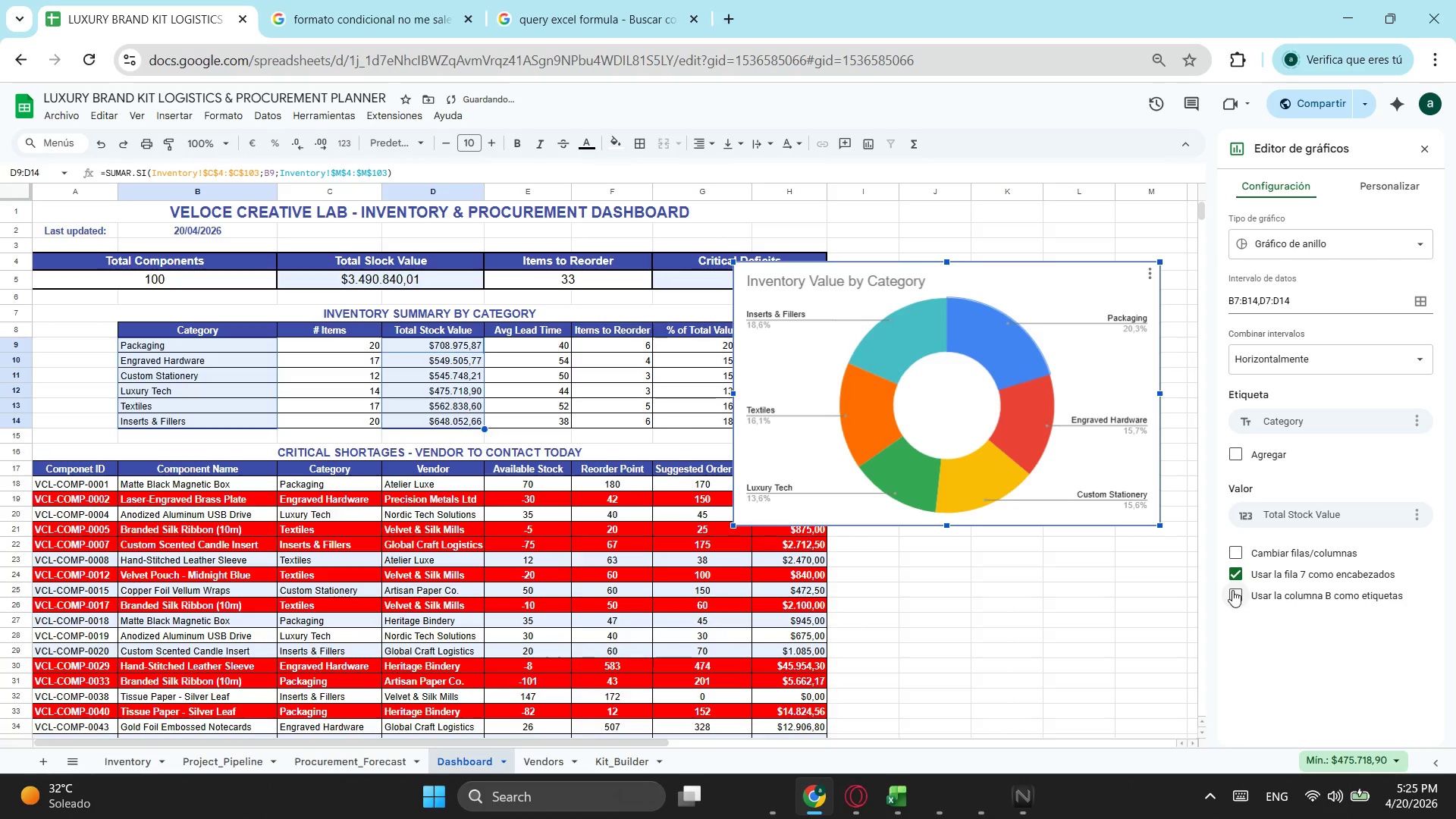 
double_click([1232, 590])
 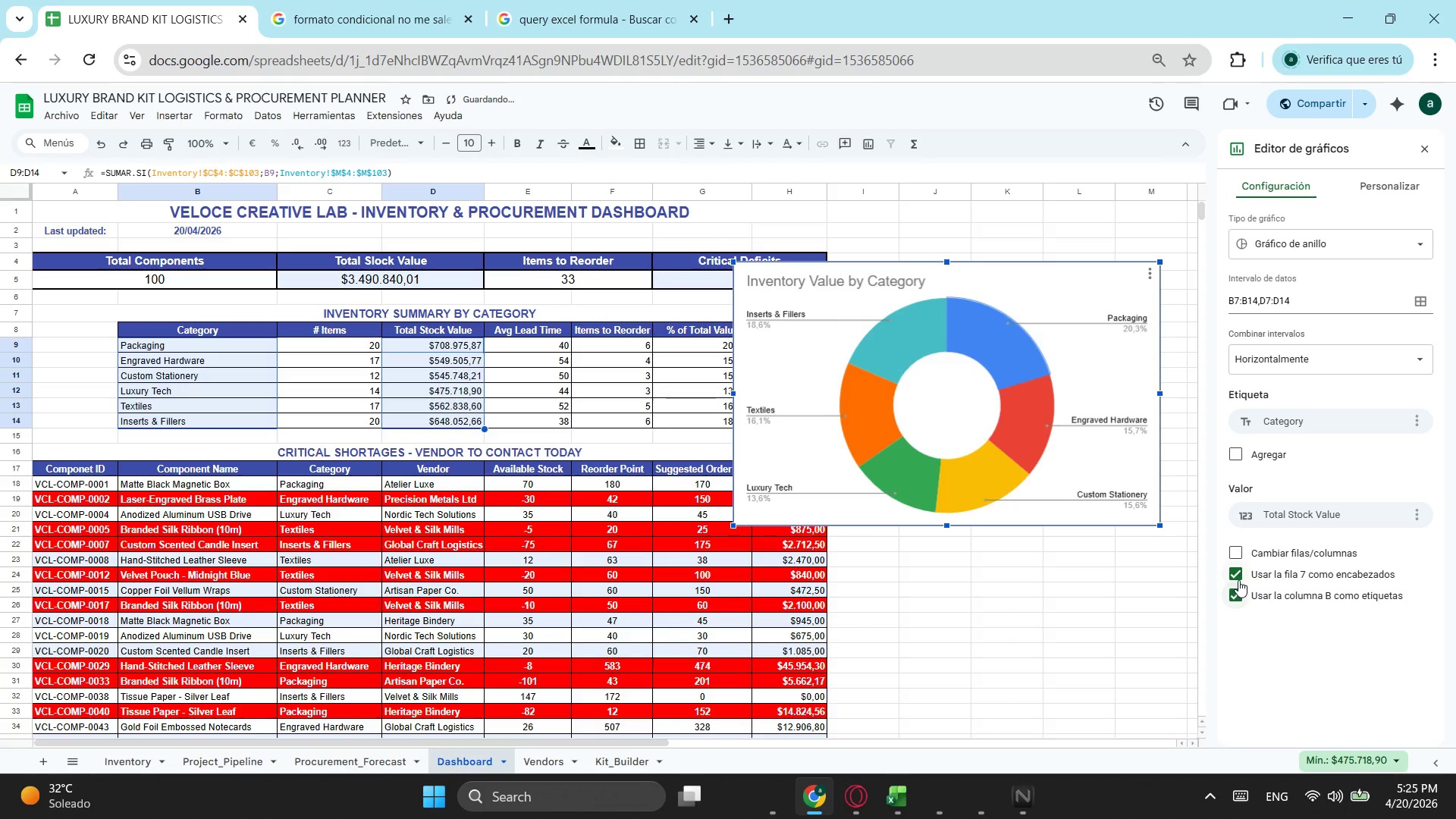 
left_click([1238, 580])
 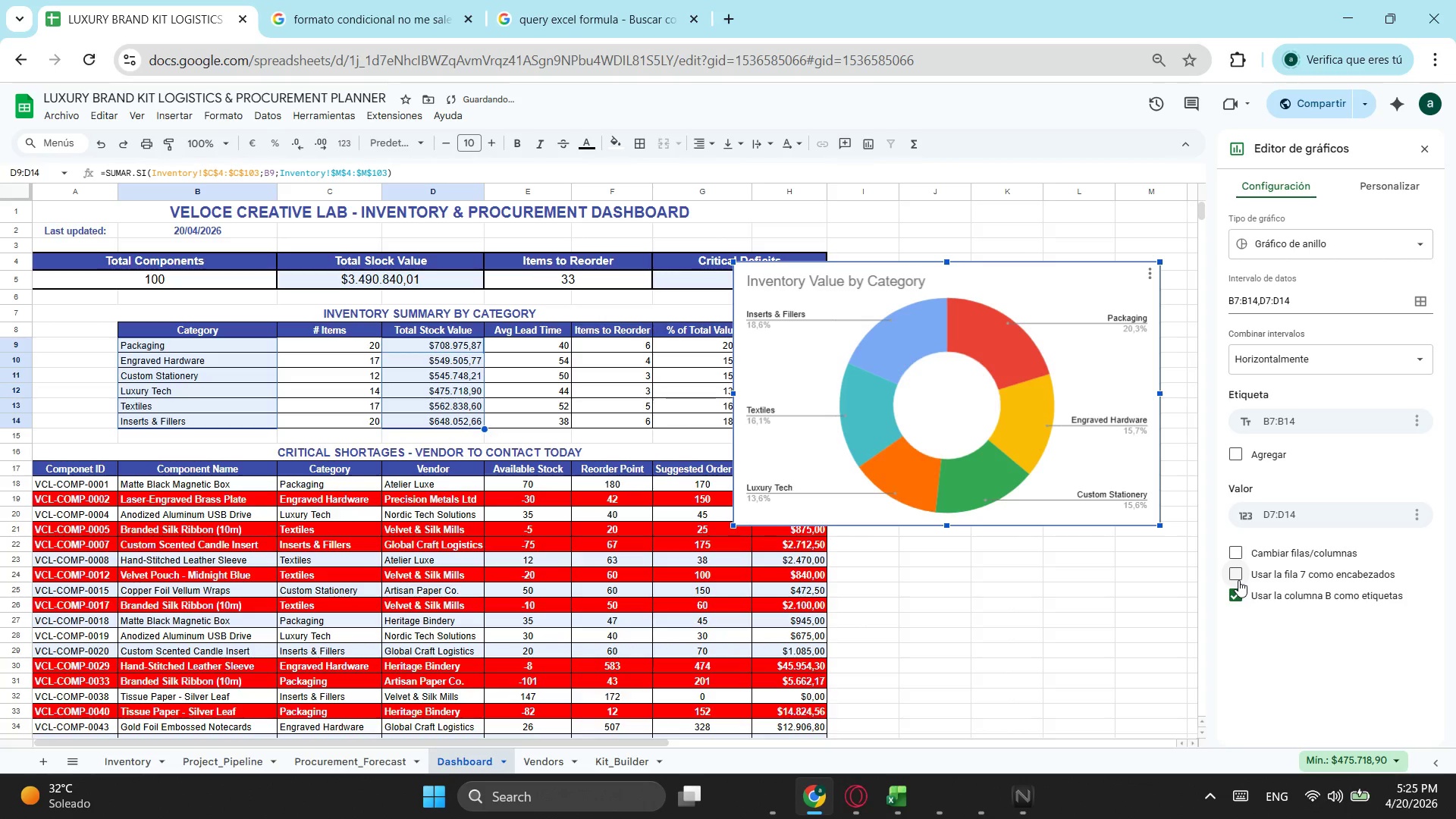 
left_click([1238, 580])
 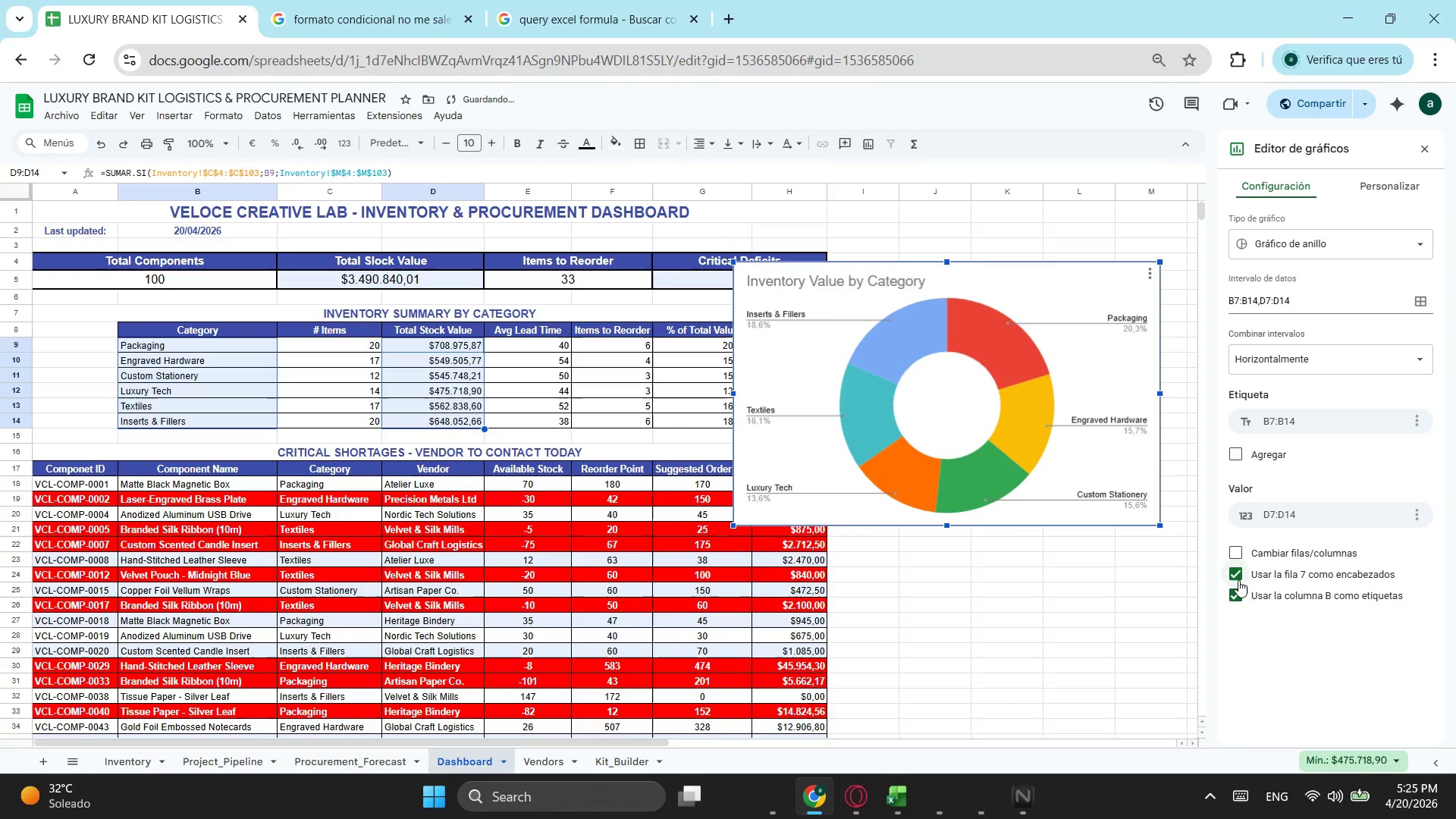 
left_click([1238, 580])
 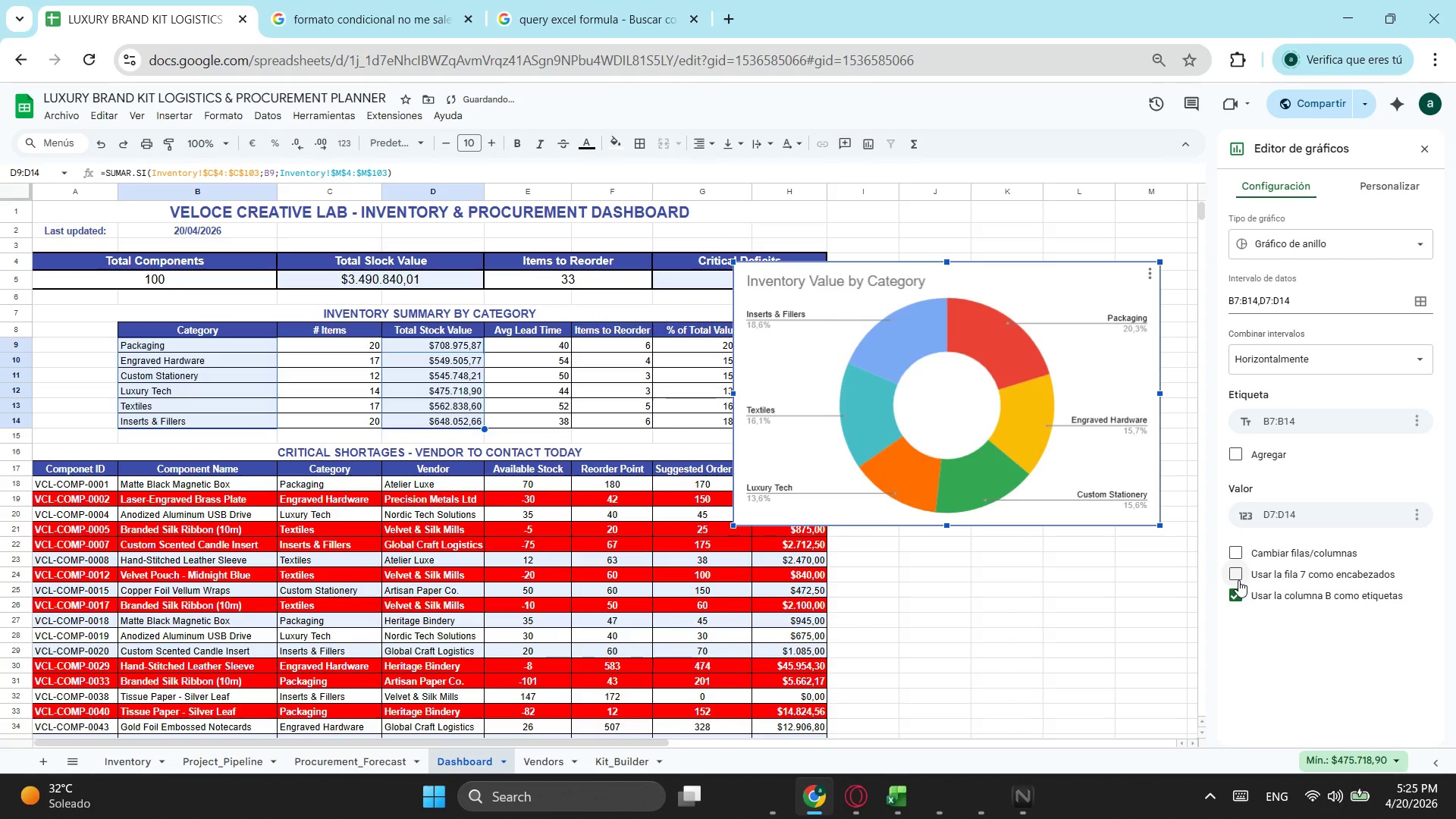 
left_click([1238, 580])
 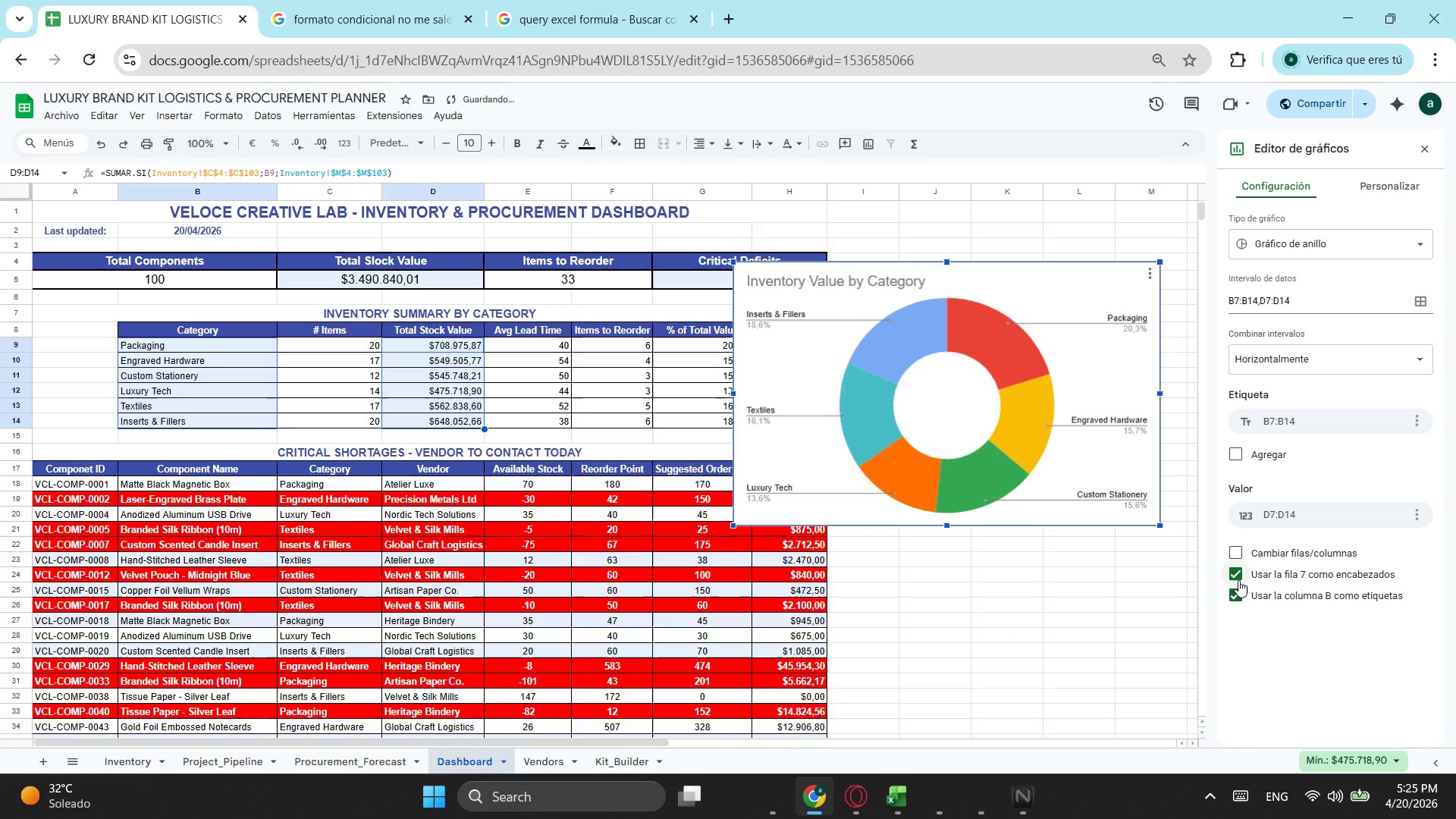 
left_click([1283, 623])
 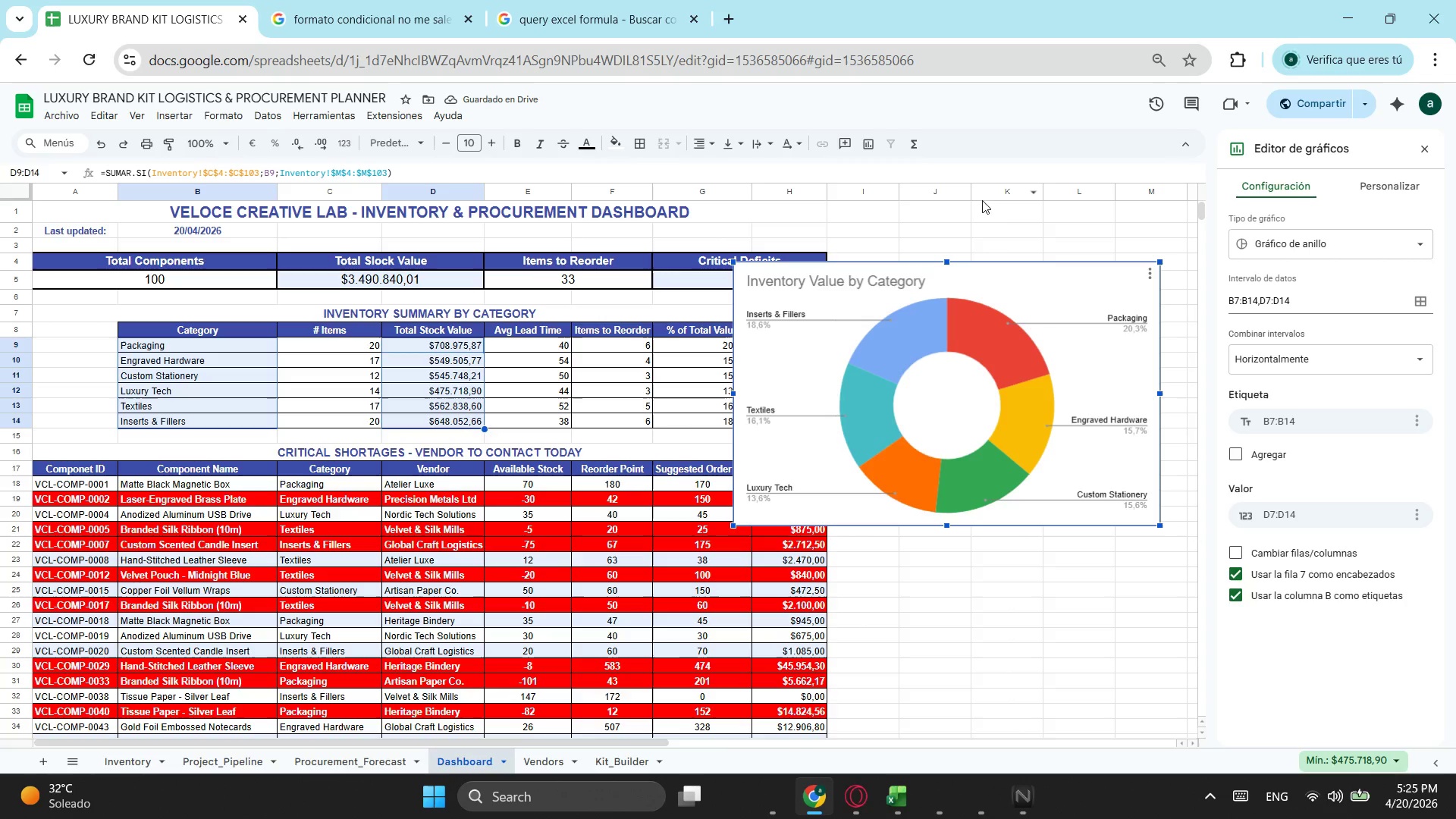 
left_click([1068, 287])
 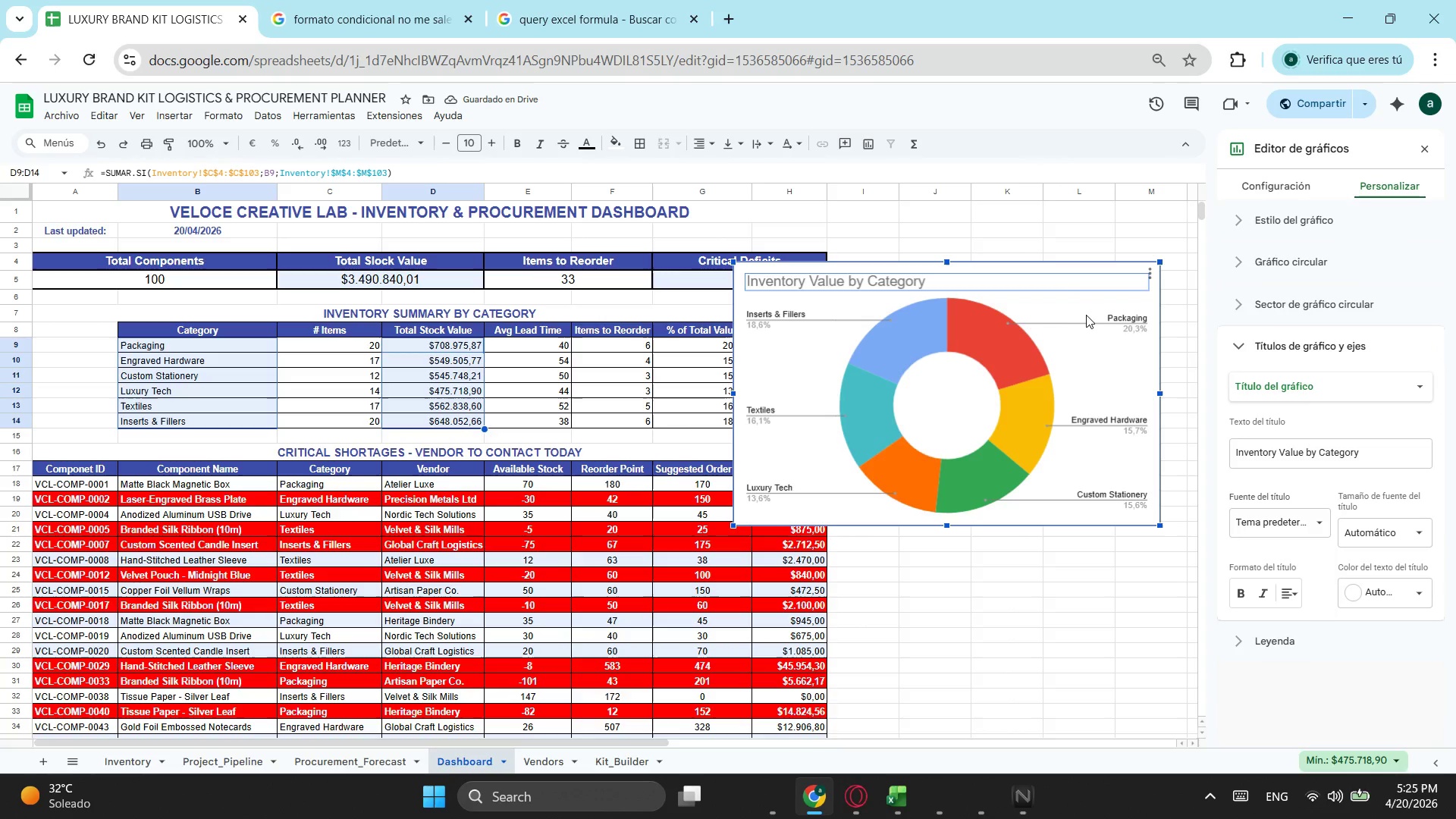 
left_click([1090, 300])
 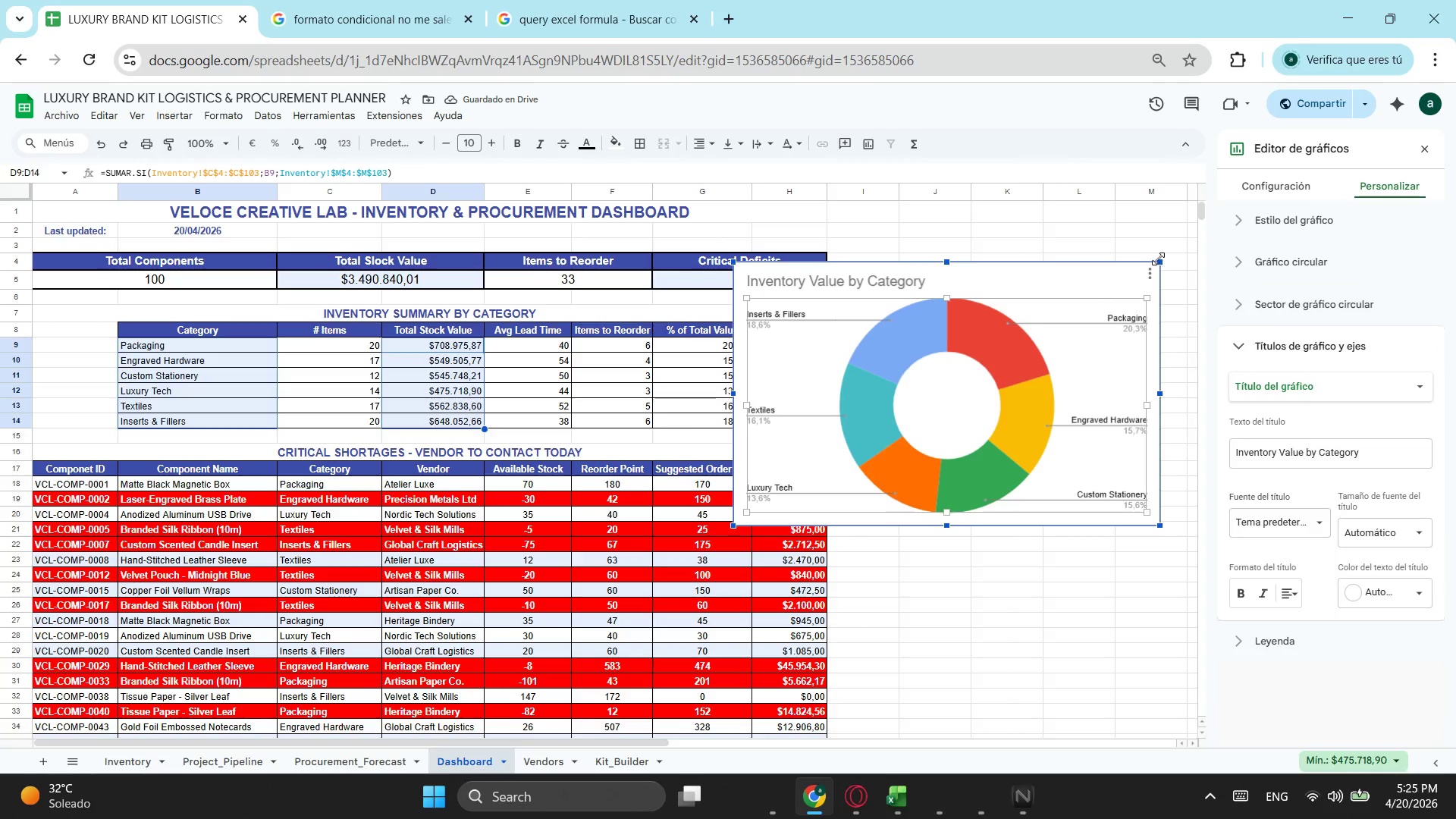 
left_click([1163, 262])
 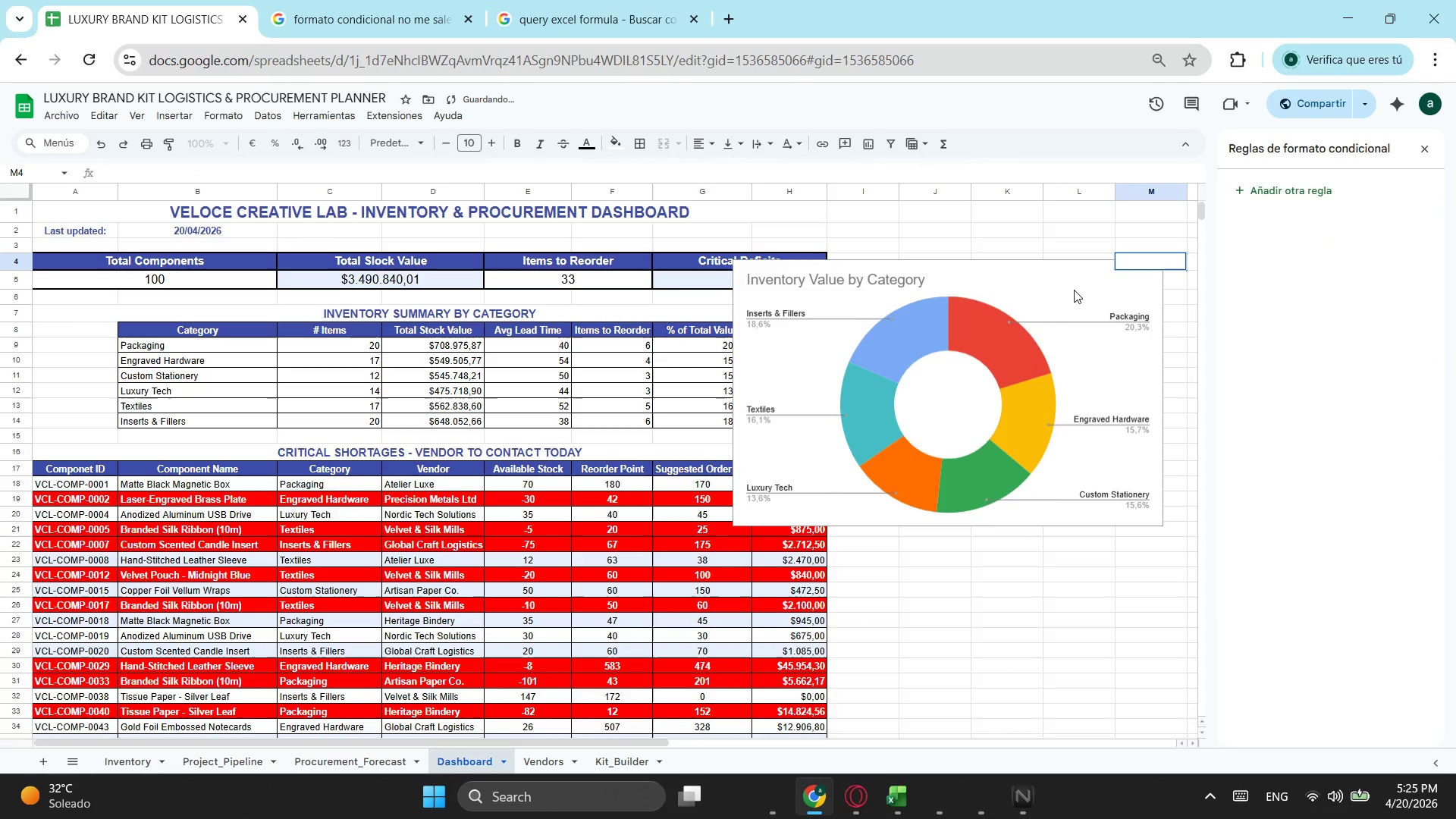 
left_click([1053, 279])
 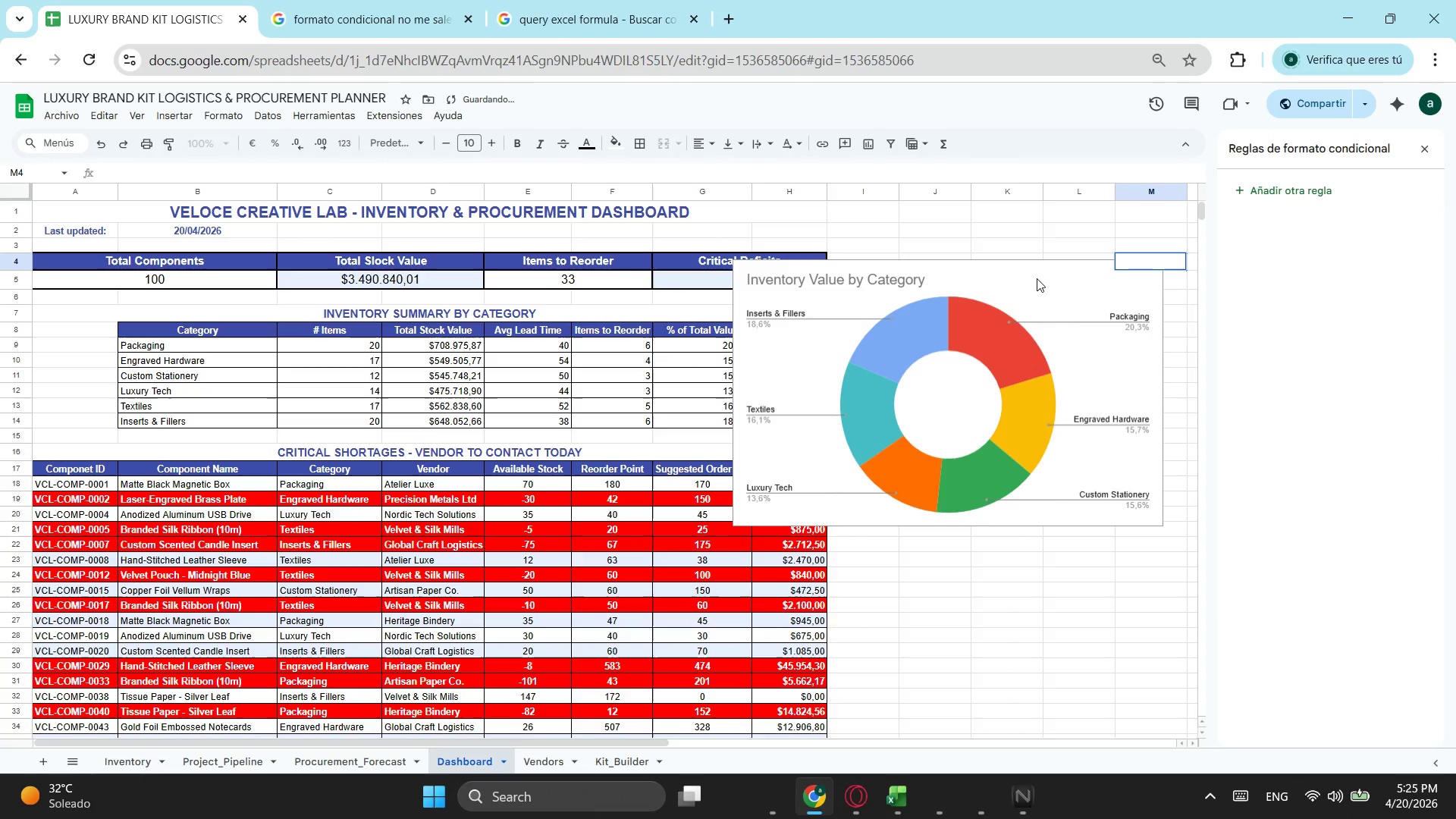 
left_click_drag(start_coordinate=[1009, 282], to_coordinate=[1016, 282])
 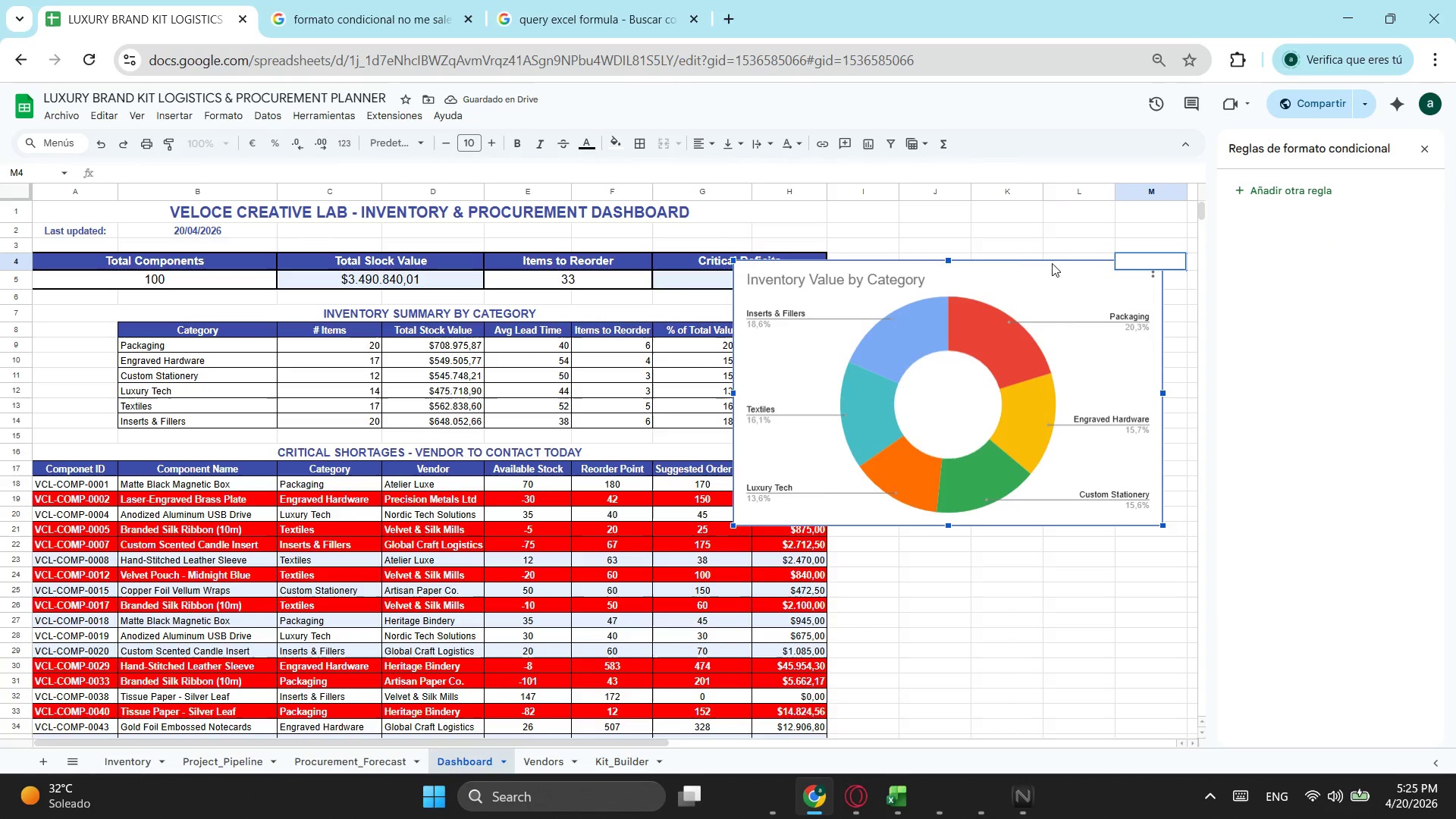 
left_click_drag(start_coordinate=[1022, 290], to_coordinate=[947, 397])
 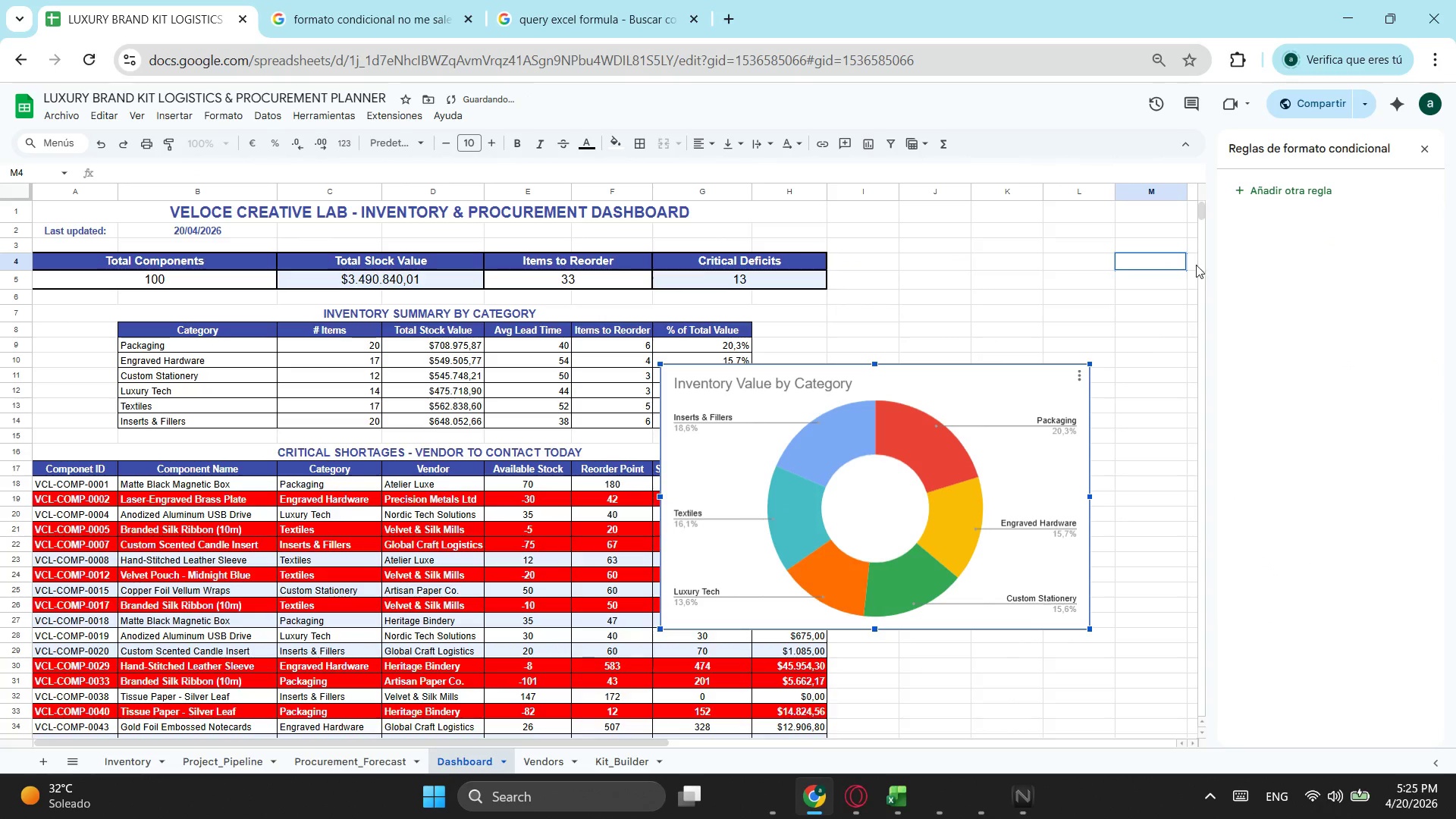 
left_click([1126, 305])
 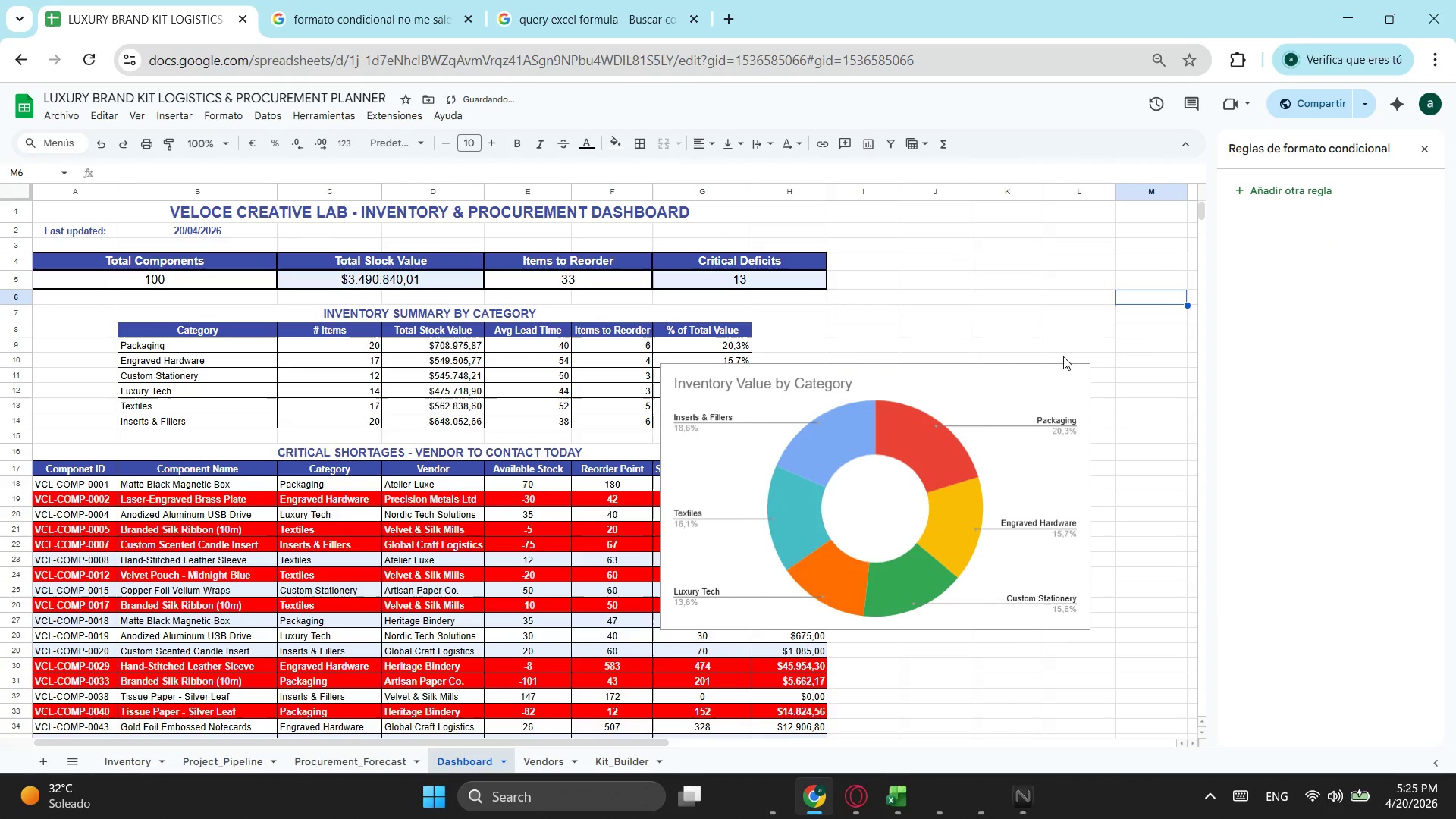 
left_click([1062, 363])
 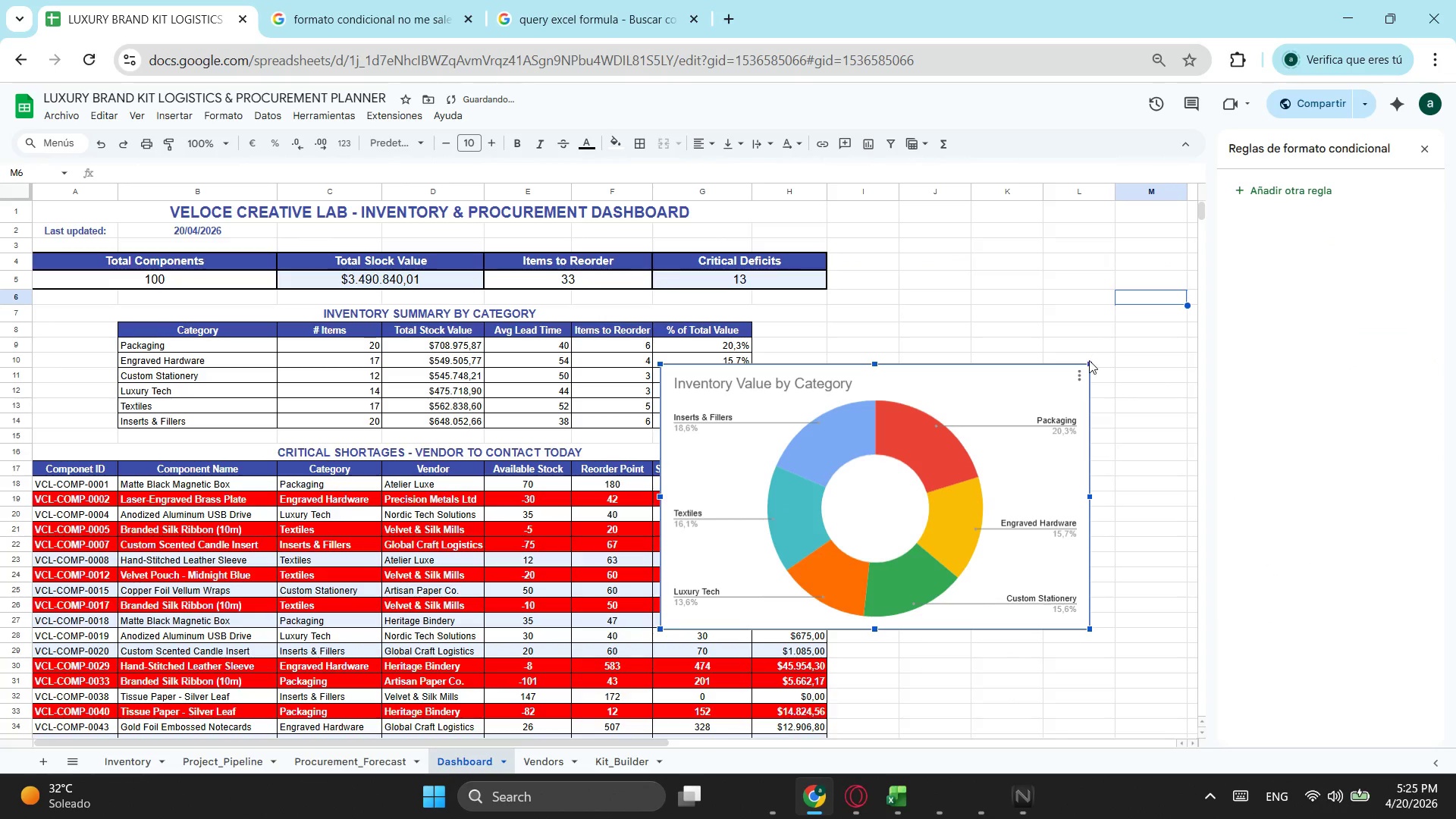 
left_click_drag(start_coordinate=[1087, 362], to_coordinate=[1037, 403])
 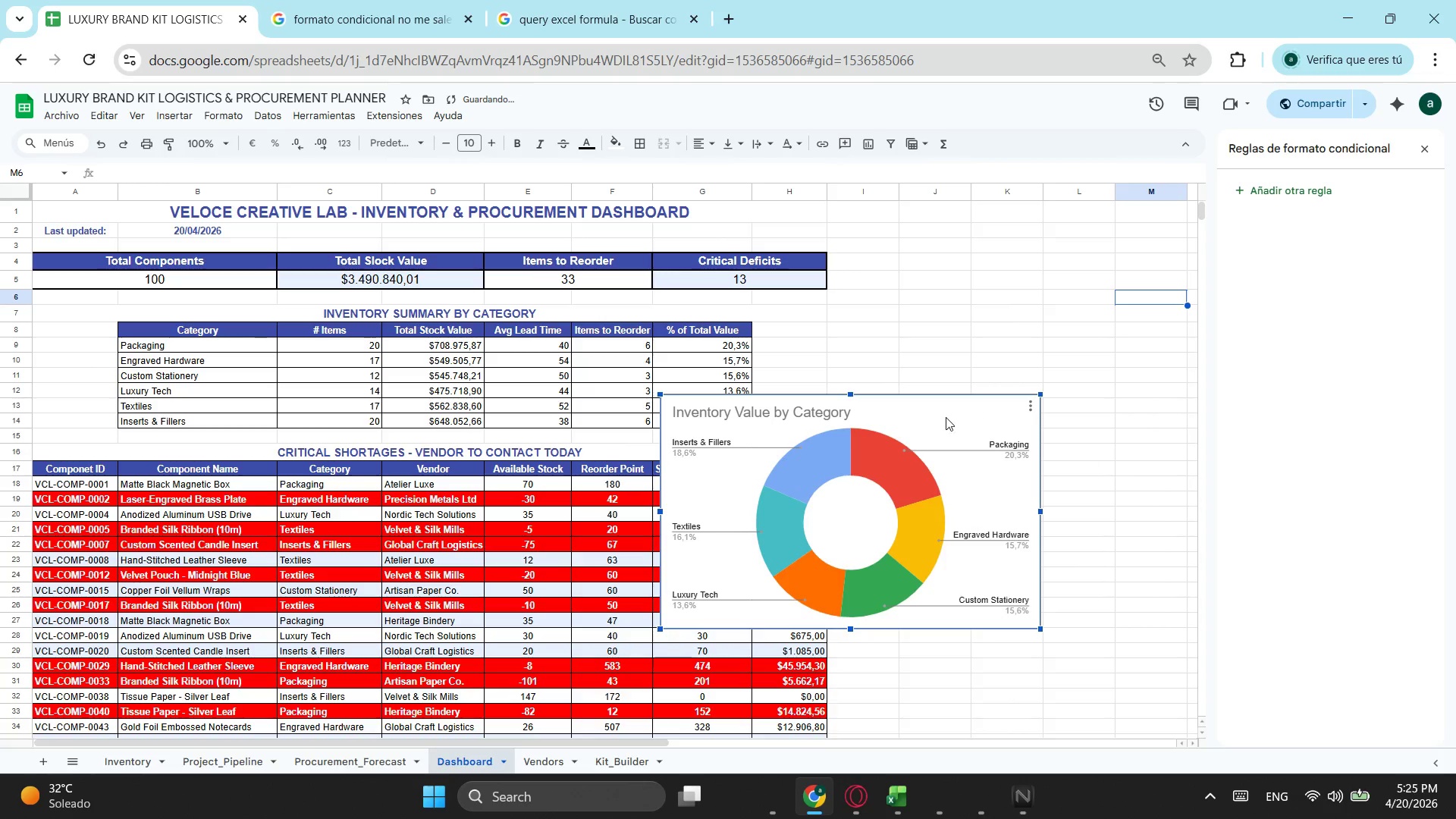 
left_click_drag(start_coordinate=[944, 419], to_coordinate=[1067, 314])
 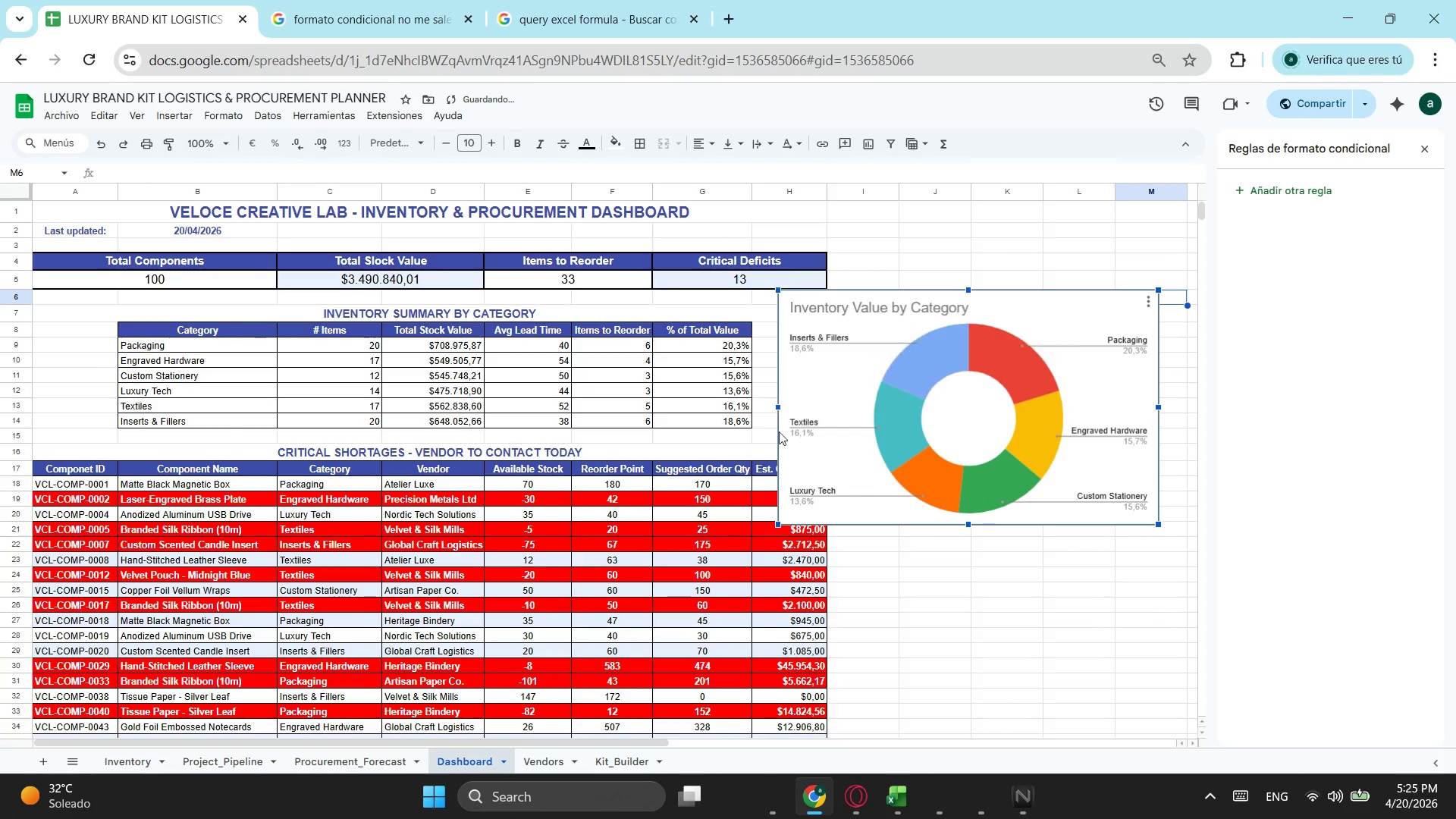 
scroll: coordinate [728, 444], scroll_direction: none, amount: 0.0
 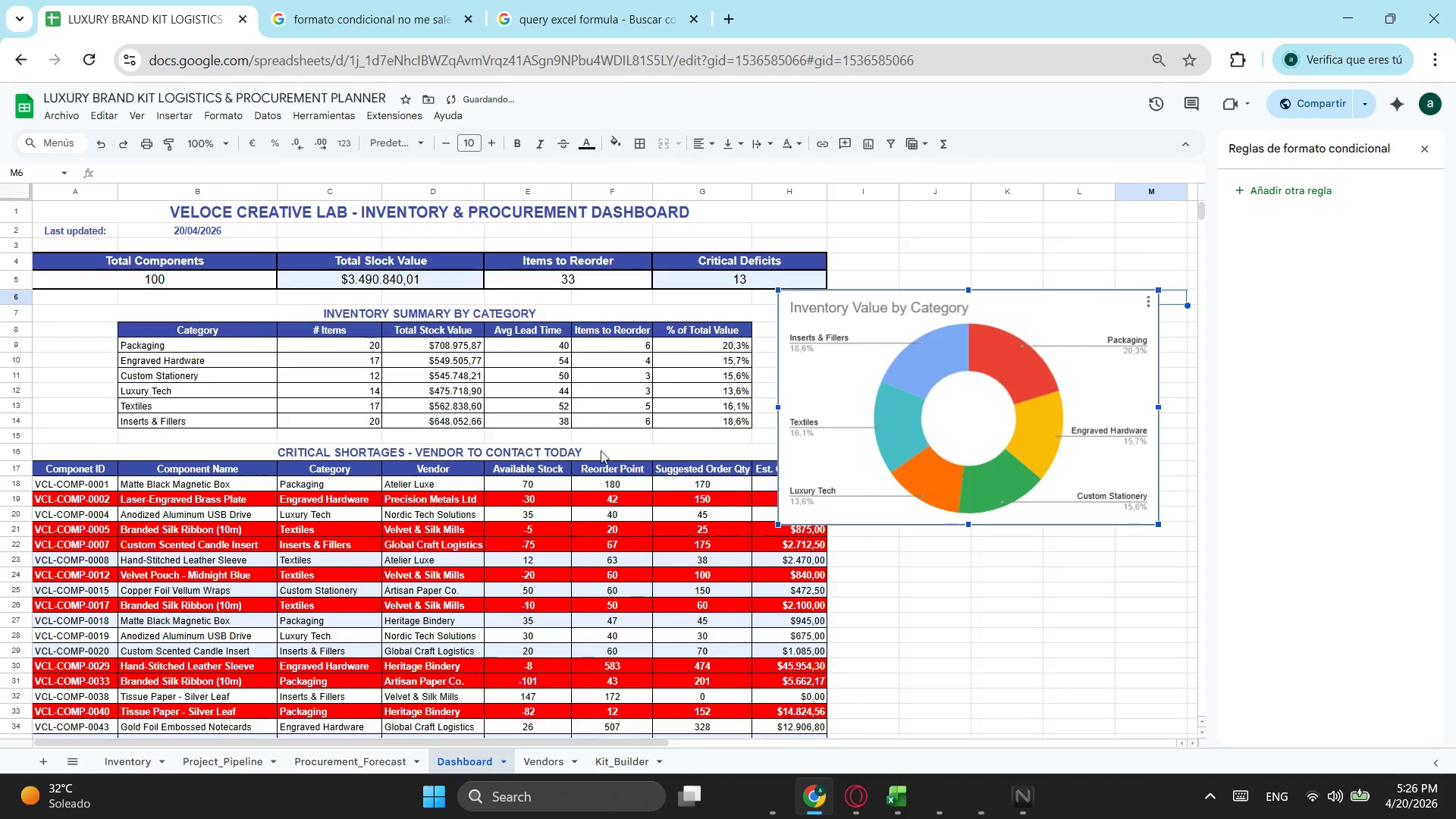 
scroll: coordinate [961, 374], scroll_direction: up, amount: 1.0
 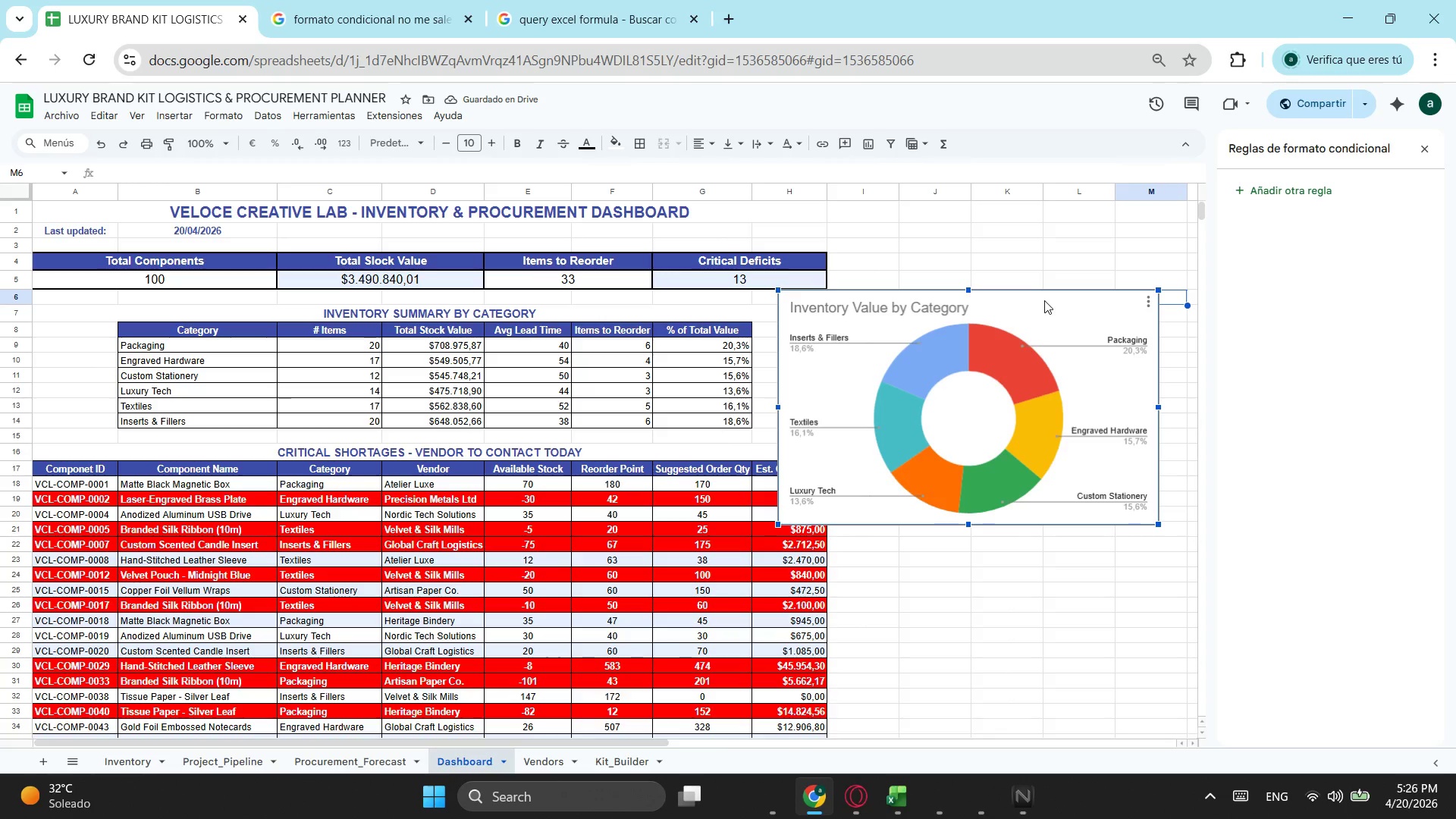 
left_click([1044, 300])
 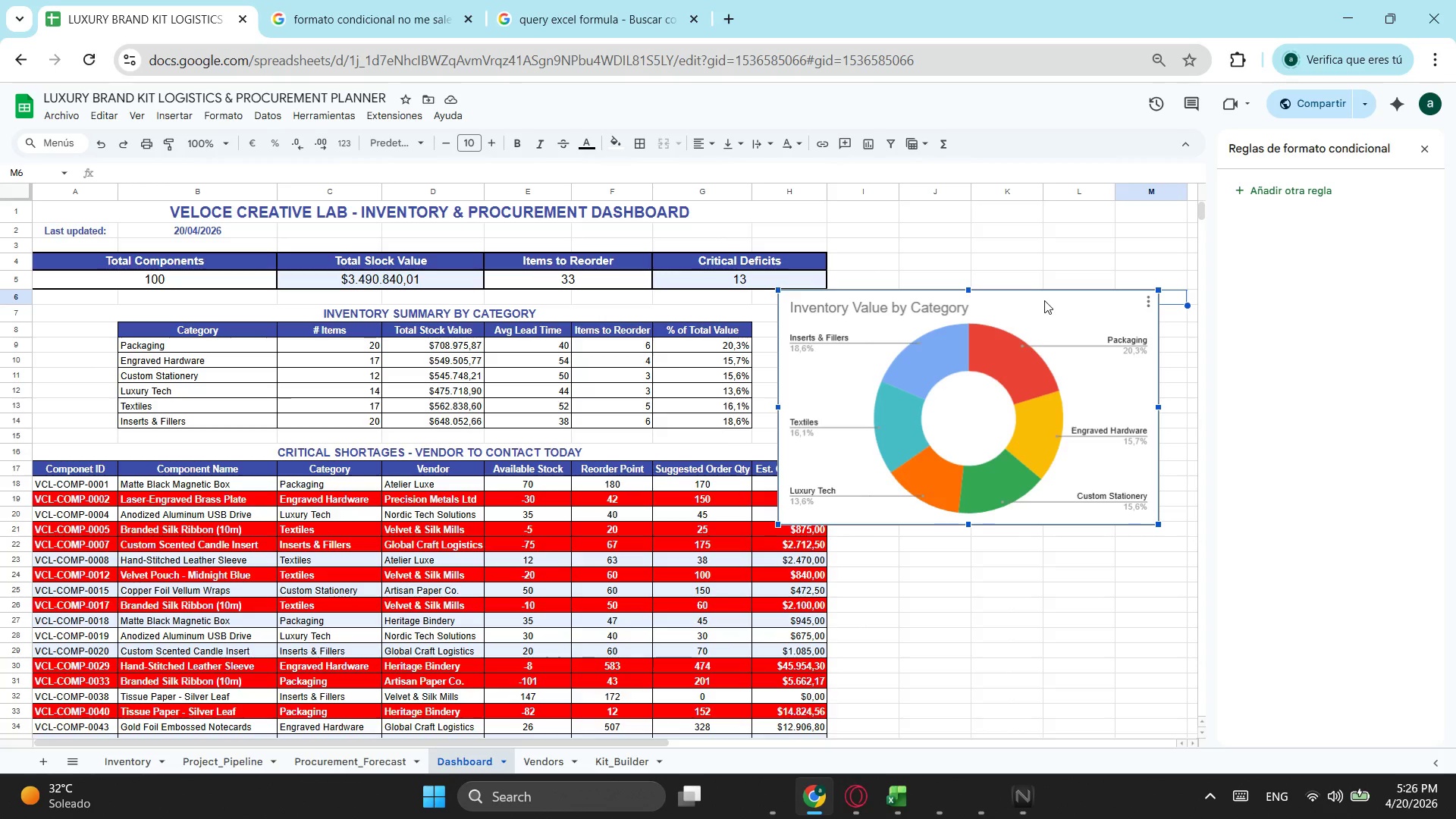 
left_click_drag(start_coordinate=[1044, 300], to_coordinate=[1078, 317])
 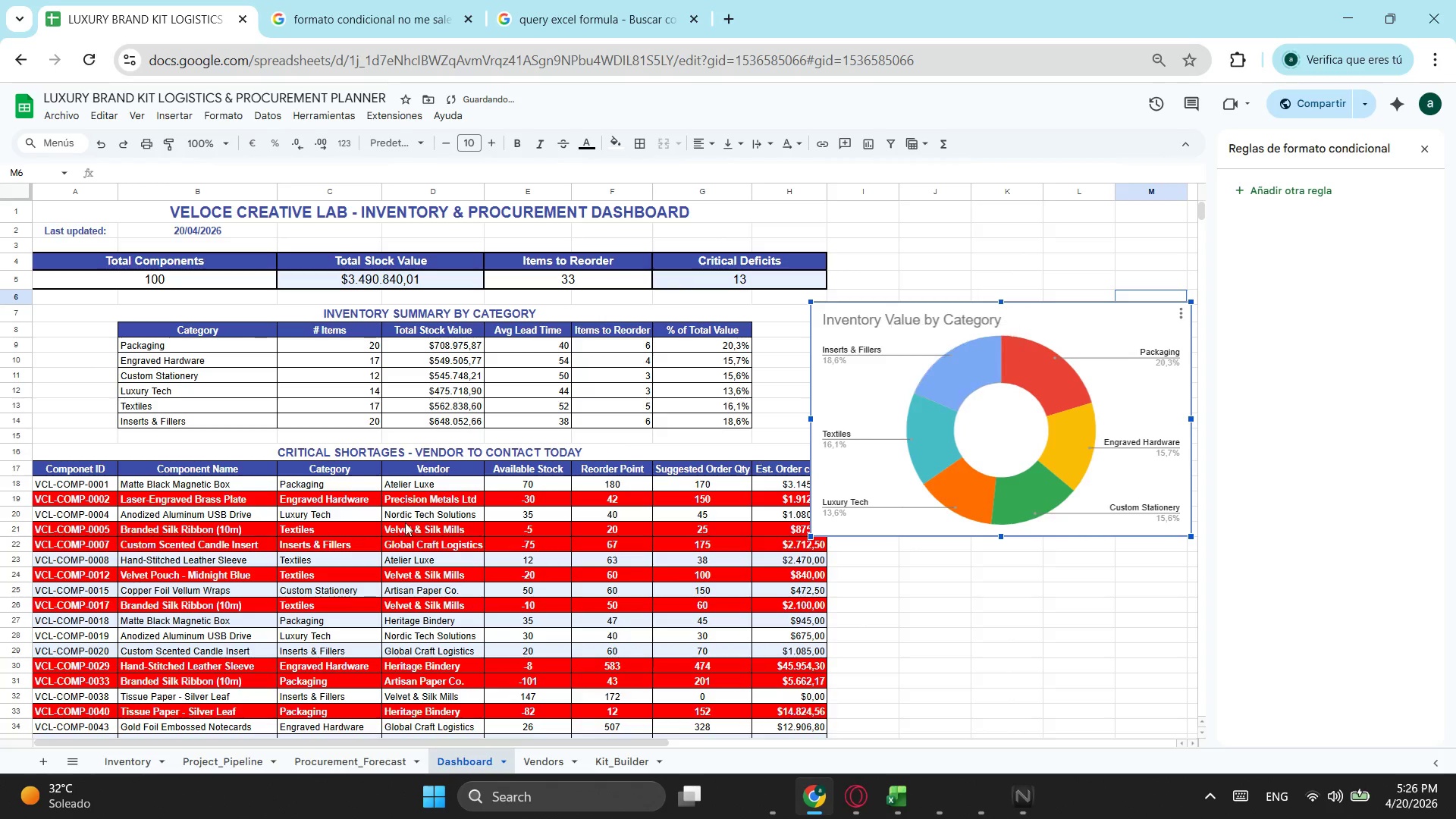 
scroll: coordinate [347, 525], scroll_direction: down, amount: 1.0
 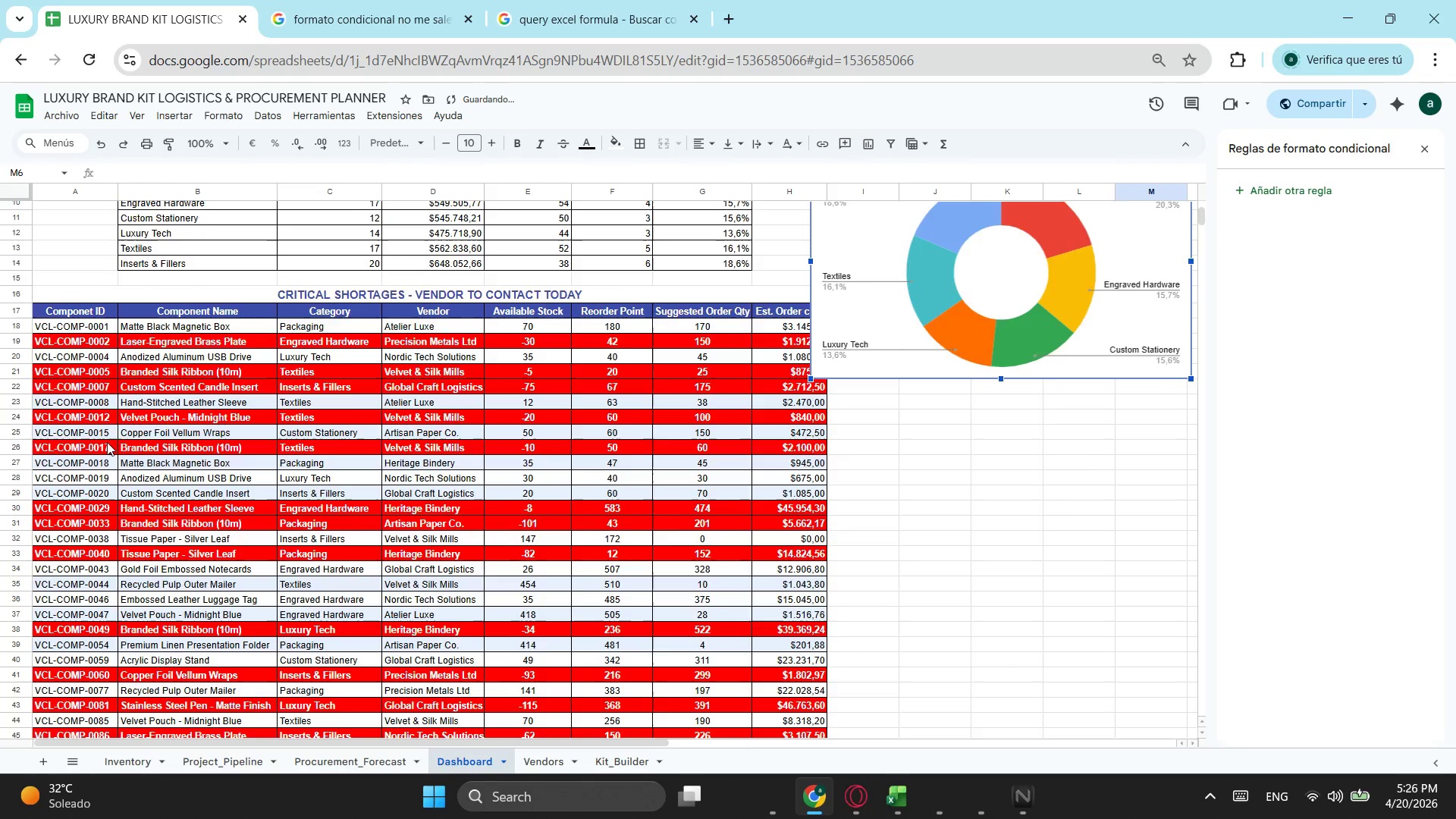 
scroll: coordinate [104, 432], scroll_direction: up, amount: 1.0
 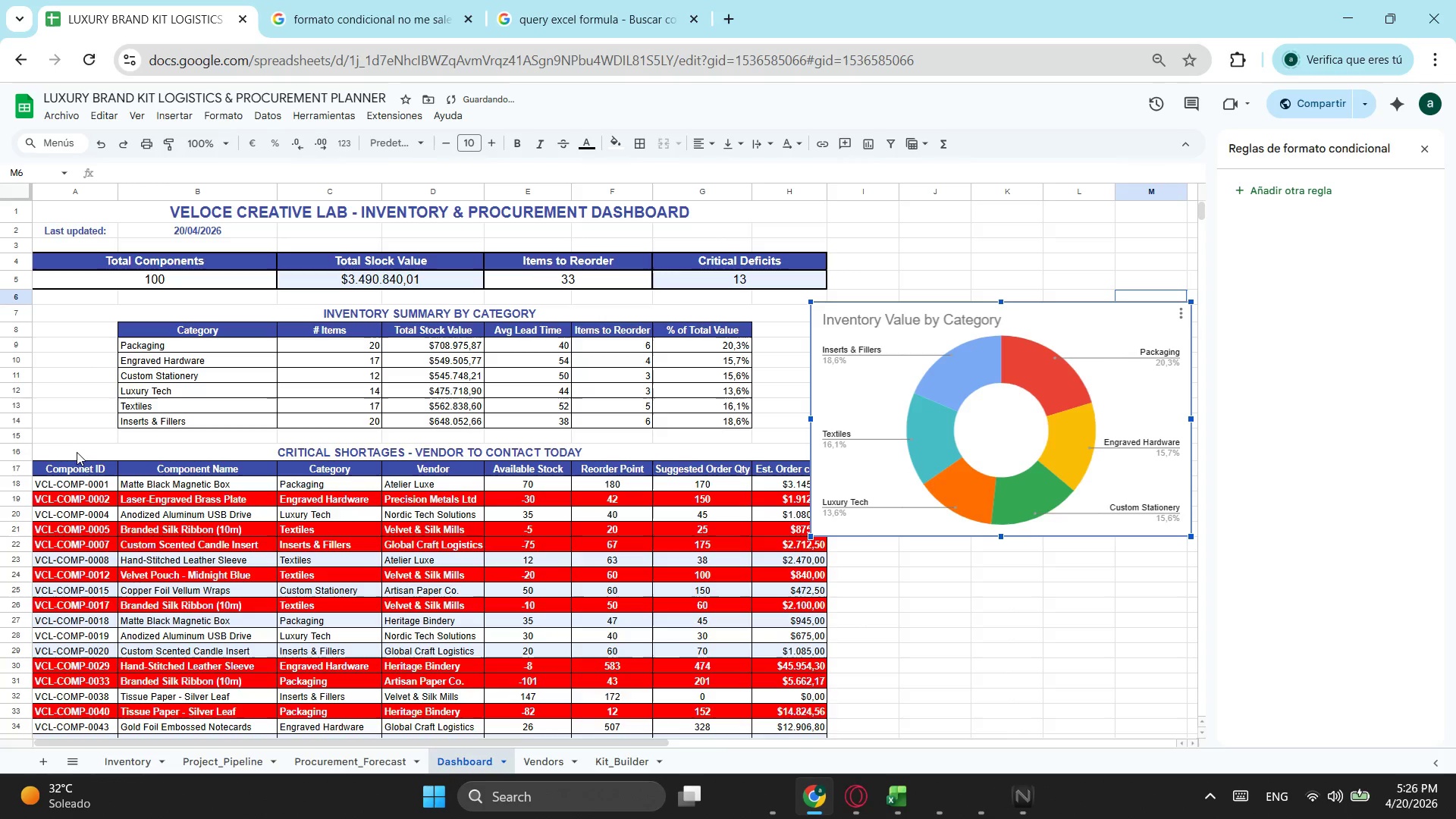 
left_click_drag(start_coordinate=[77, 452], to_coordinate=[558, 658])
 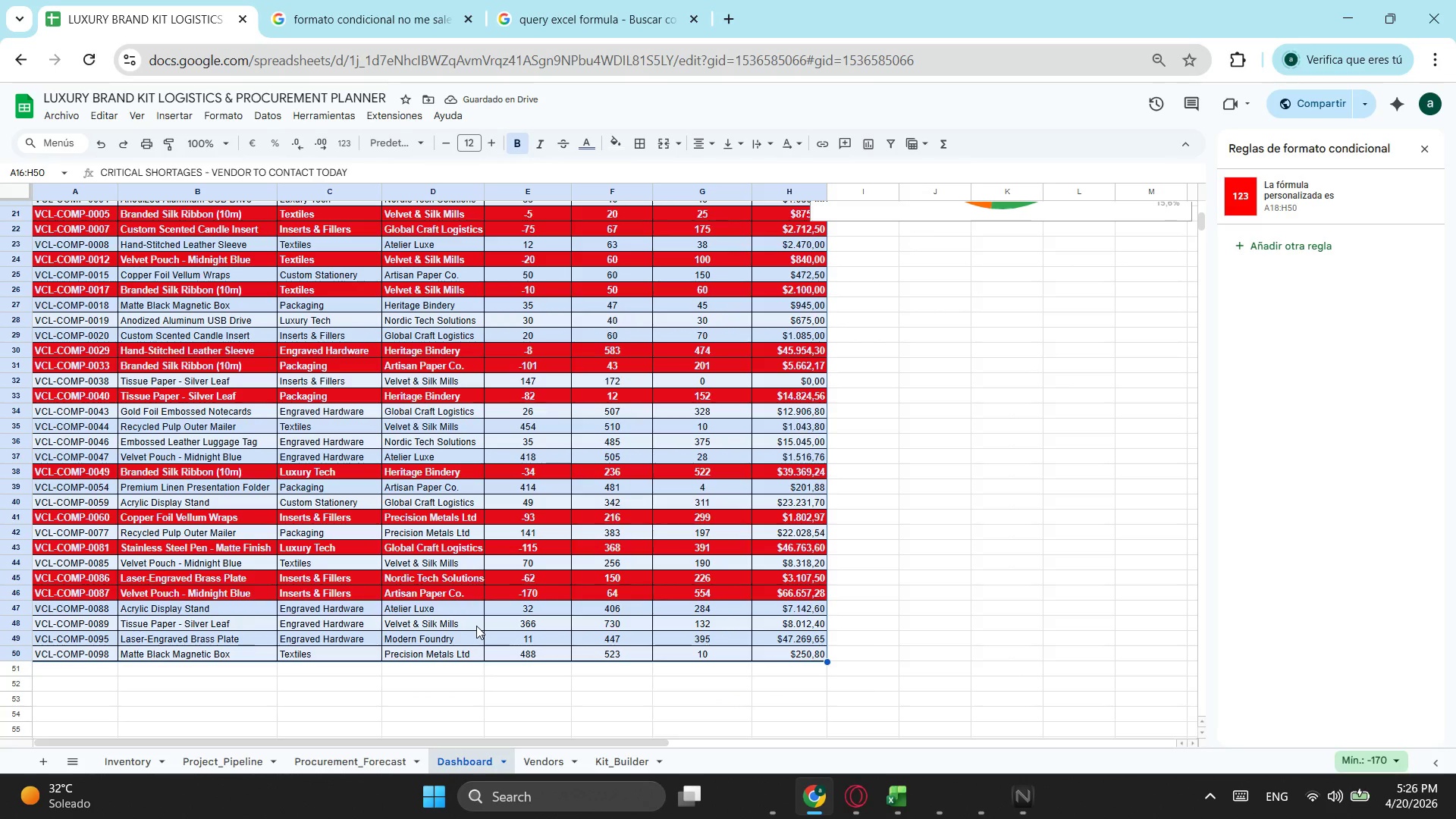 
scroll: coordinate [540, 629], scroll_direction: down, amount: 2.0
 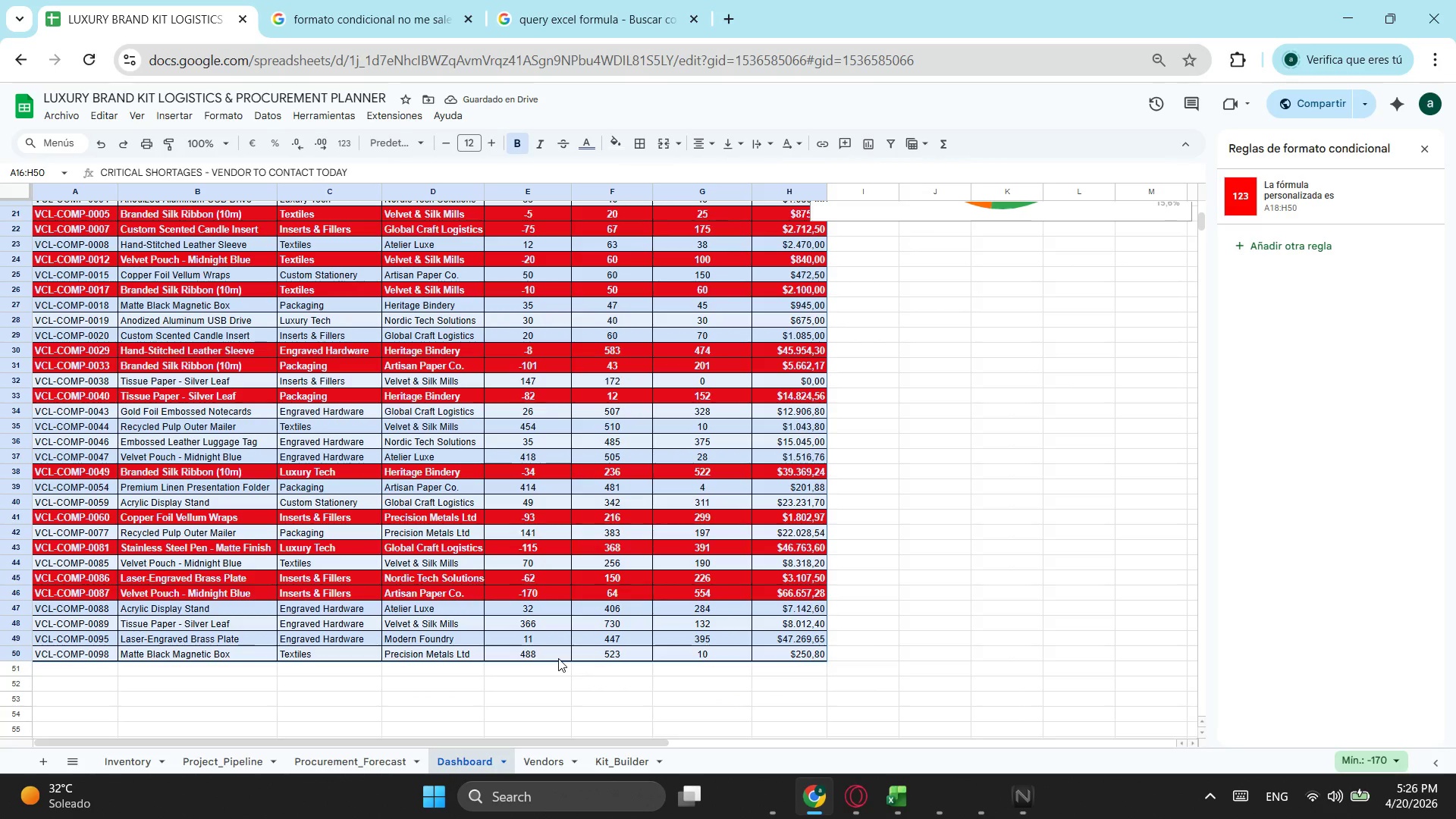 
key(Control+ControlLeft)
 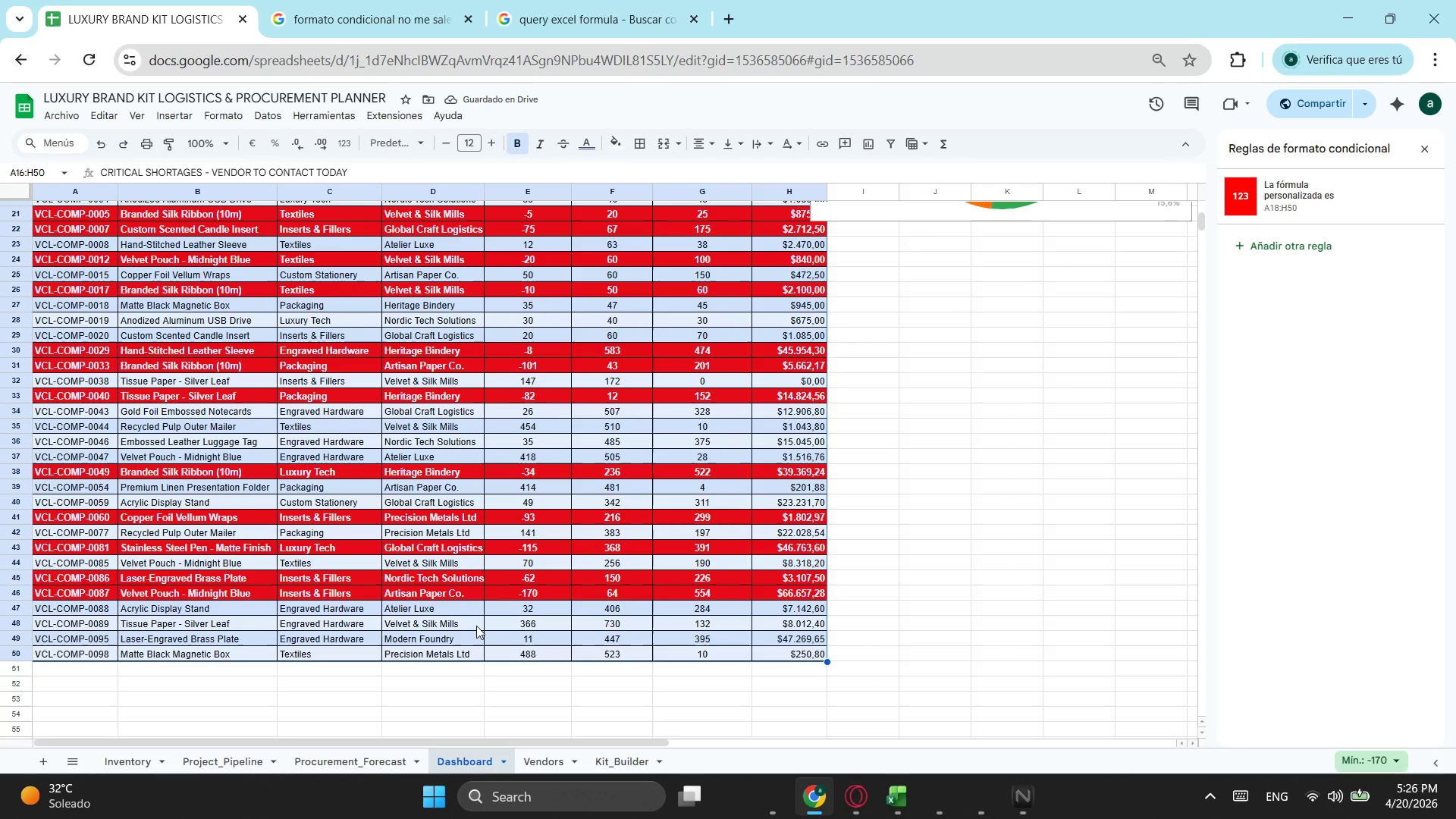 
key(Control+X)
 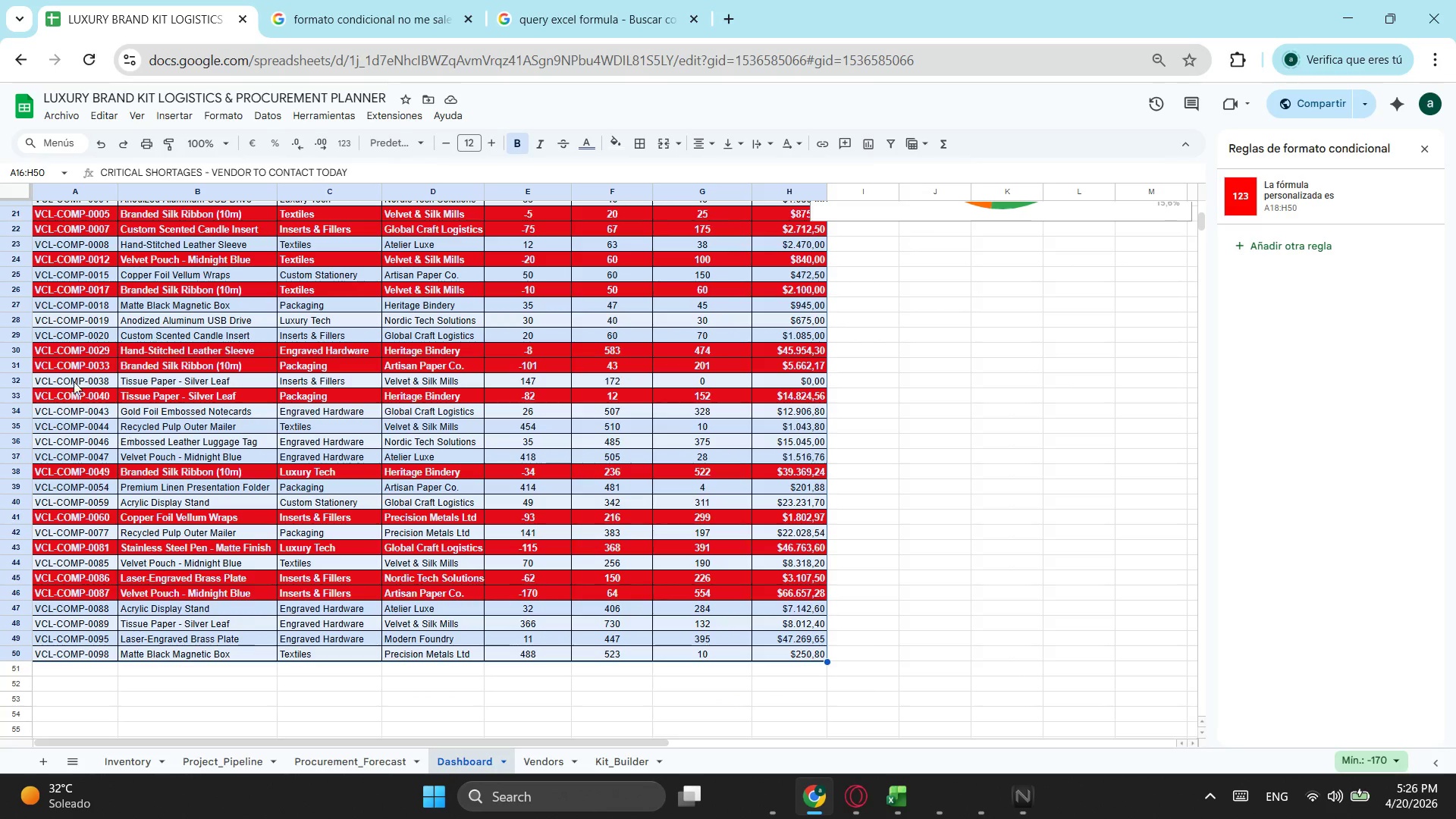 
scroll: coordinate [72, 514], scroll_direction: up, amount: 1.0
 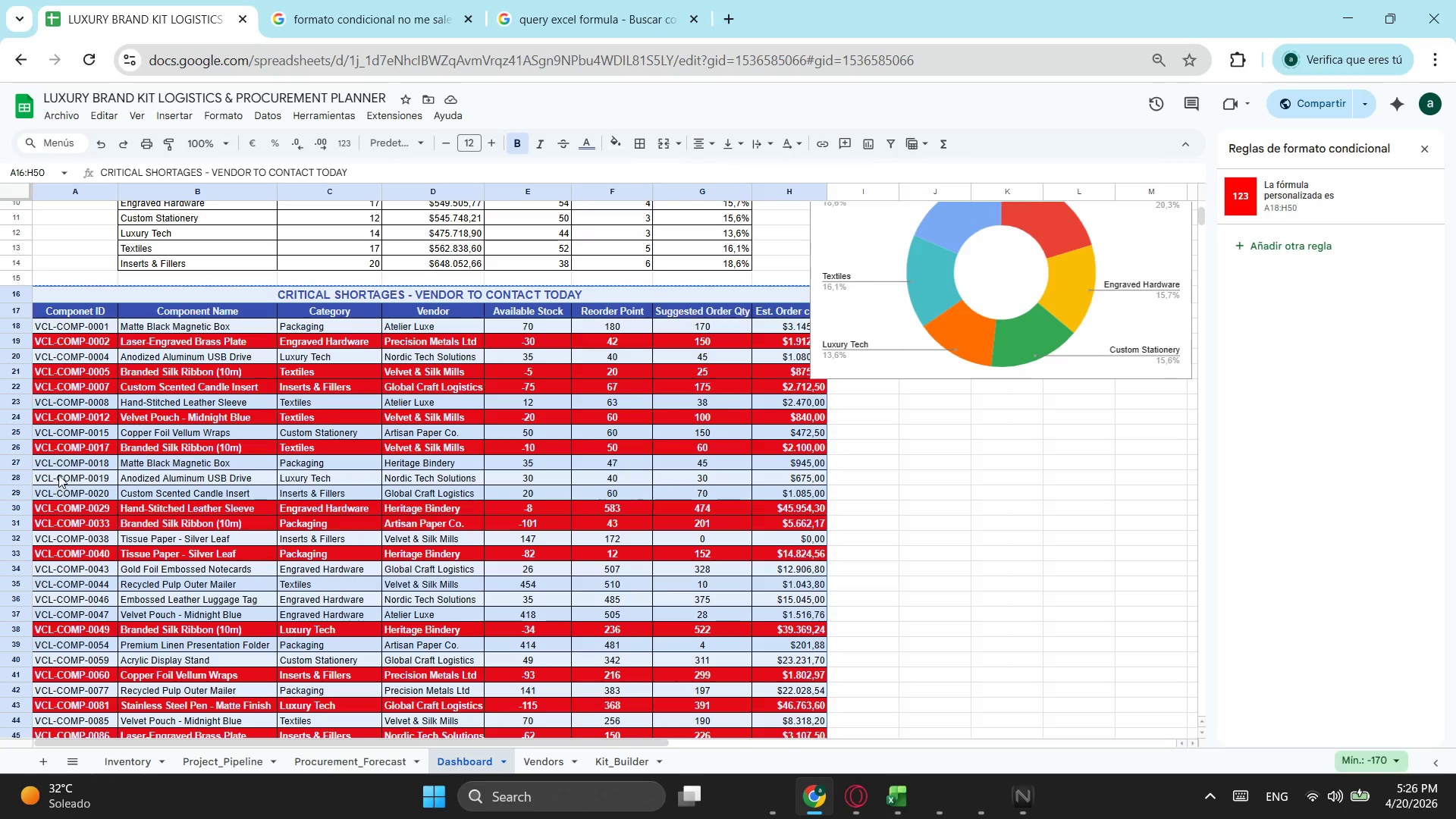 
left_click([59, 463])
 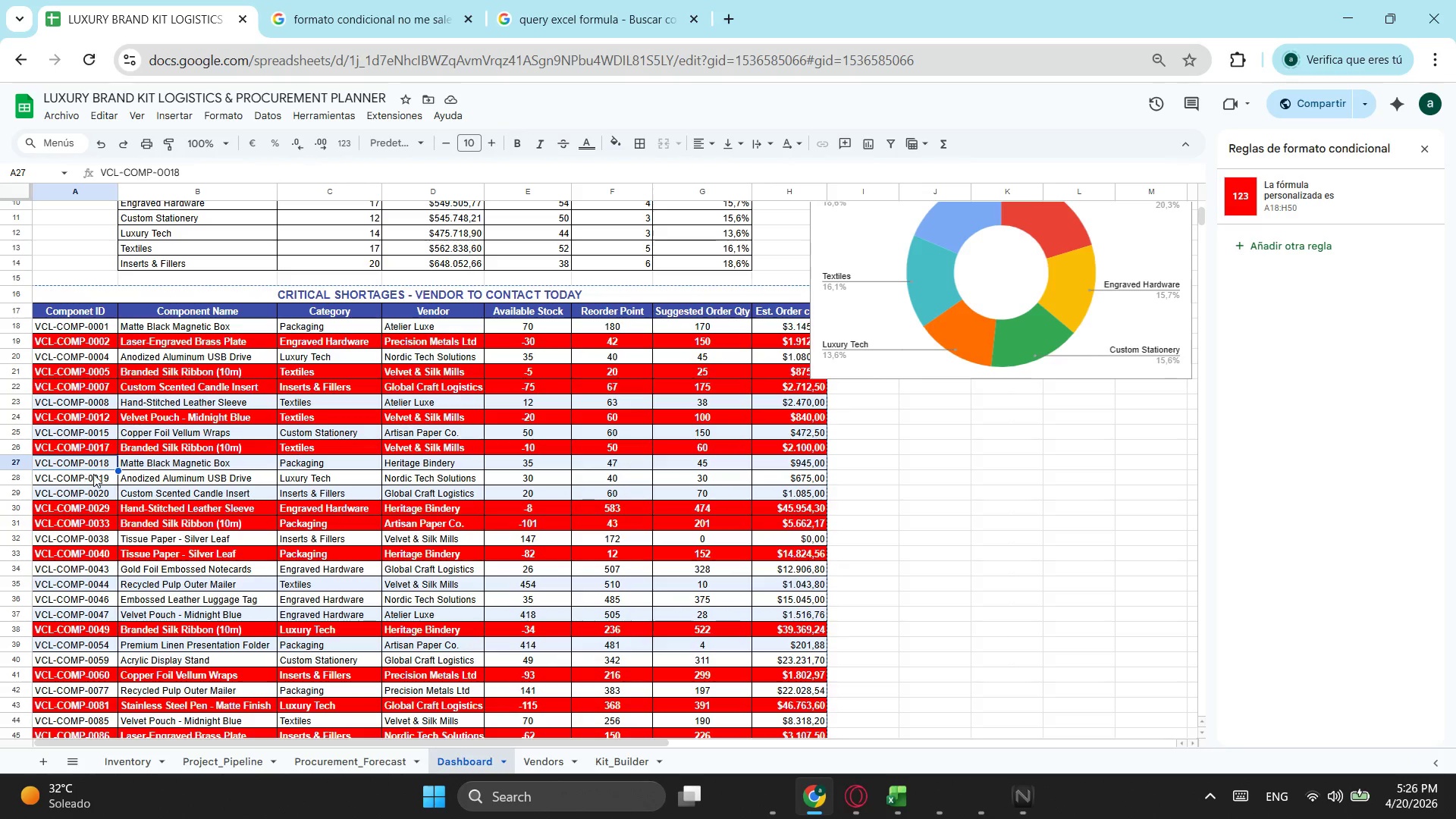 
key(Control+ControlLeft)
 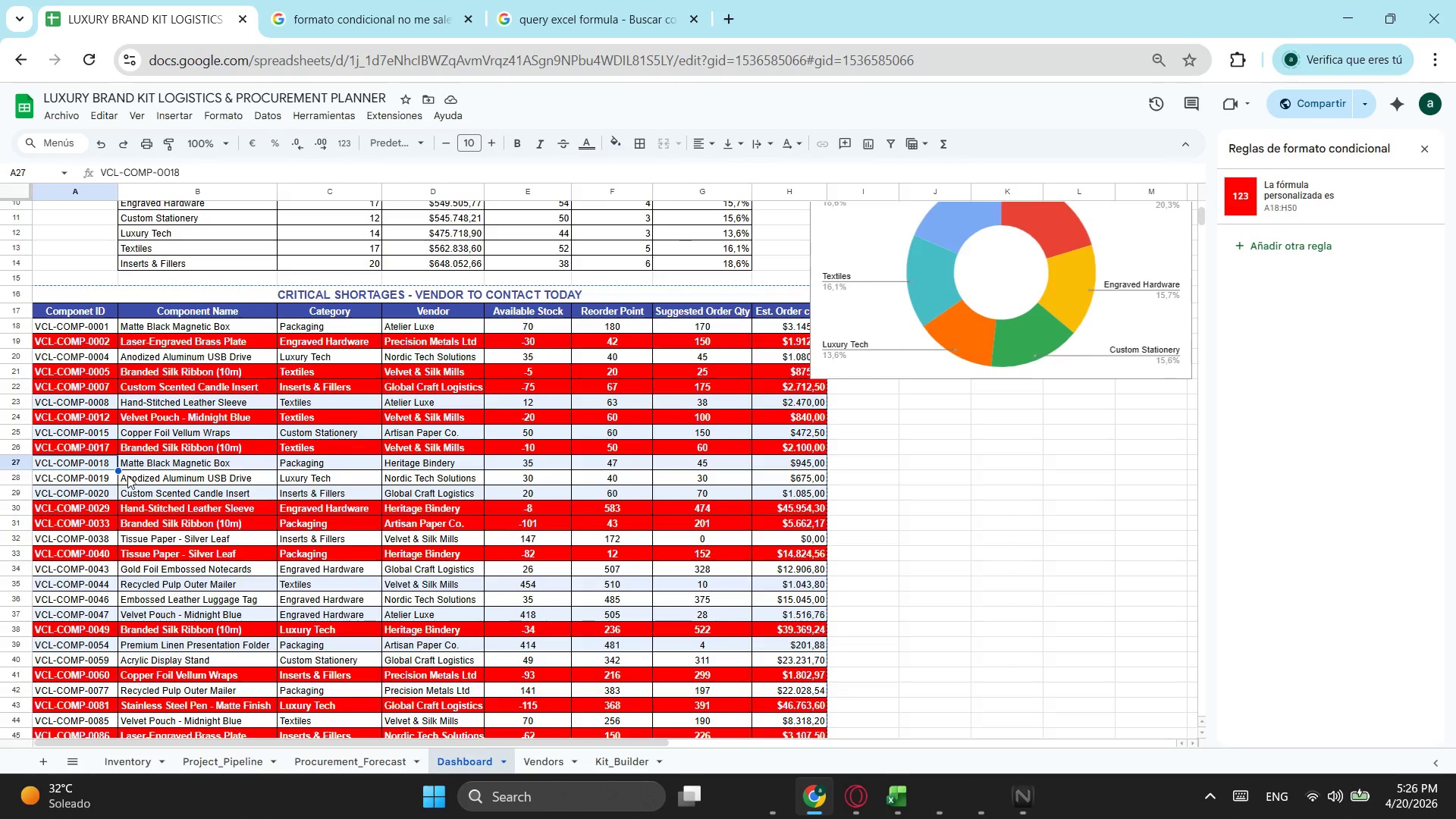 
key(Control+V)
 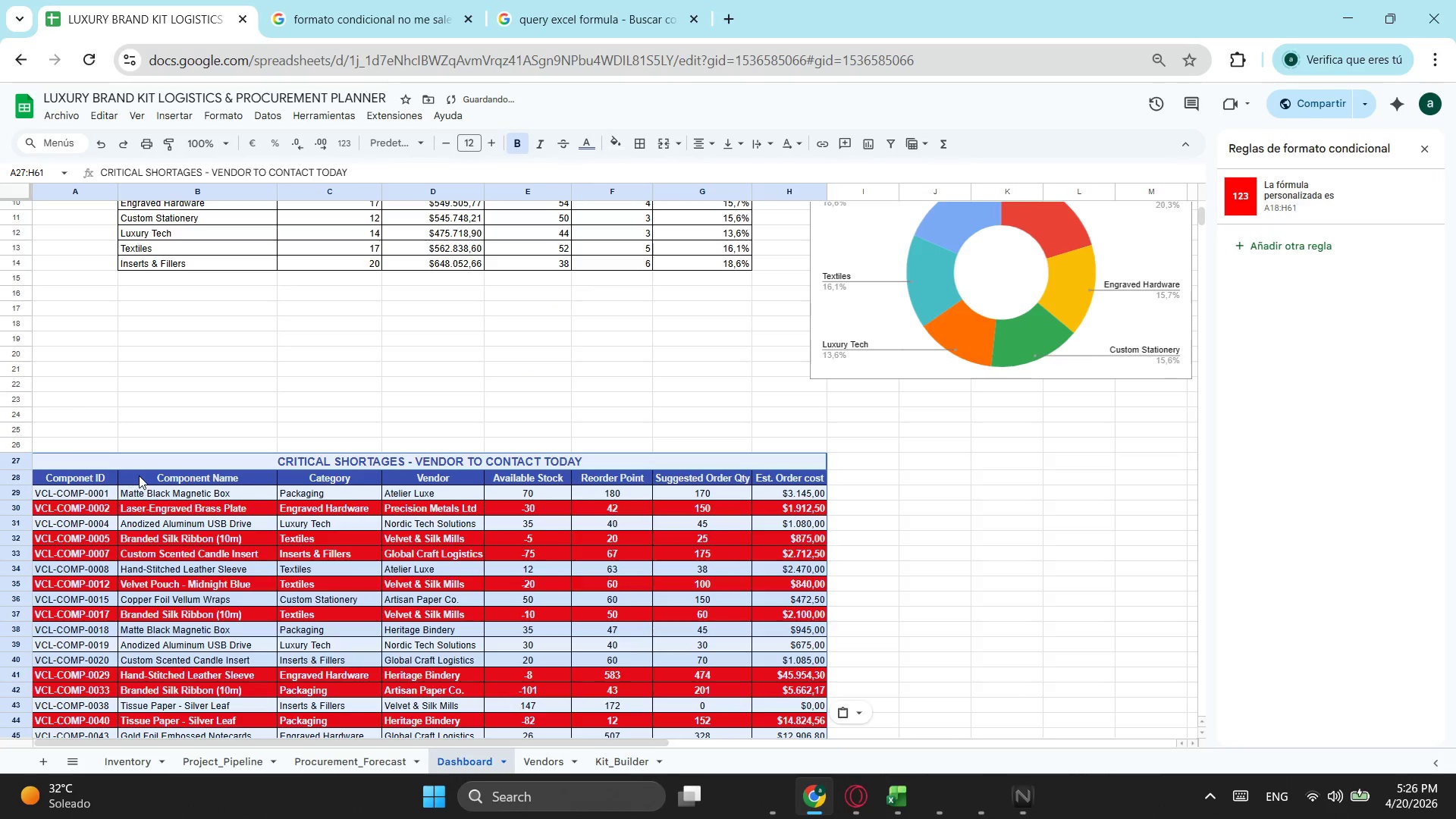 
scroll: coordinate [212, 496], scroll_direction: down, amount: 3.0
 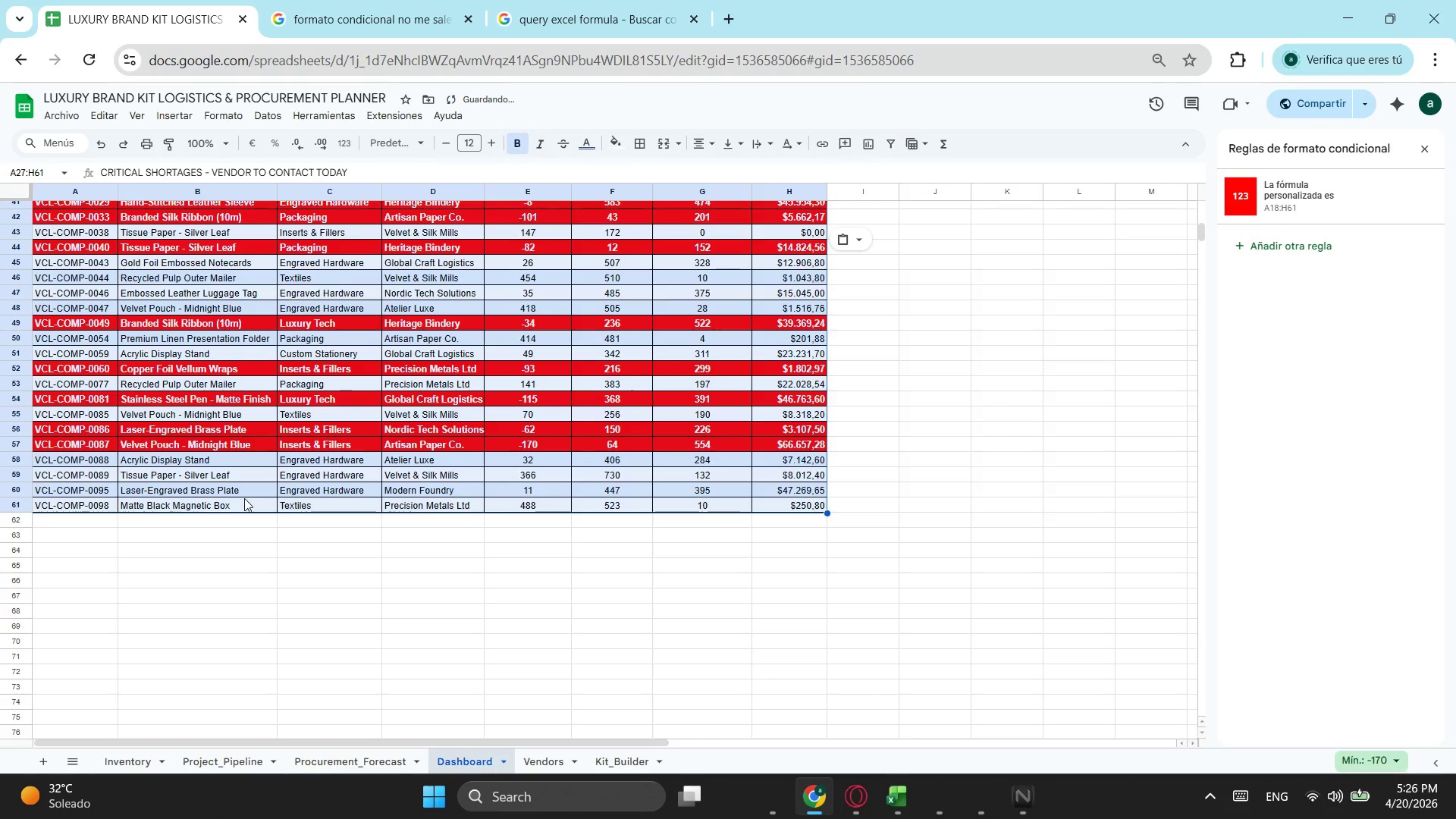 
scroll: coordinate [290, 487], scroll_direction: up, amount: 5.0
 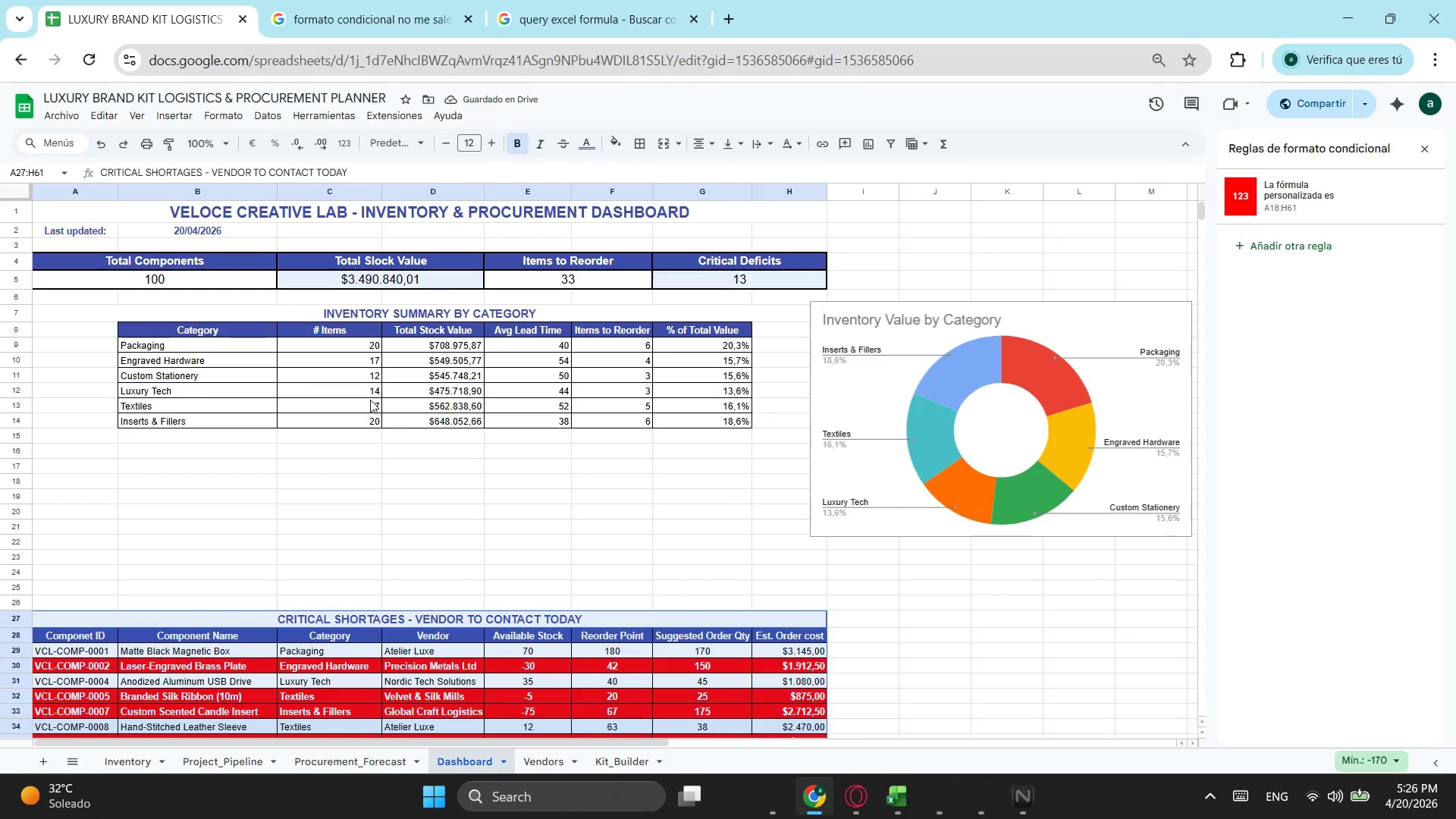 
key(Control+ControlLeft)
 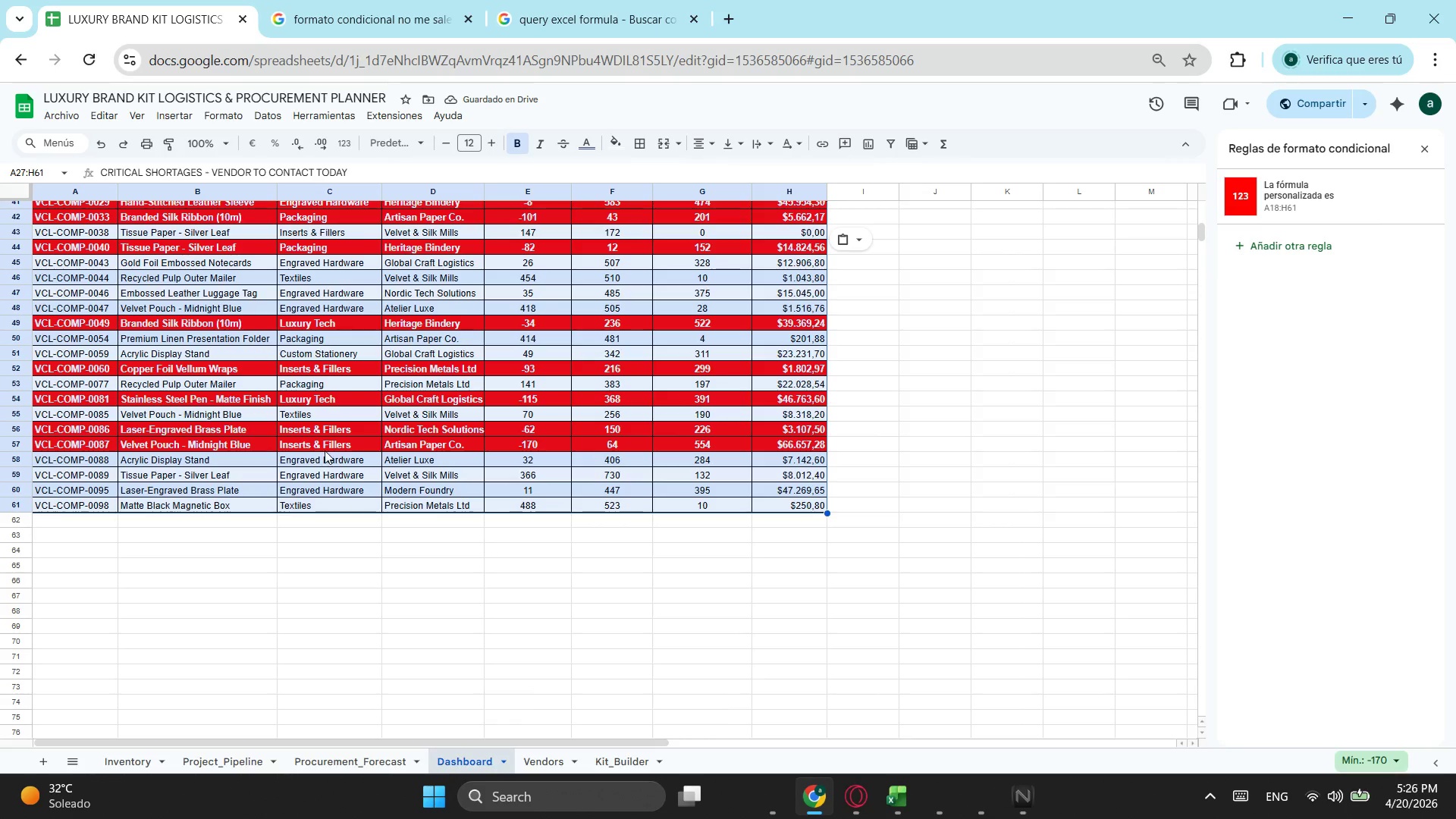 
key(Control+X)
 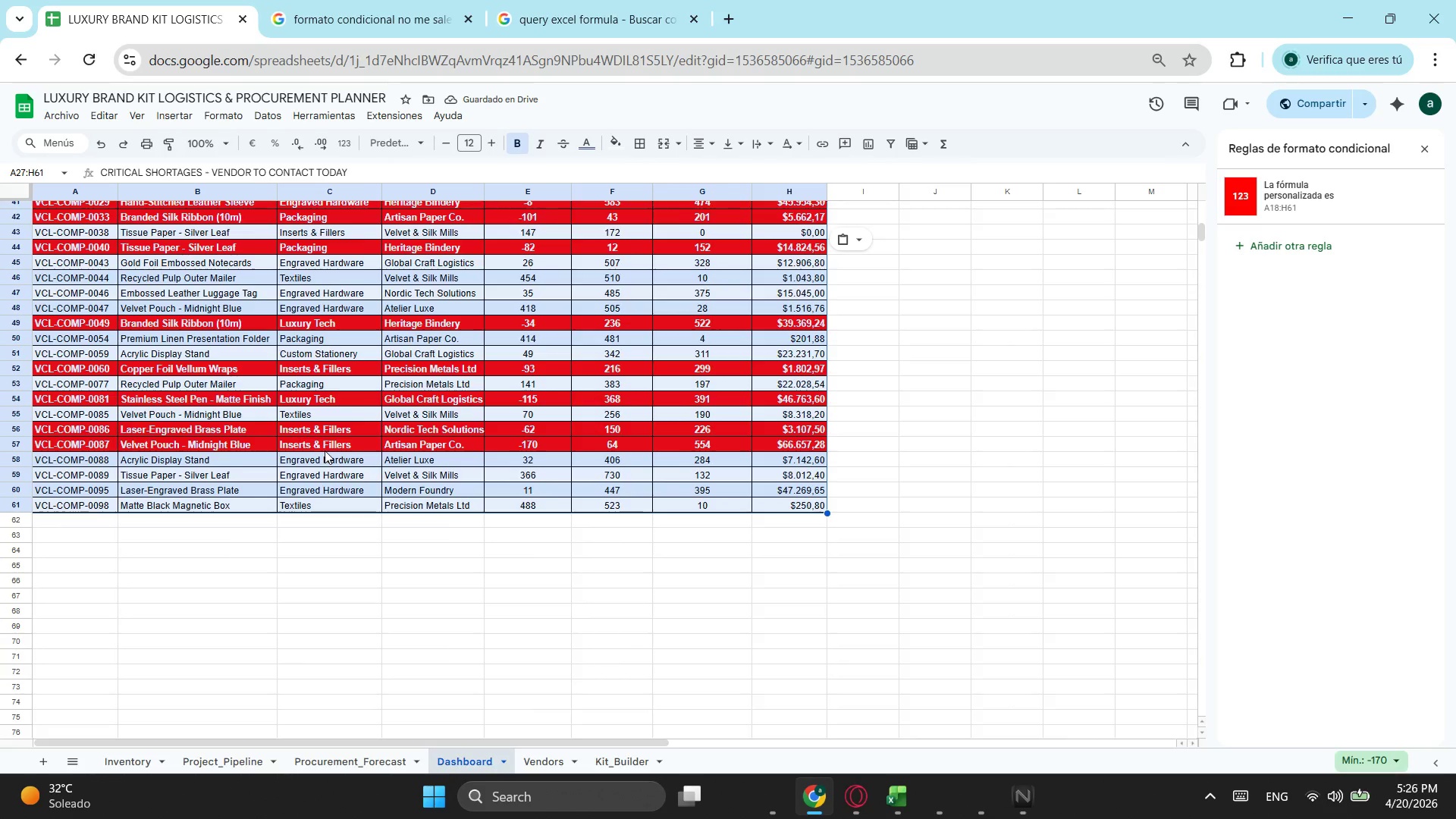 
scroll: coordinate [263, 473], scroll_direction: down, amount: 4.0
 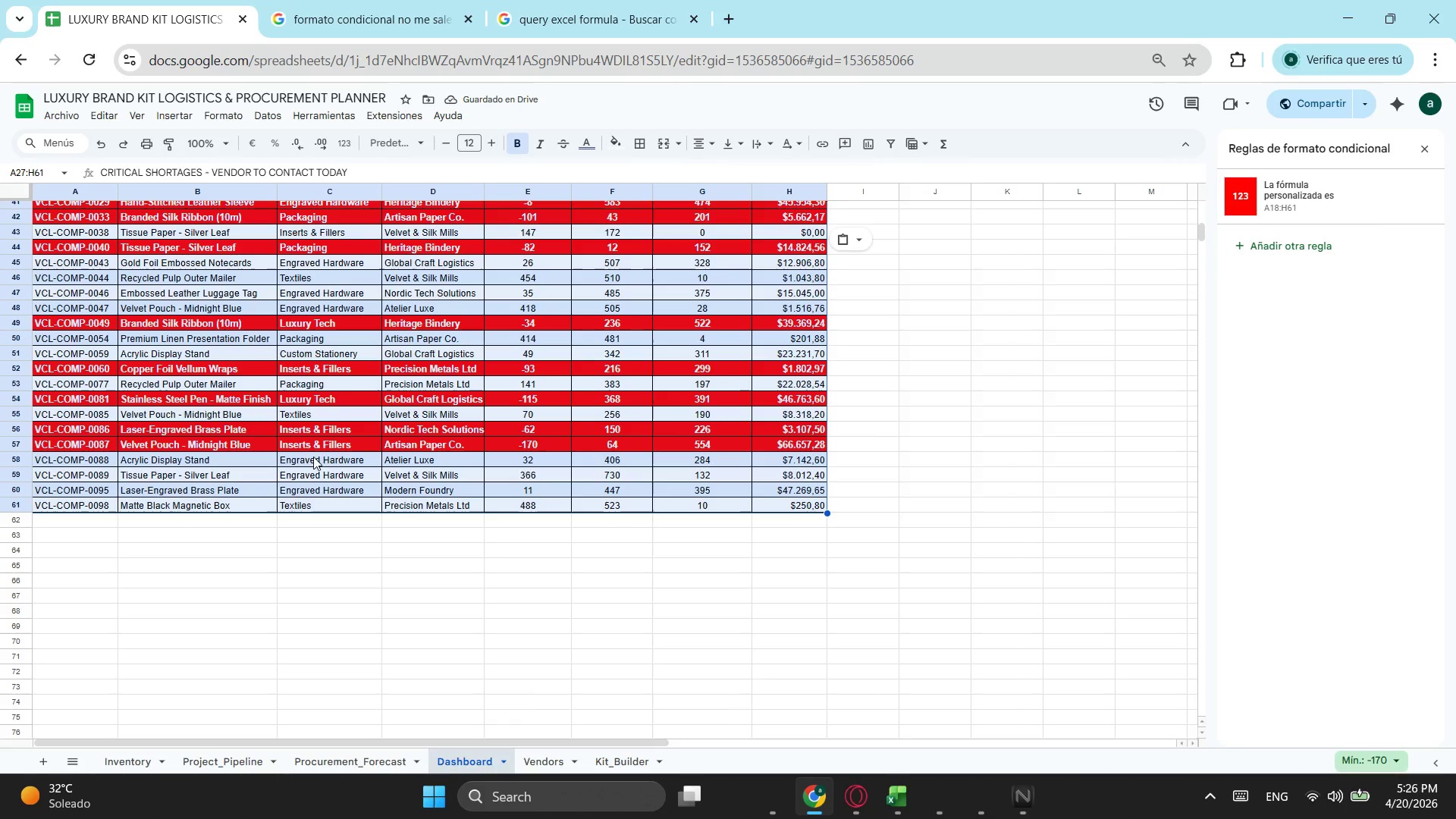 
scroll: coordinate [325, 450], scroll_direction: up, amount: 2.0
 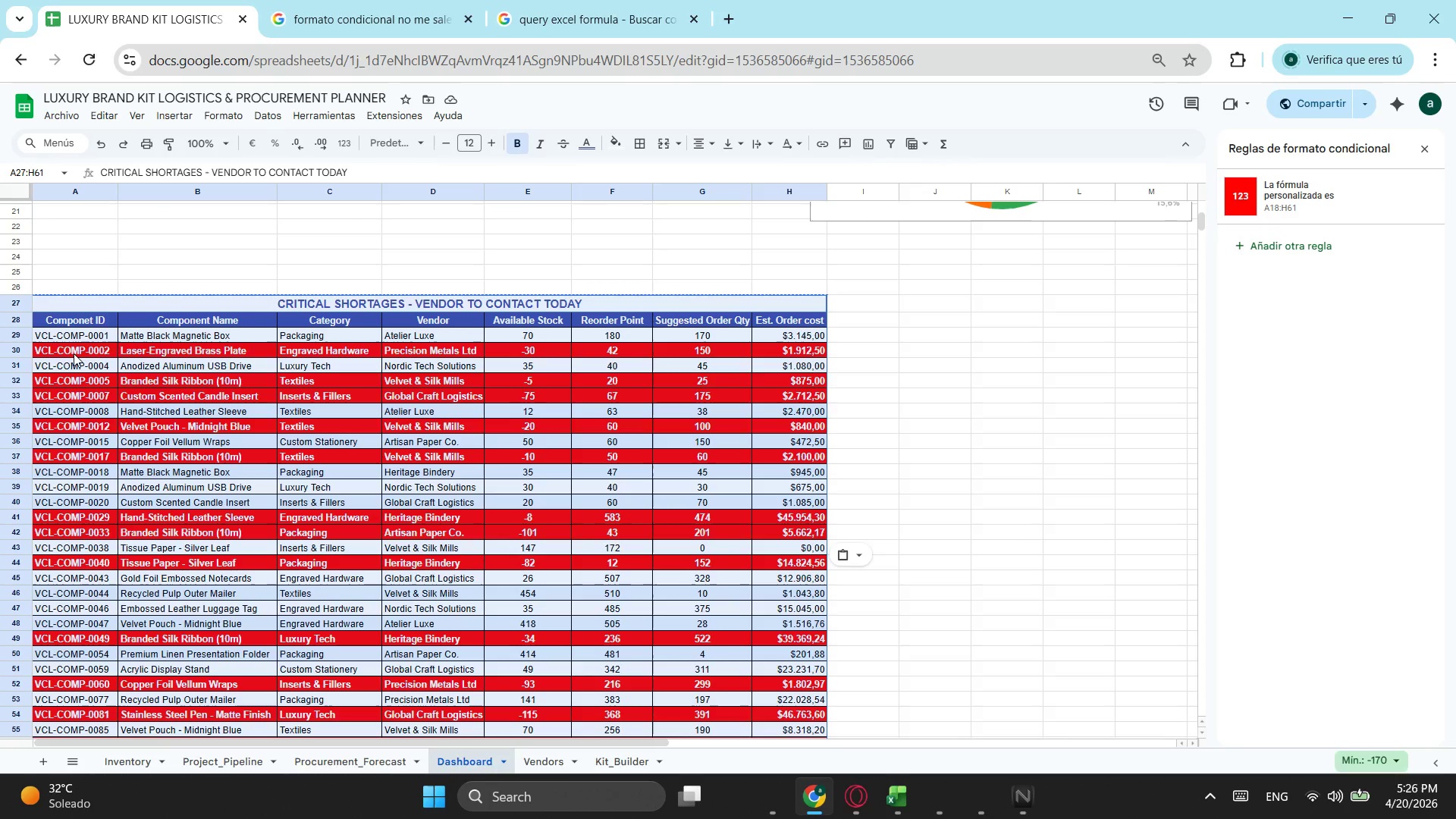 
left_click([74, 353])
 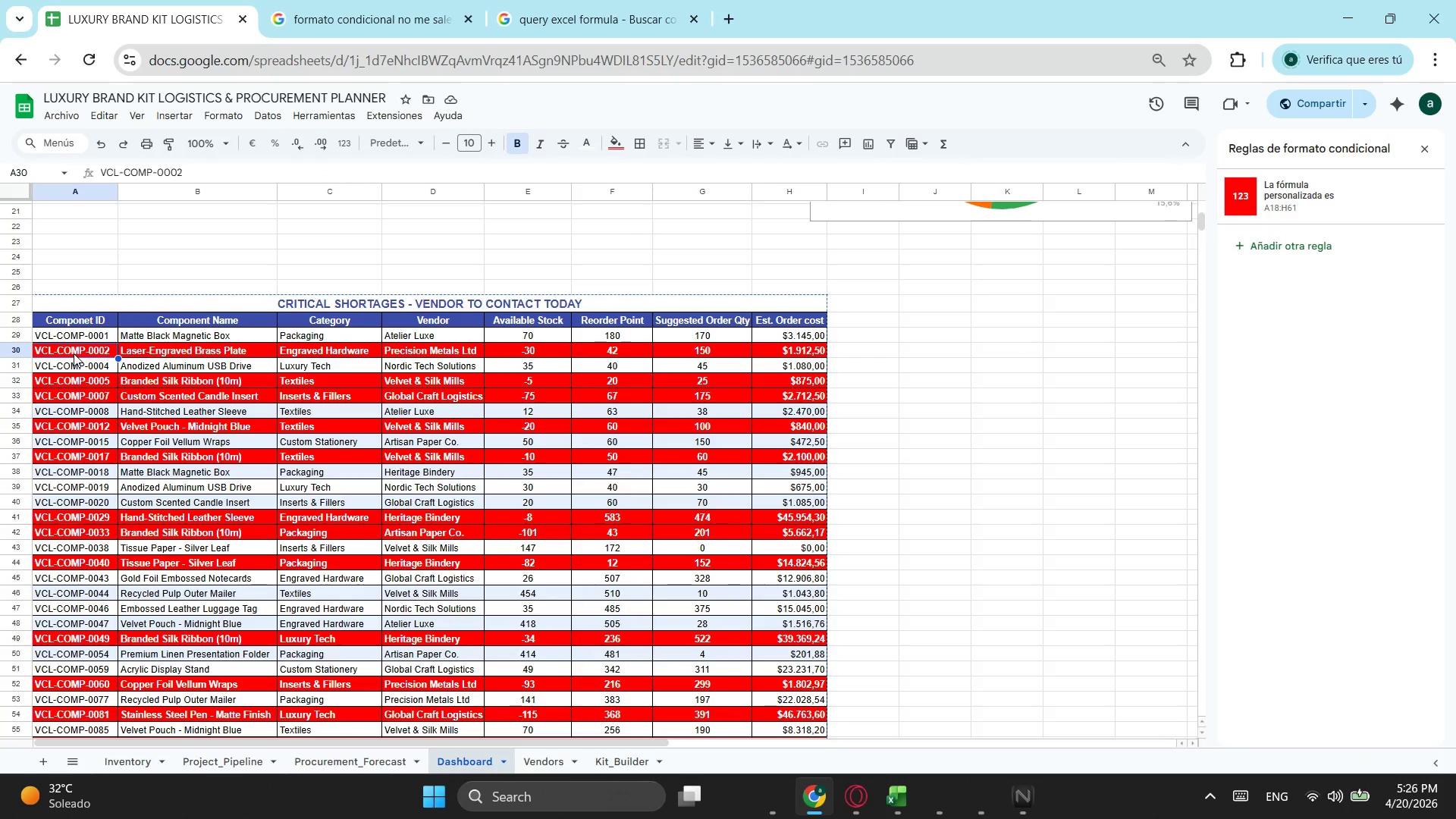 
key(Control+ControlLeft)
 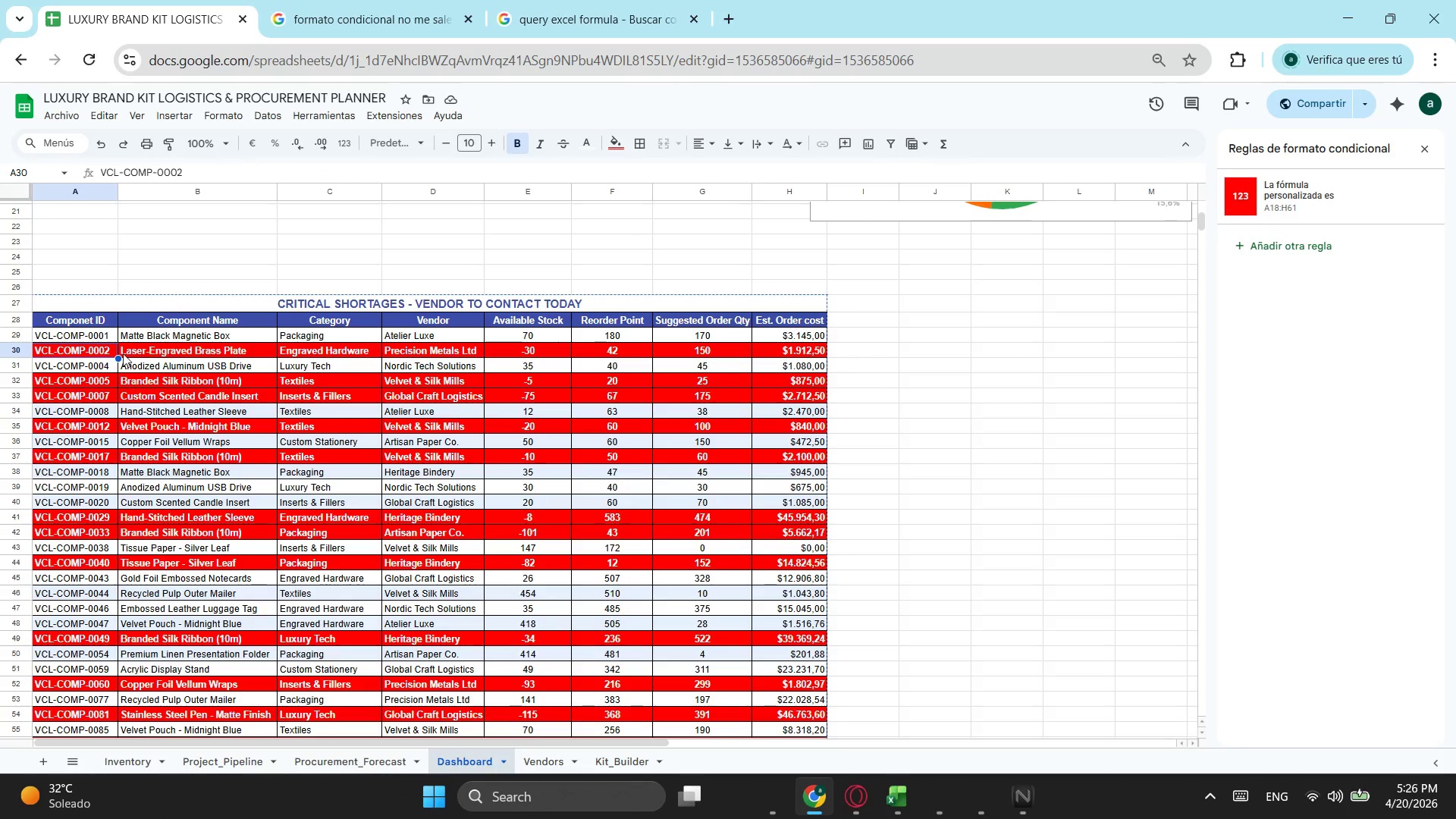 
key(Control+V)
 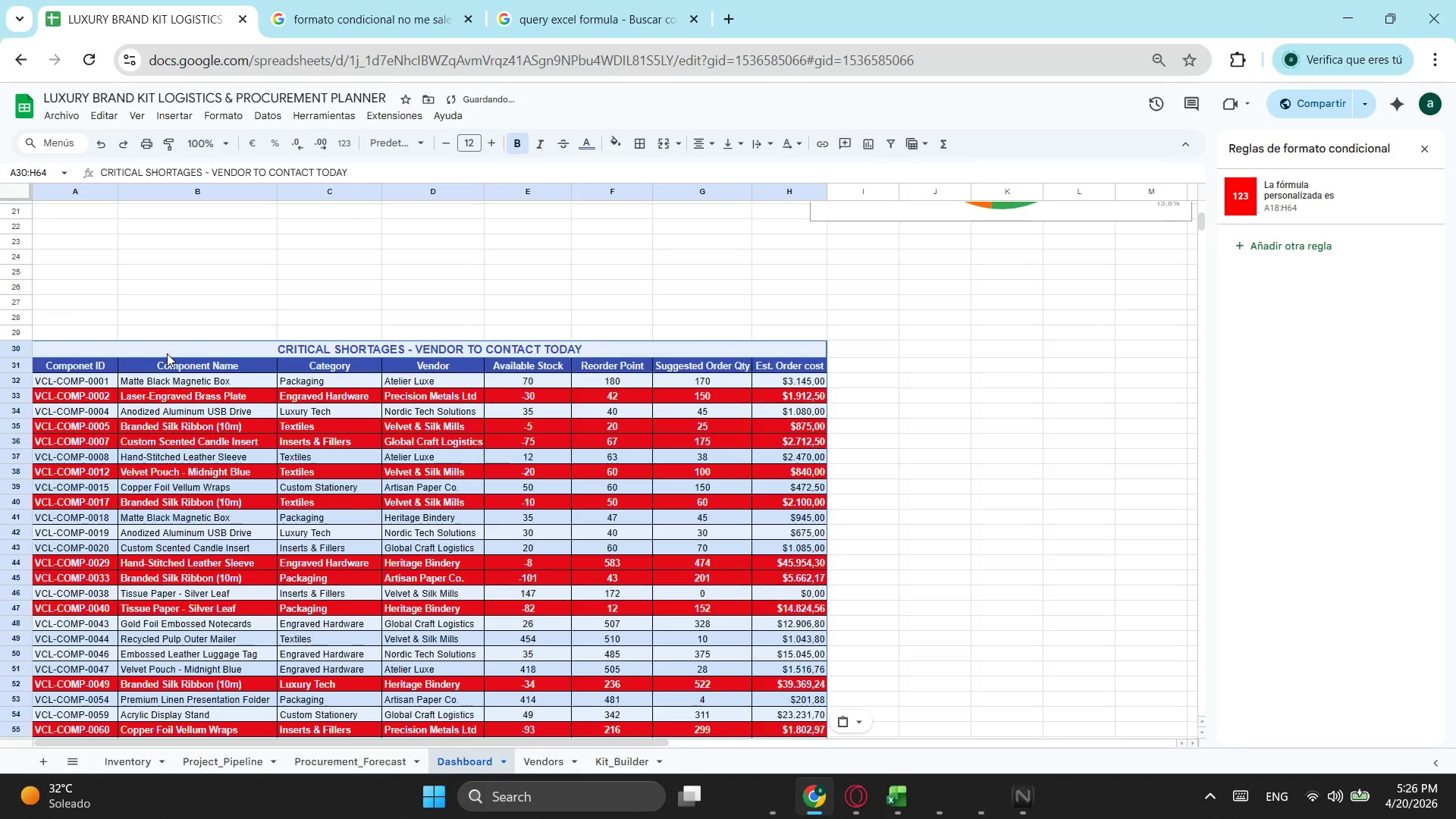 
scroll: coordinate [274, 379], scroll_direction: up, amount: 3.0
 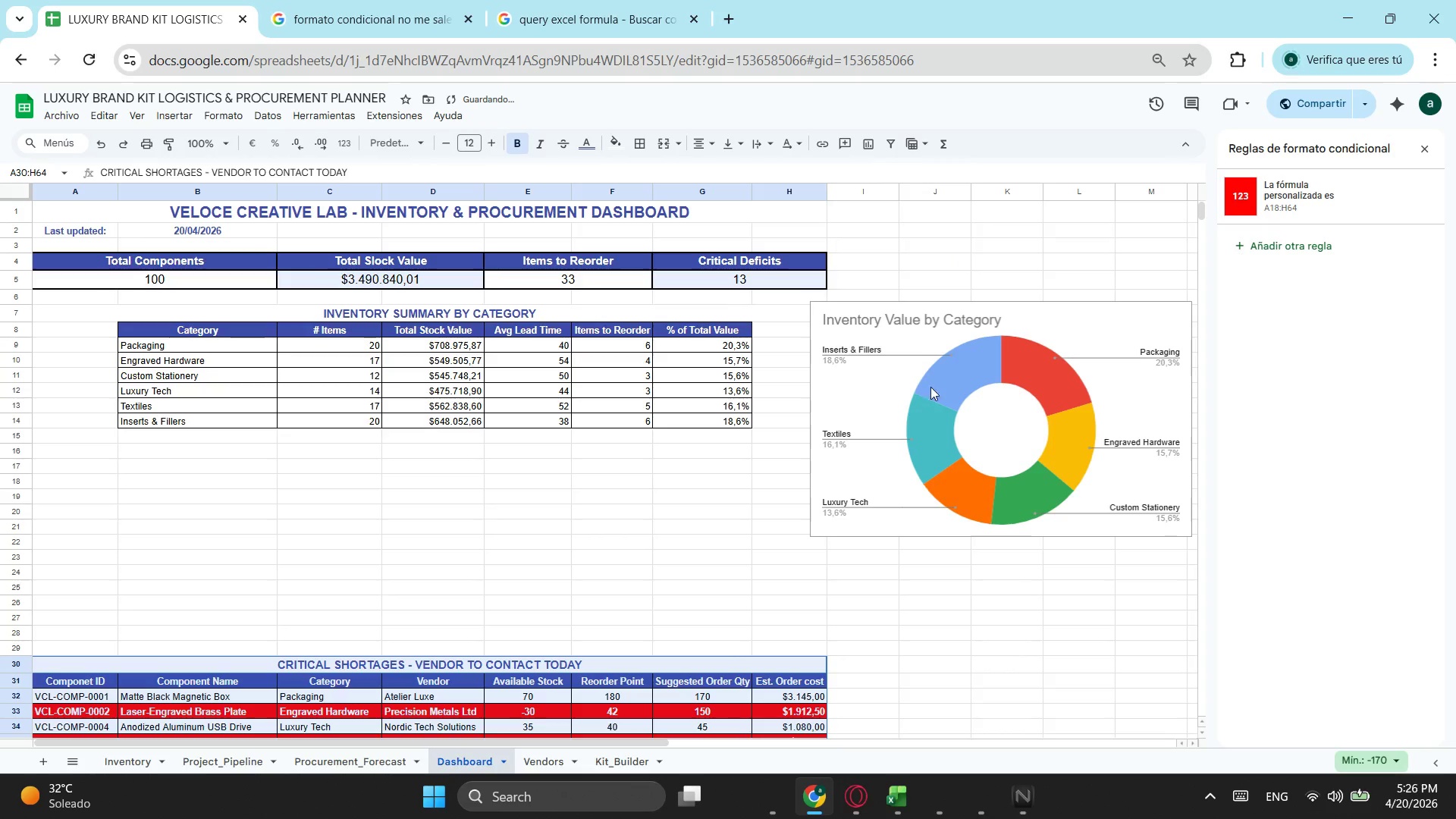 
left_click([962, 364])
 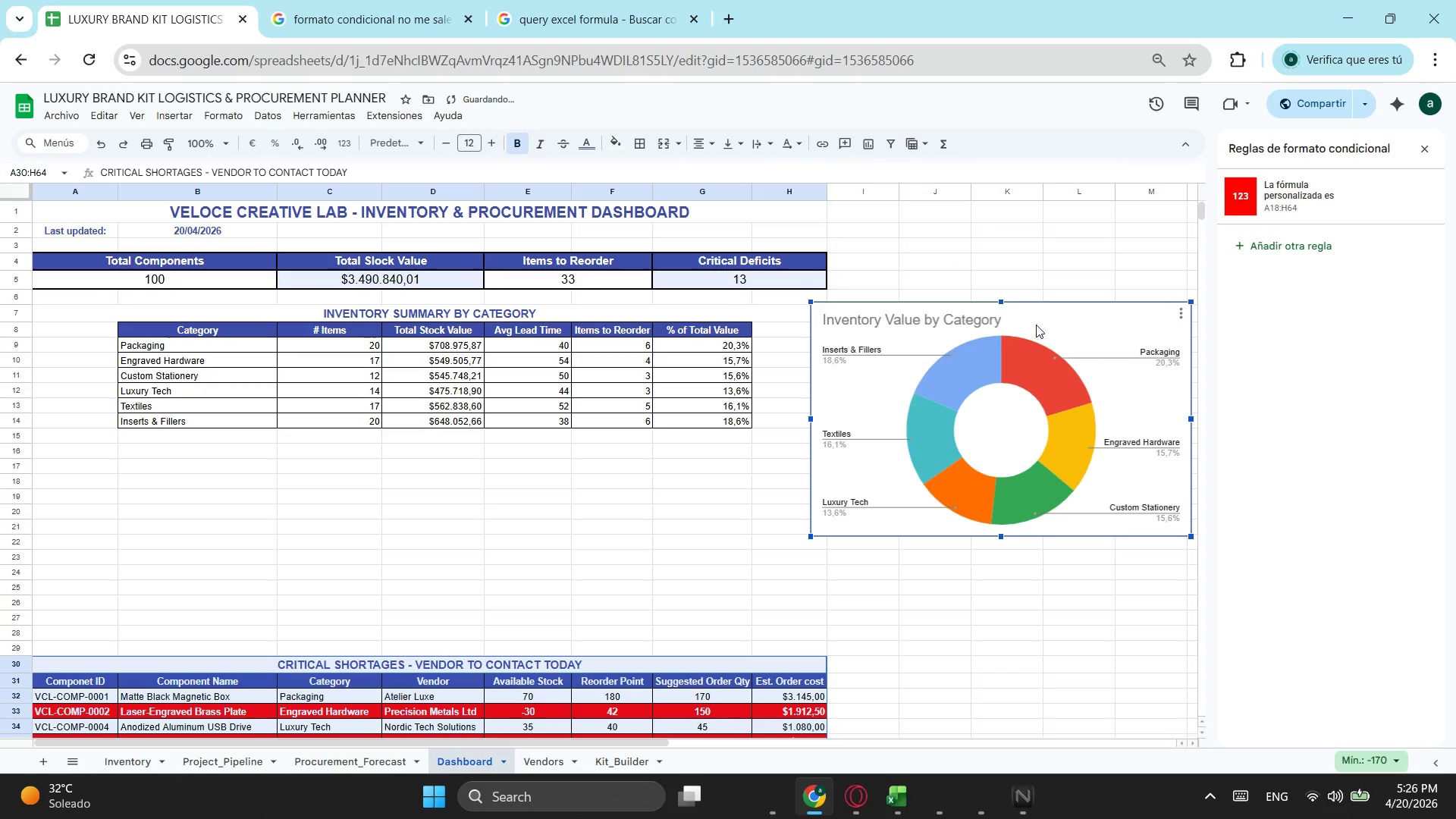 
left_click_drag(start_coordinate=[1036, 325], to_coordinate=[456, 450])
 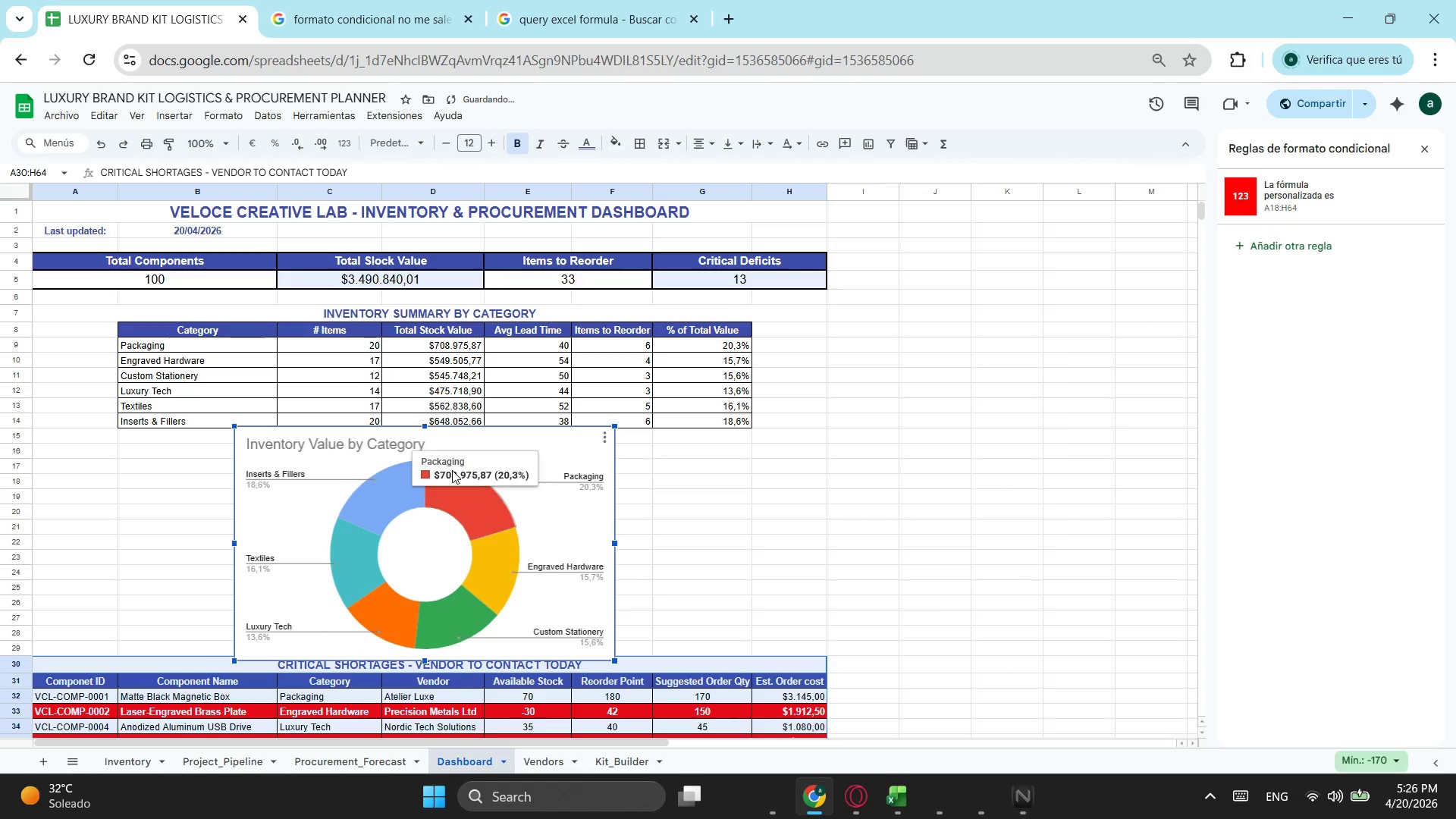 
left_click_drag(start_coordinate=[452, 470], to_coordinate=[457, 485])
 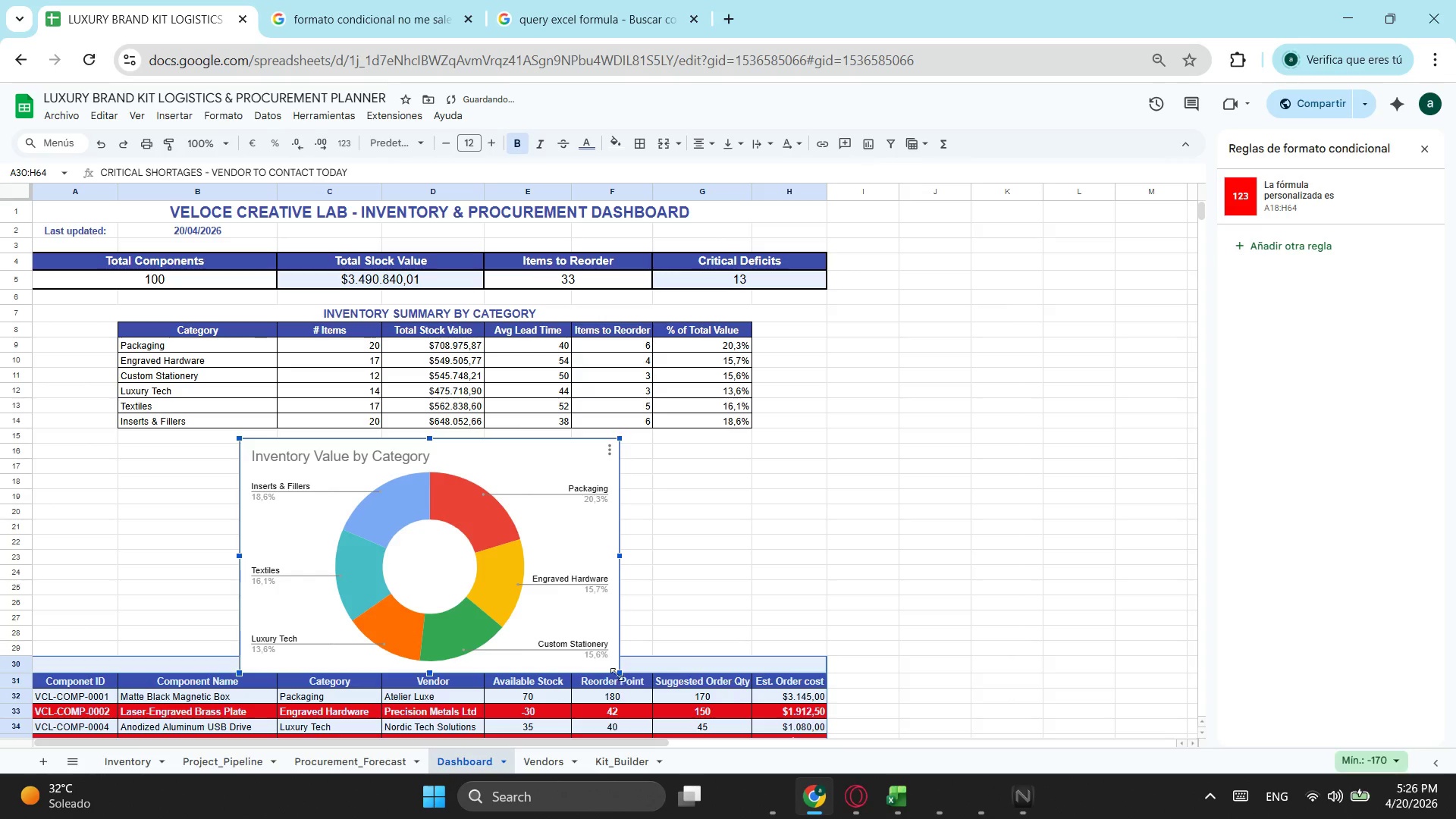 
left_click_drag(start_coordinate=[618, 671], to_coordinate=[599, 639])
 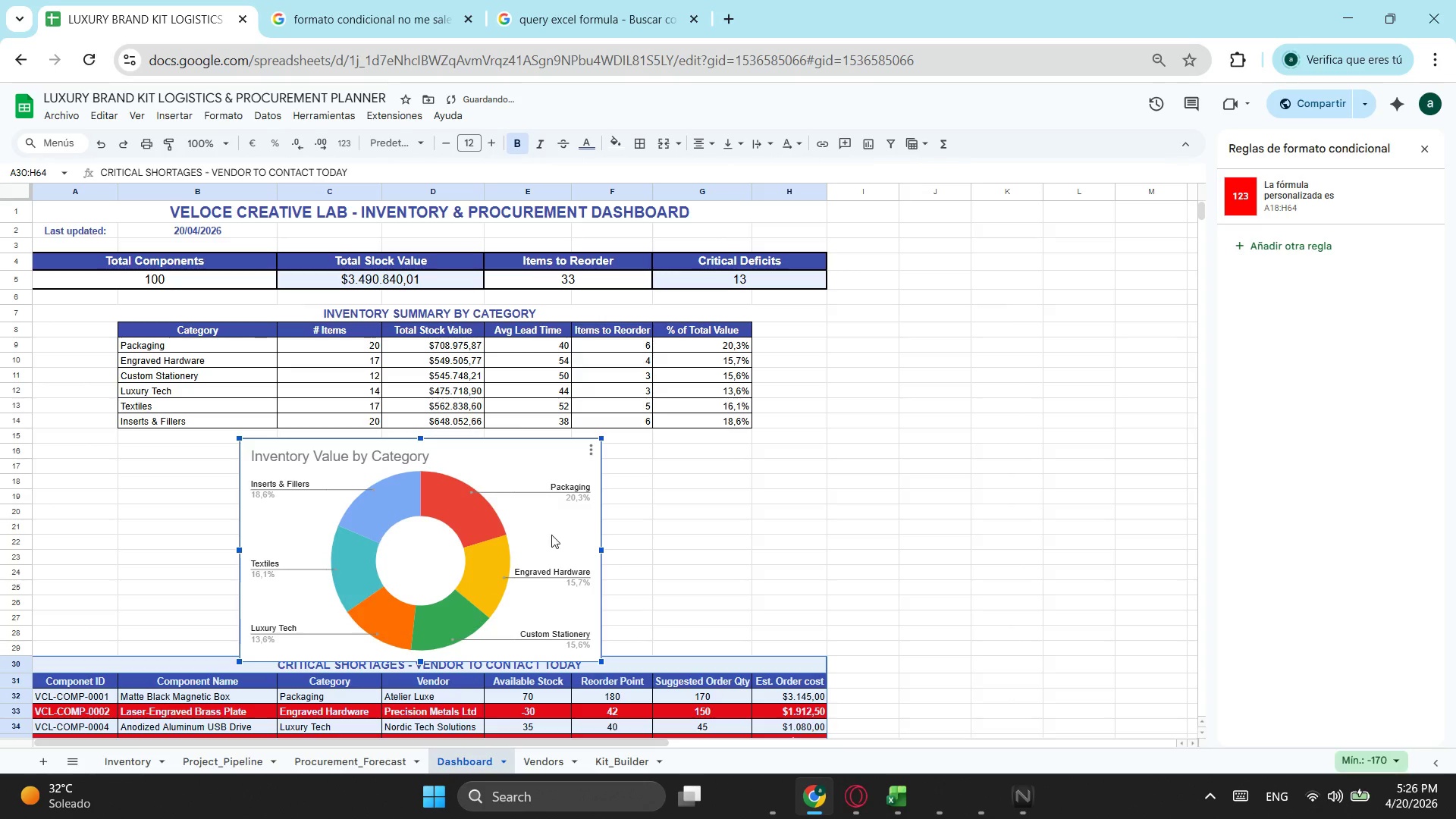 
left_click([551, 535])
 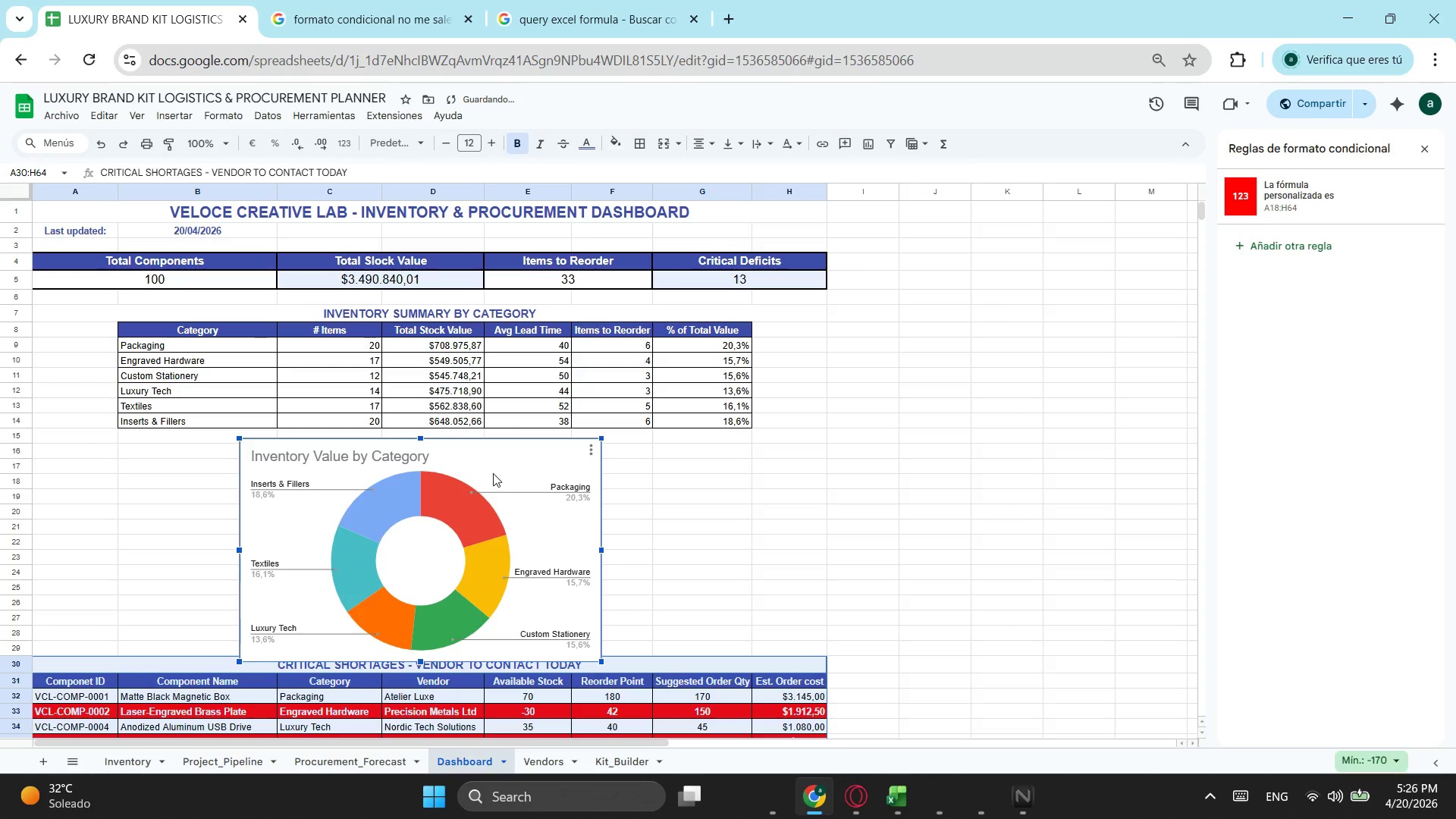 
left_click_drag(start_coordinate=[493, 473], to_coordinate=[516, 461])
 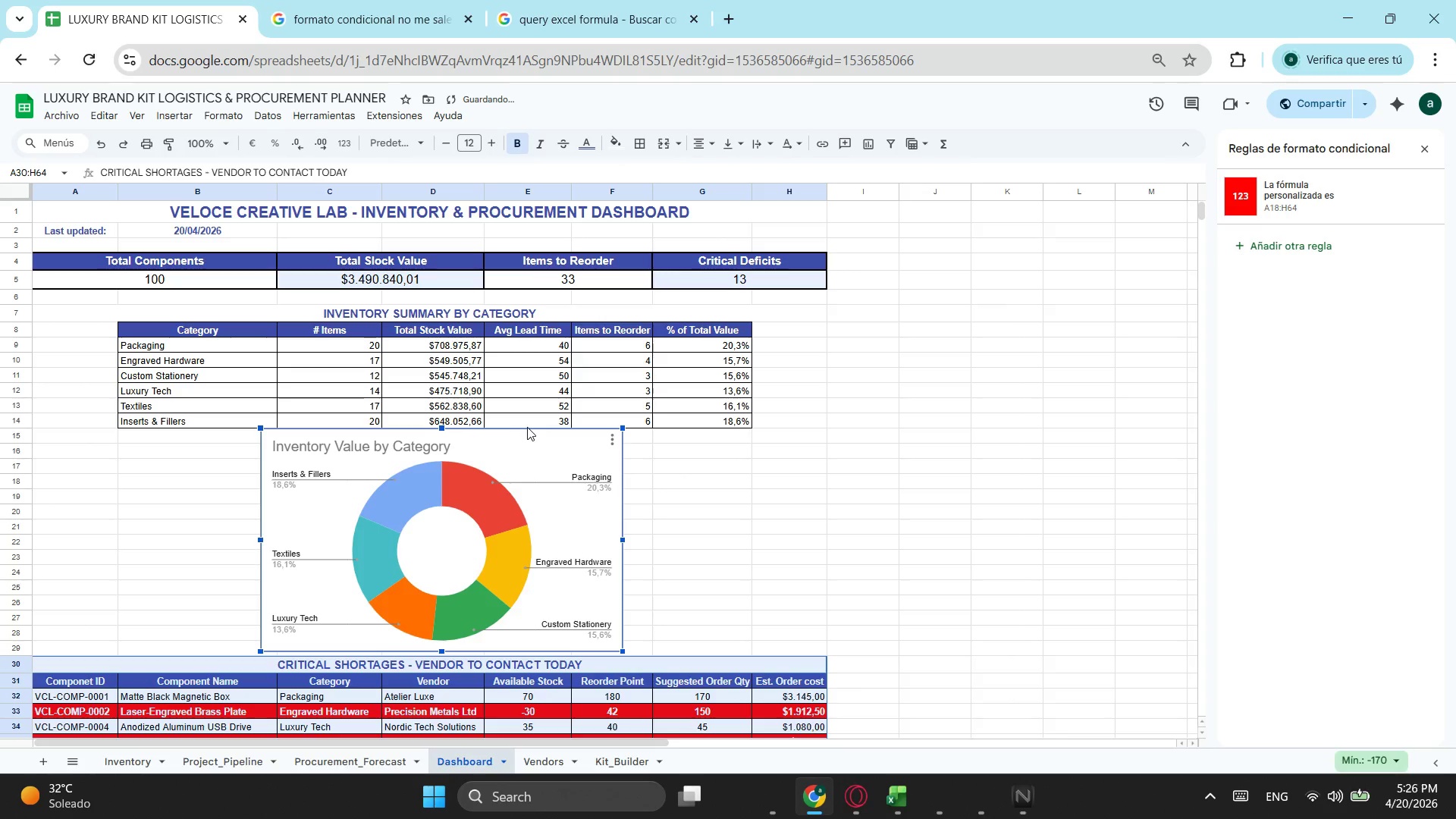 
left_click([547, 433])
 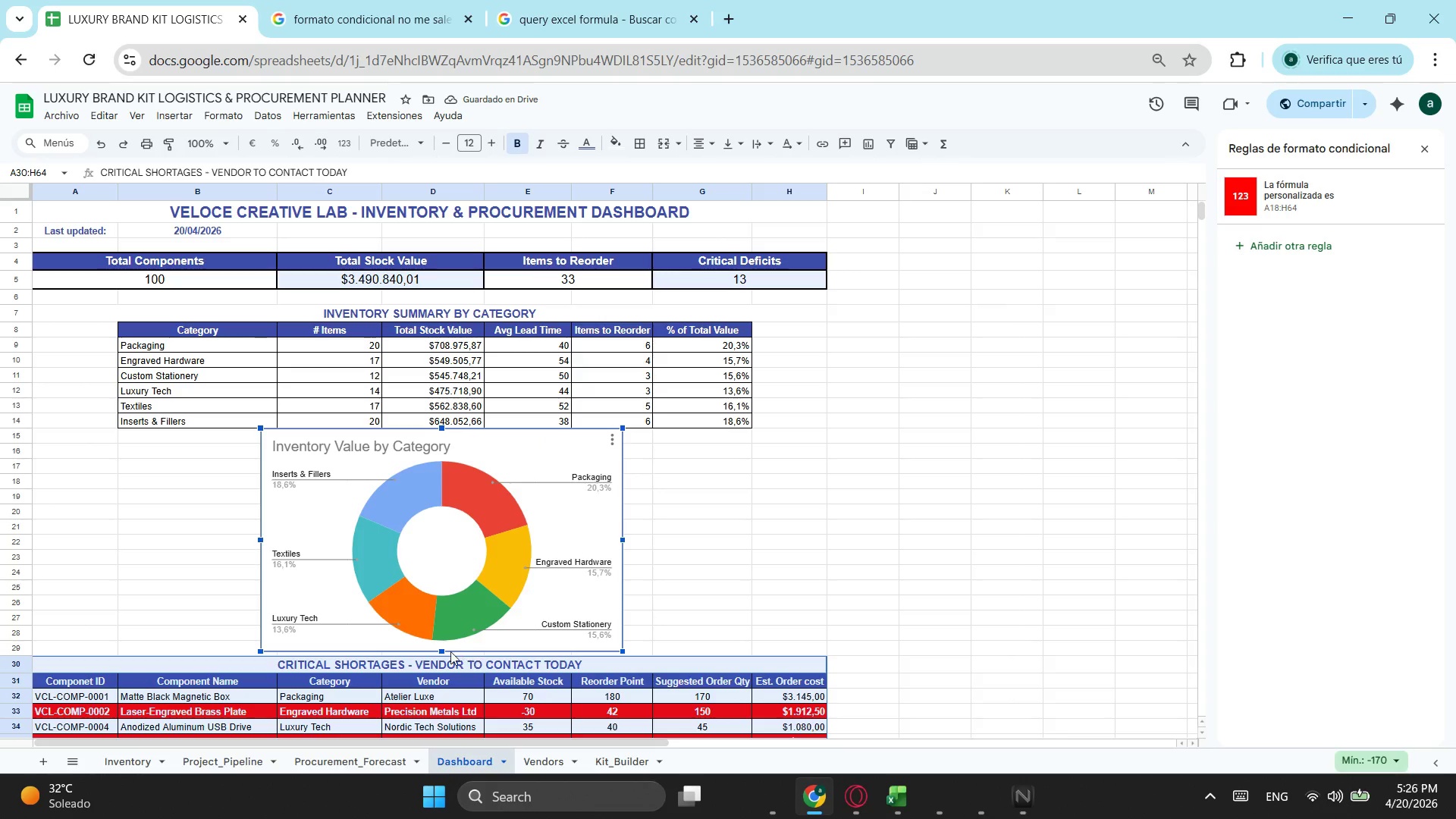 
left_click_drag(start_coordinate=[441, 648], to_coordinate=[450, 634])
 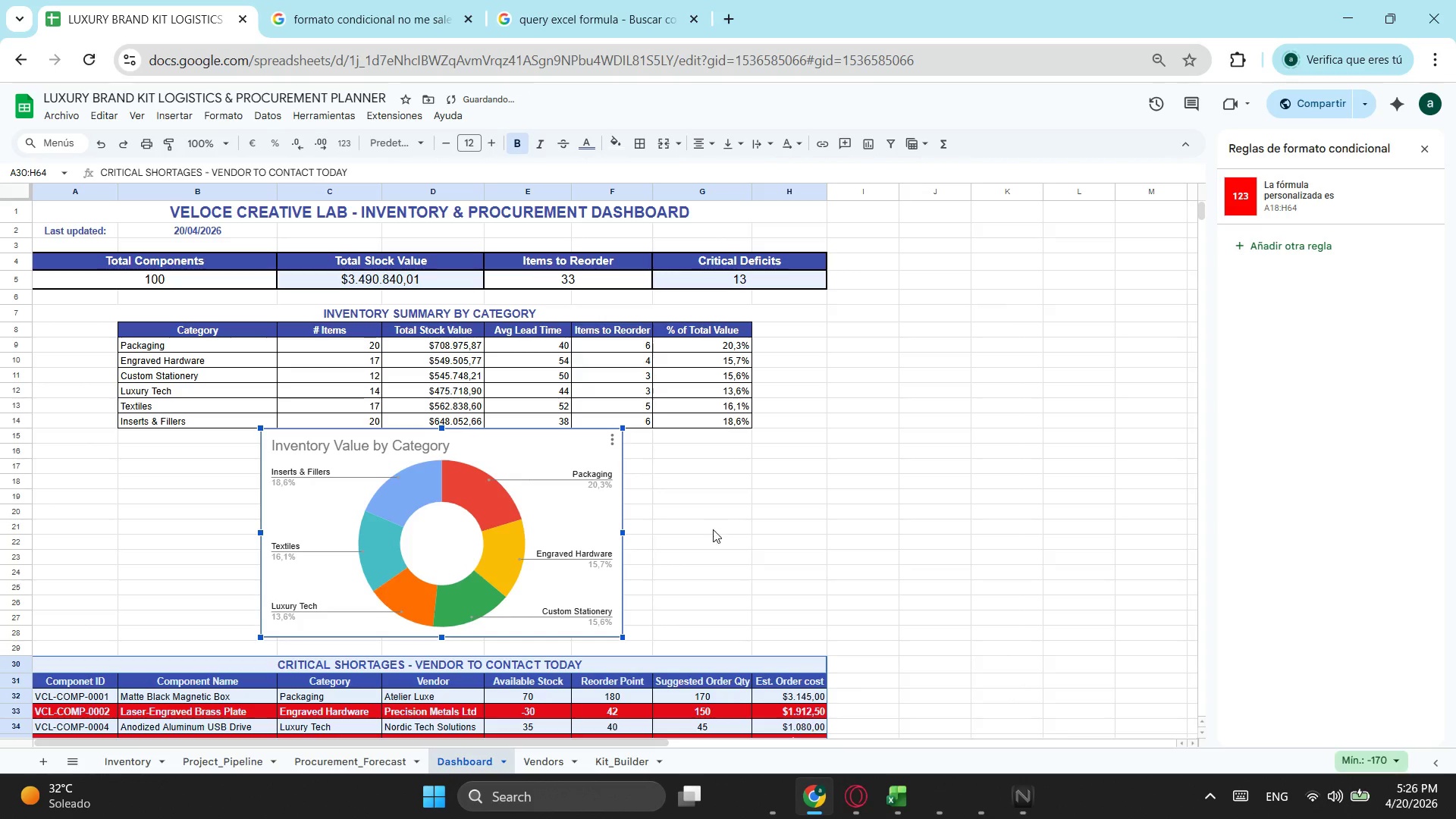 
left_click([771, 509])
 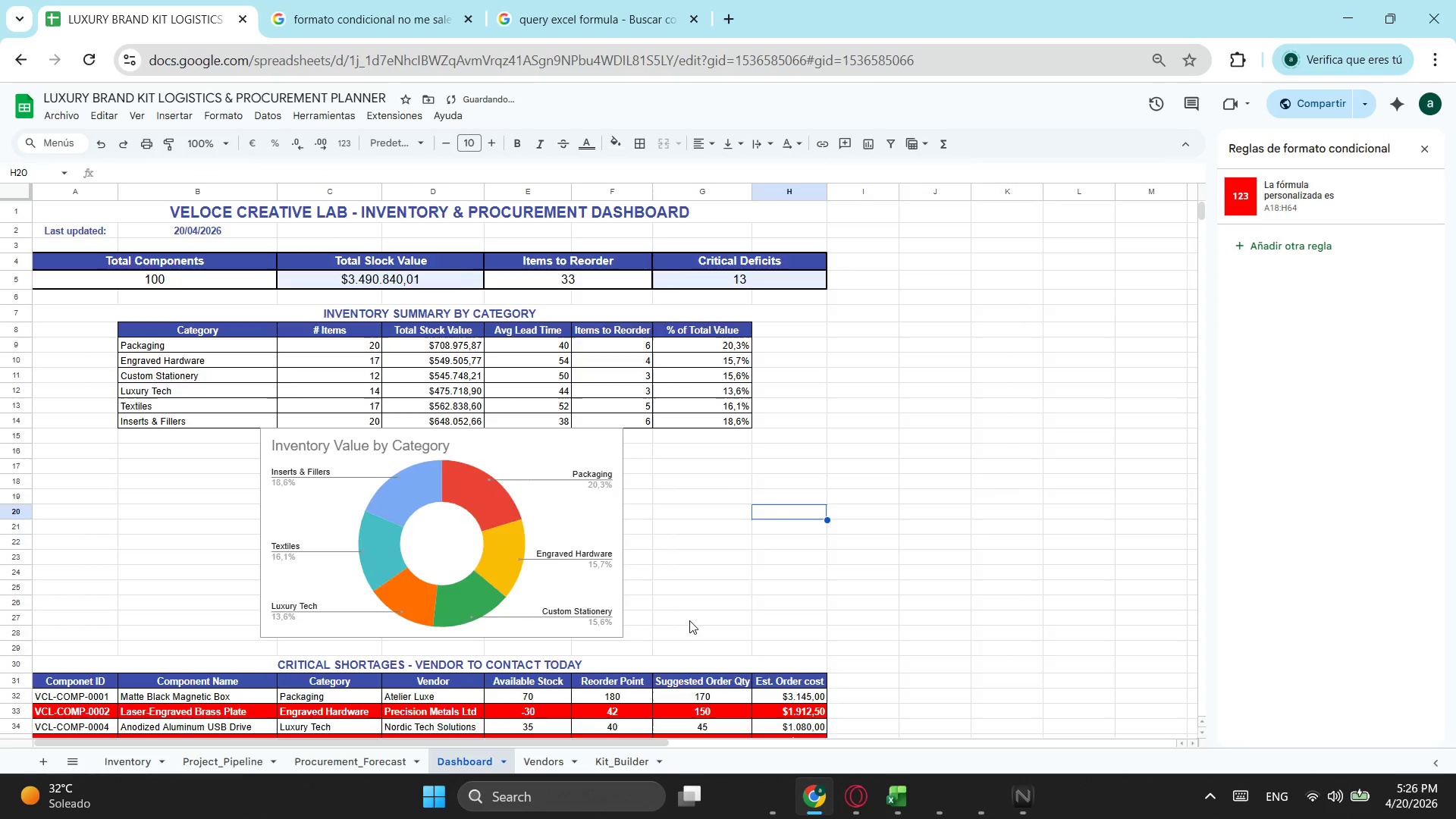 
scroll: coordinate [663, 592], scroll_direction: down, amount: 1.0
 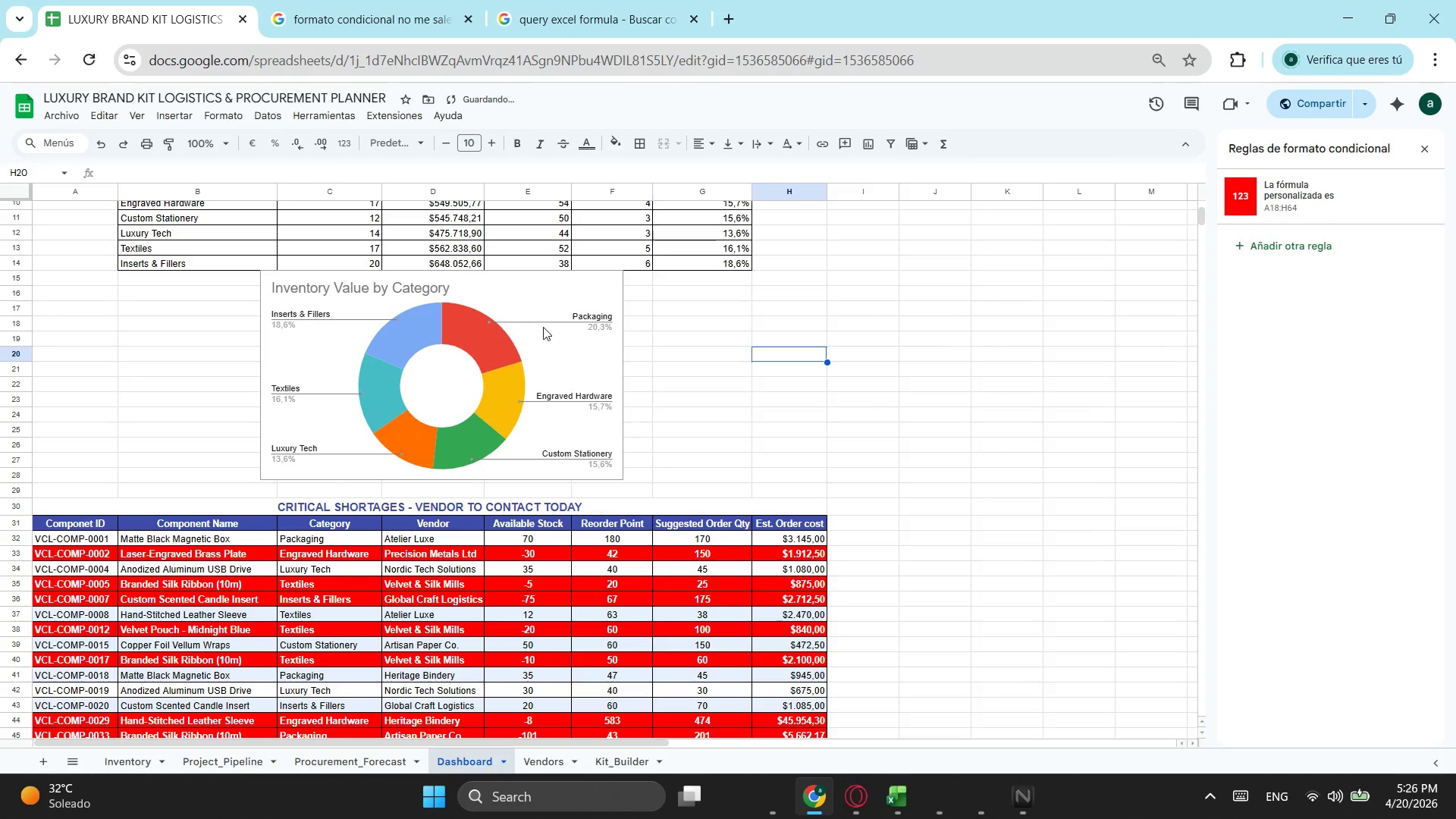 
left_click([542, 286])
 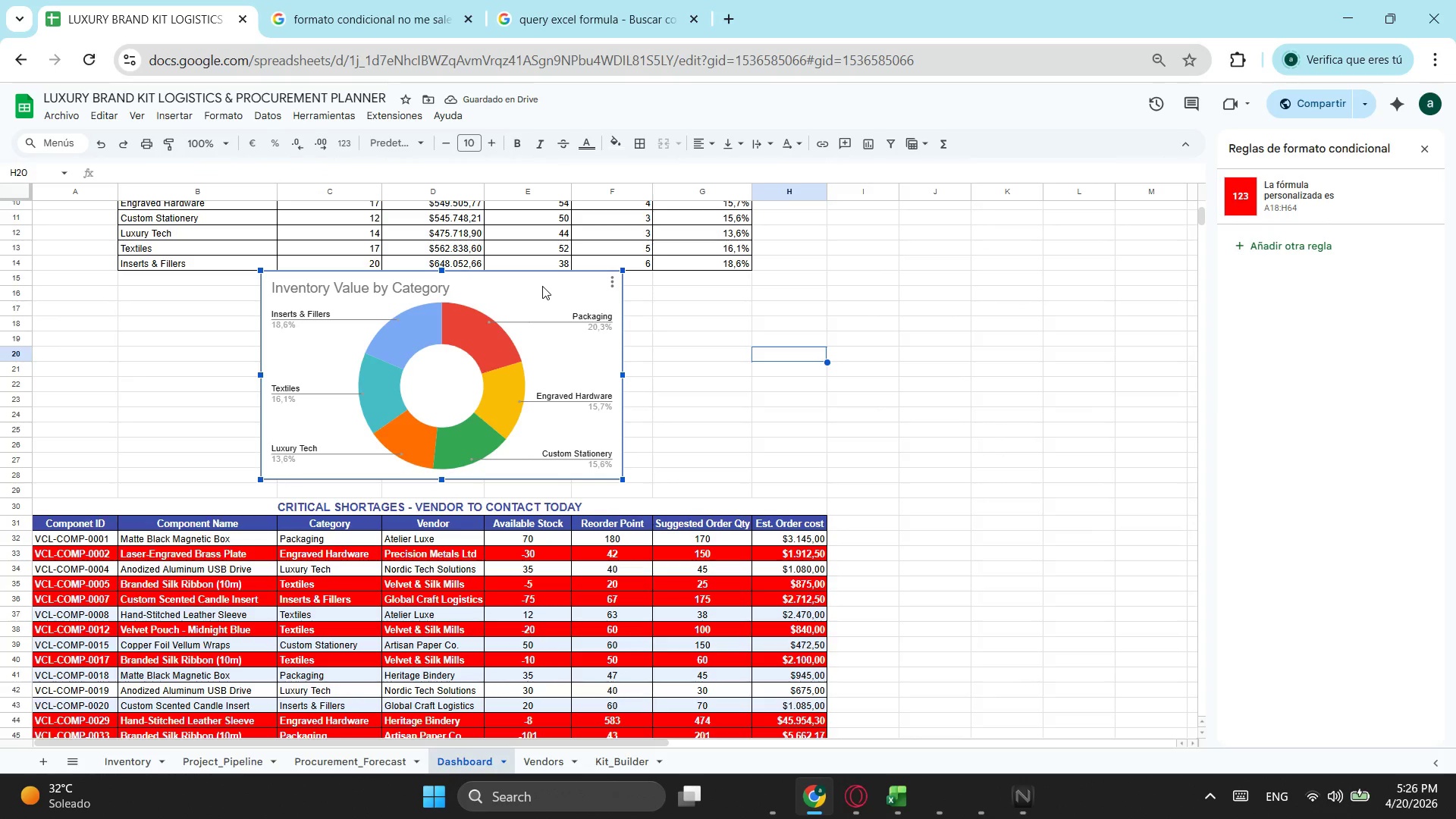 
left_click_drag(start_coordinate=[542, 286], to_coordinate=[541, 297])
 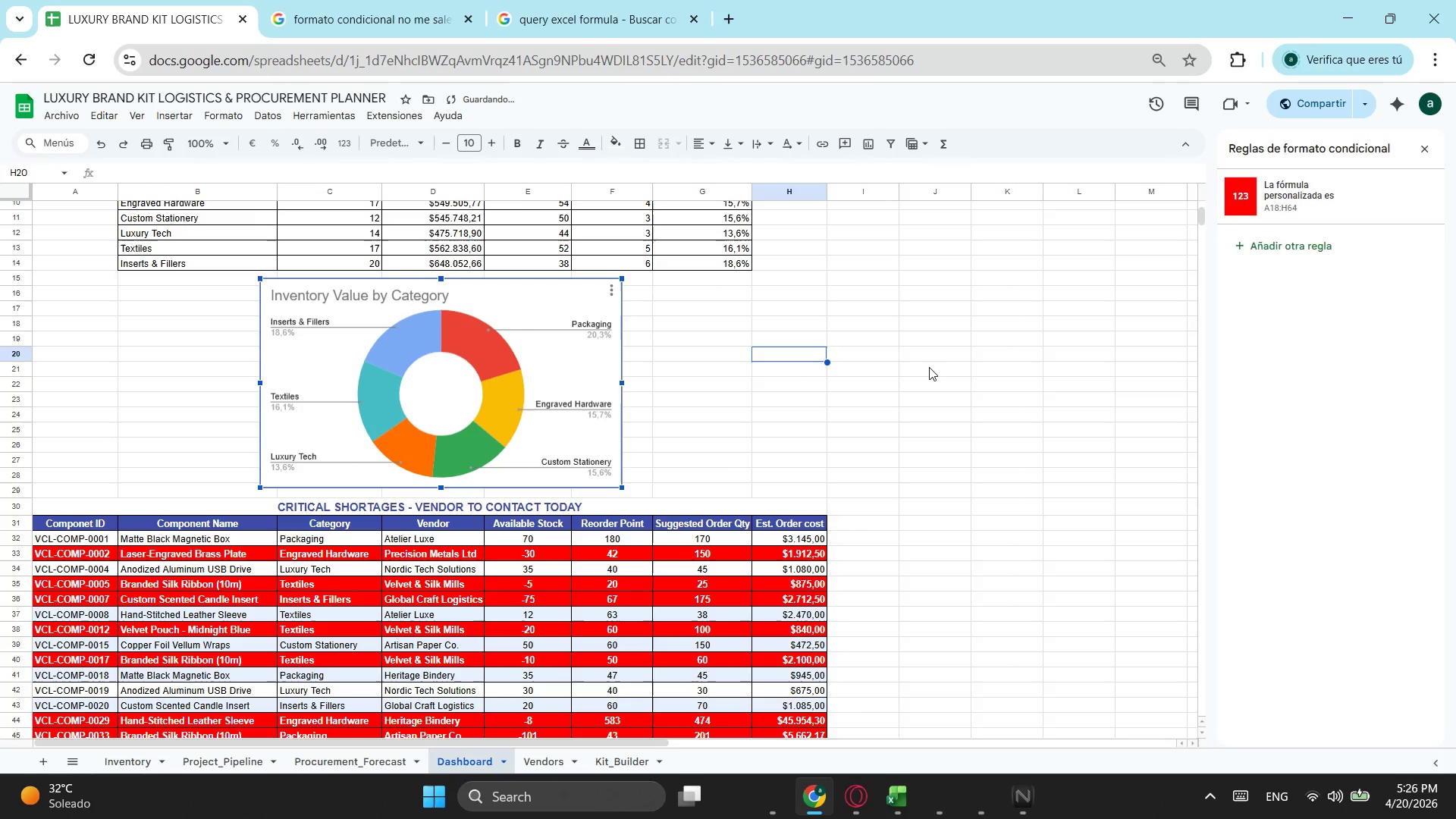 
left_click([932, 366])
 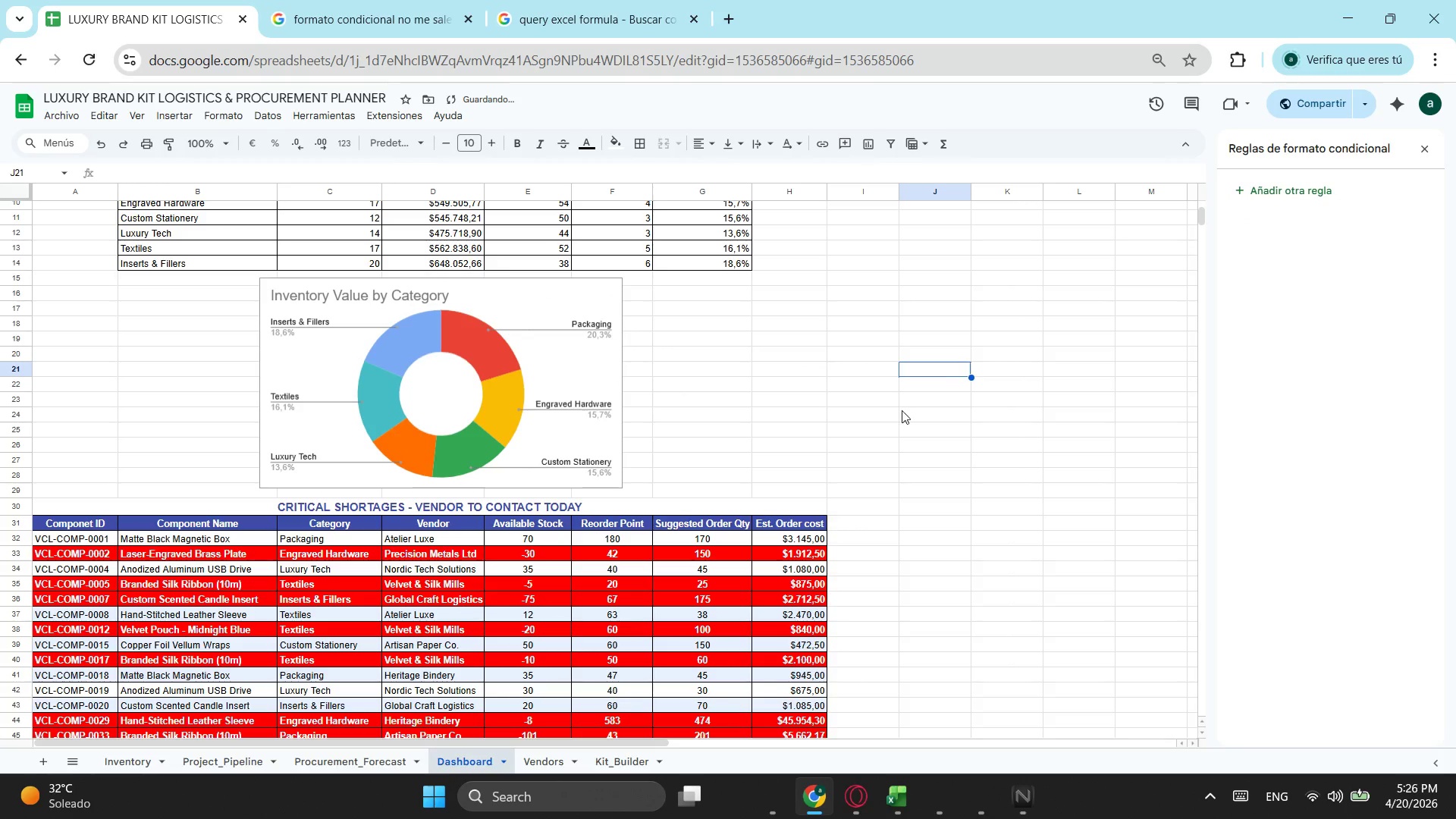 
scroll: coordinate [900, 415], scroll_direction: up, amount: 3.0
 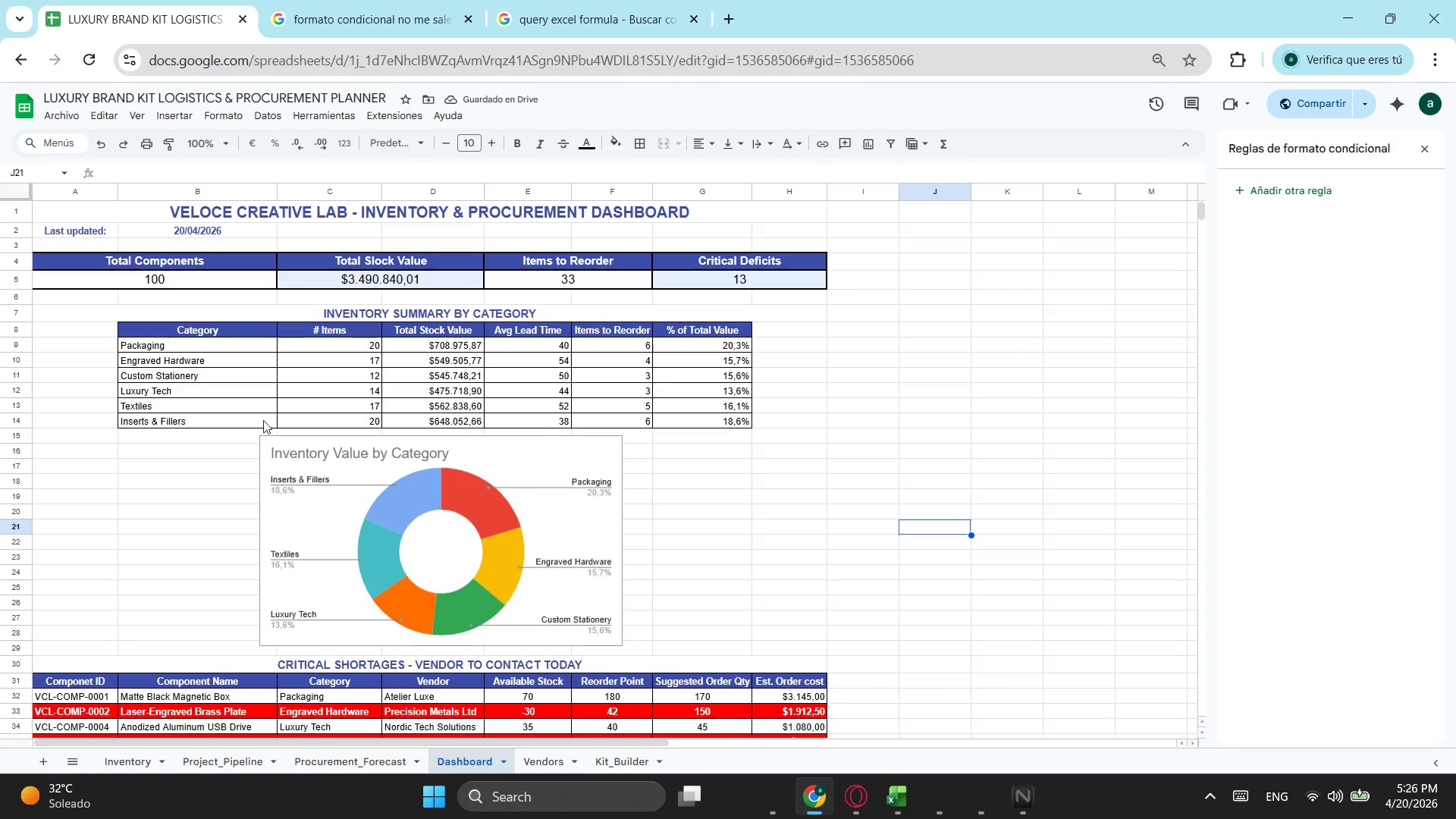 
left_click_drag(start_coordinate=[228, 348], to_coordinate=[733, 418])
 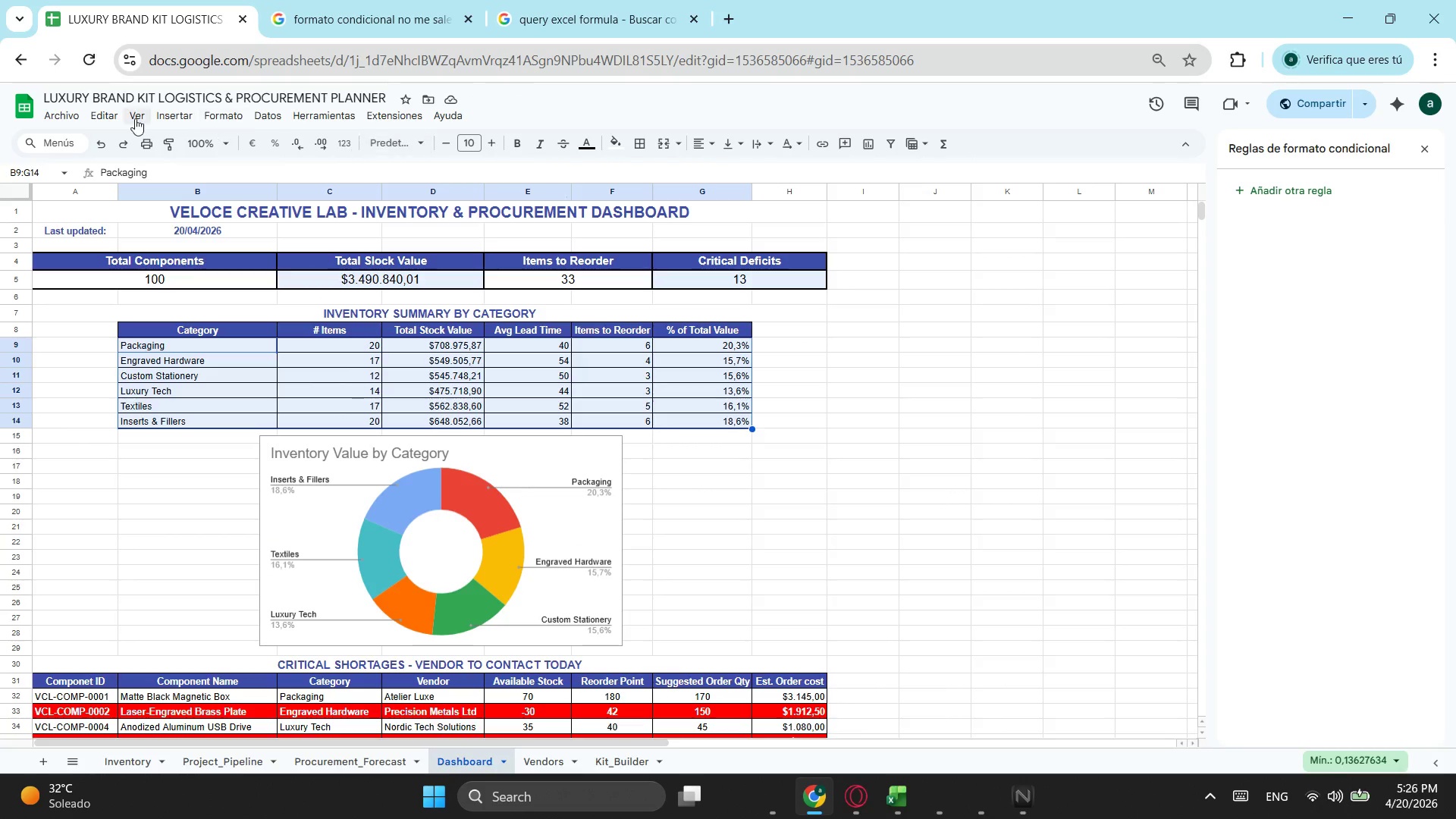 
left_click([245, 118])
 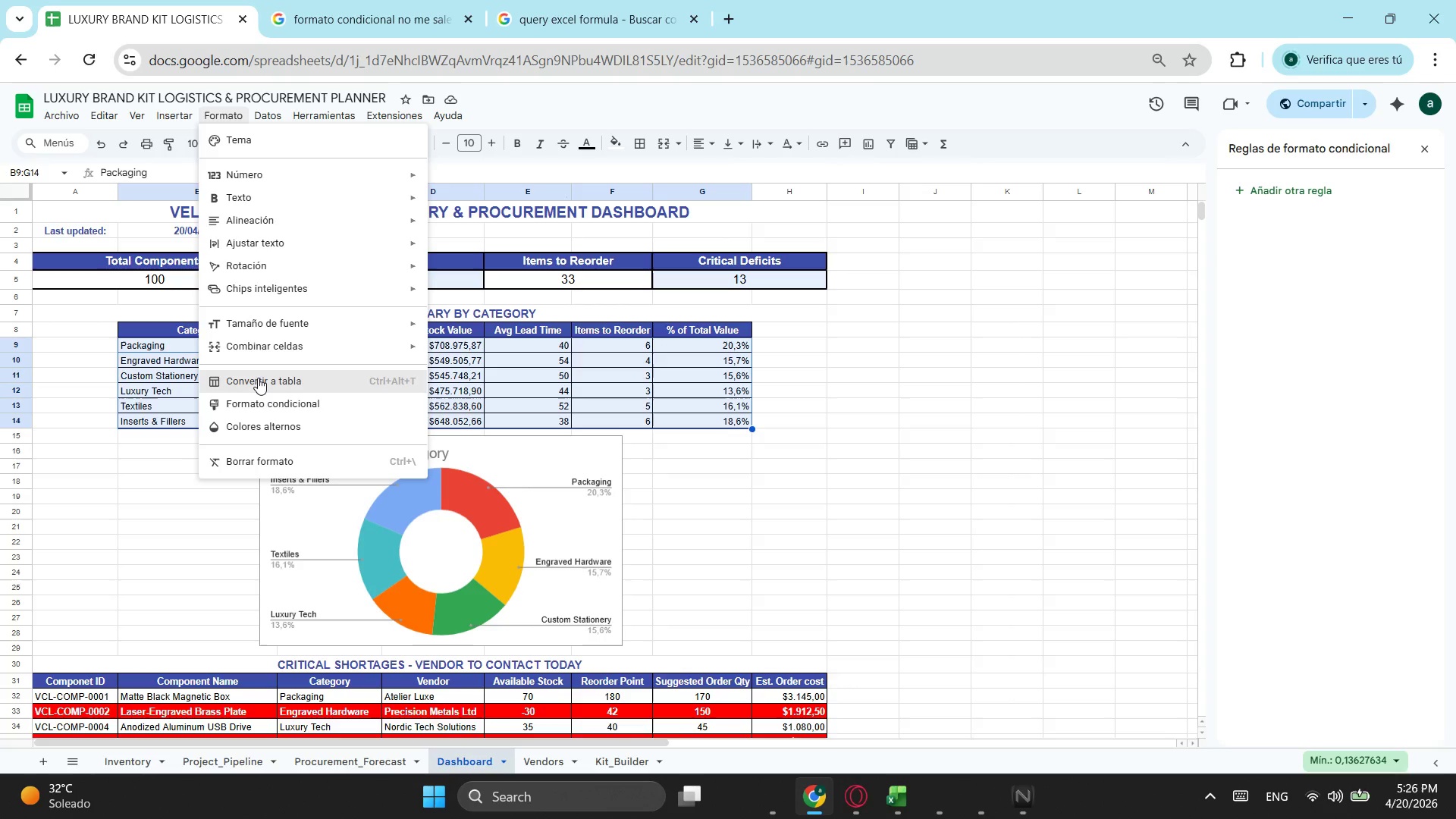 
left_click([277, 405])
 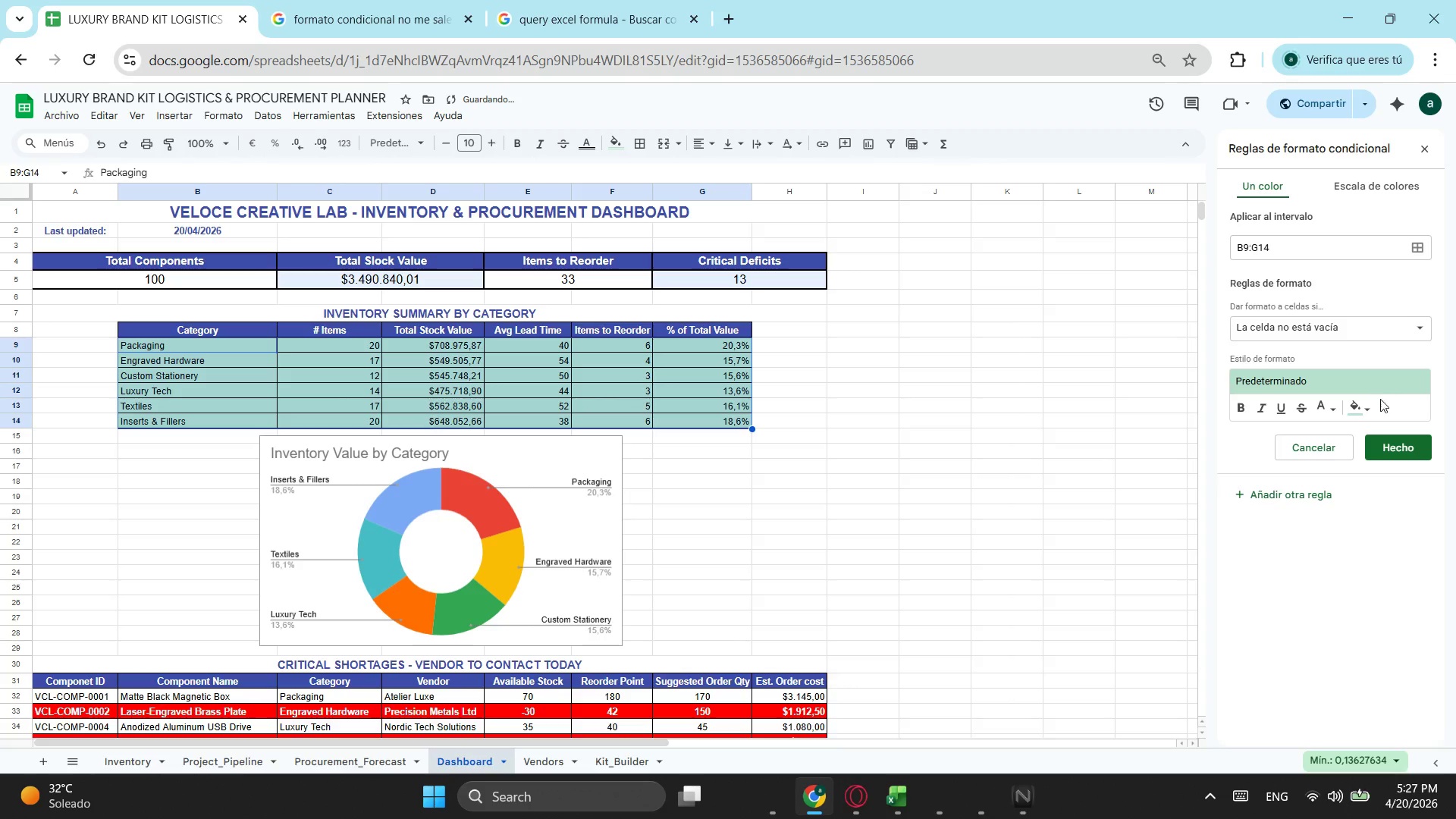 
left_click([1310, 444])
 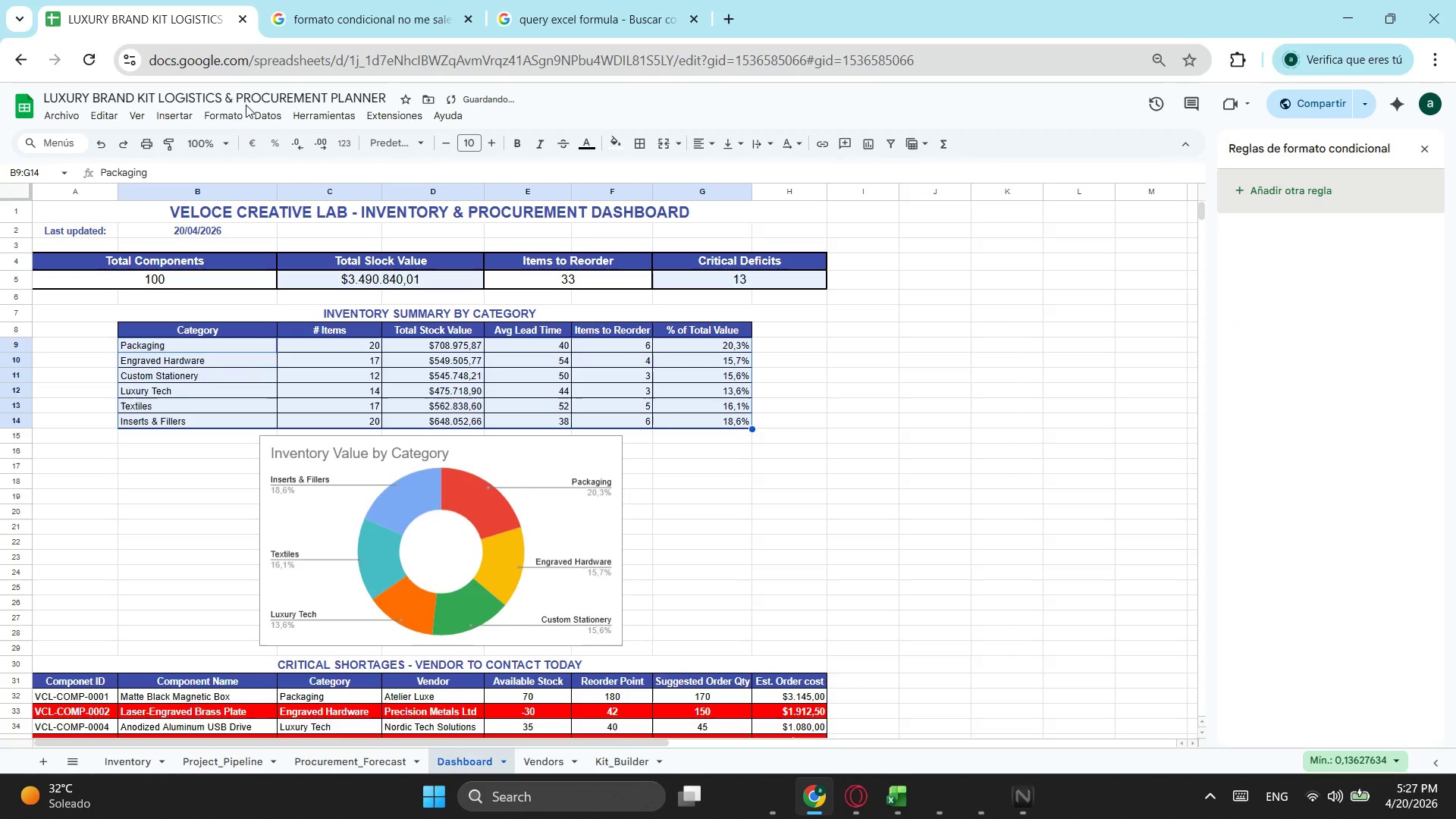 
left_click([233, 106])
 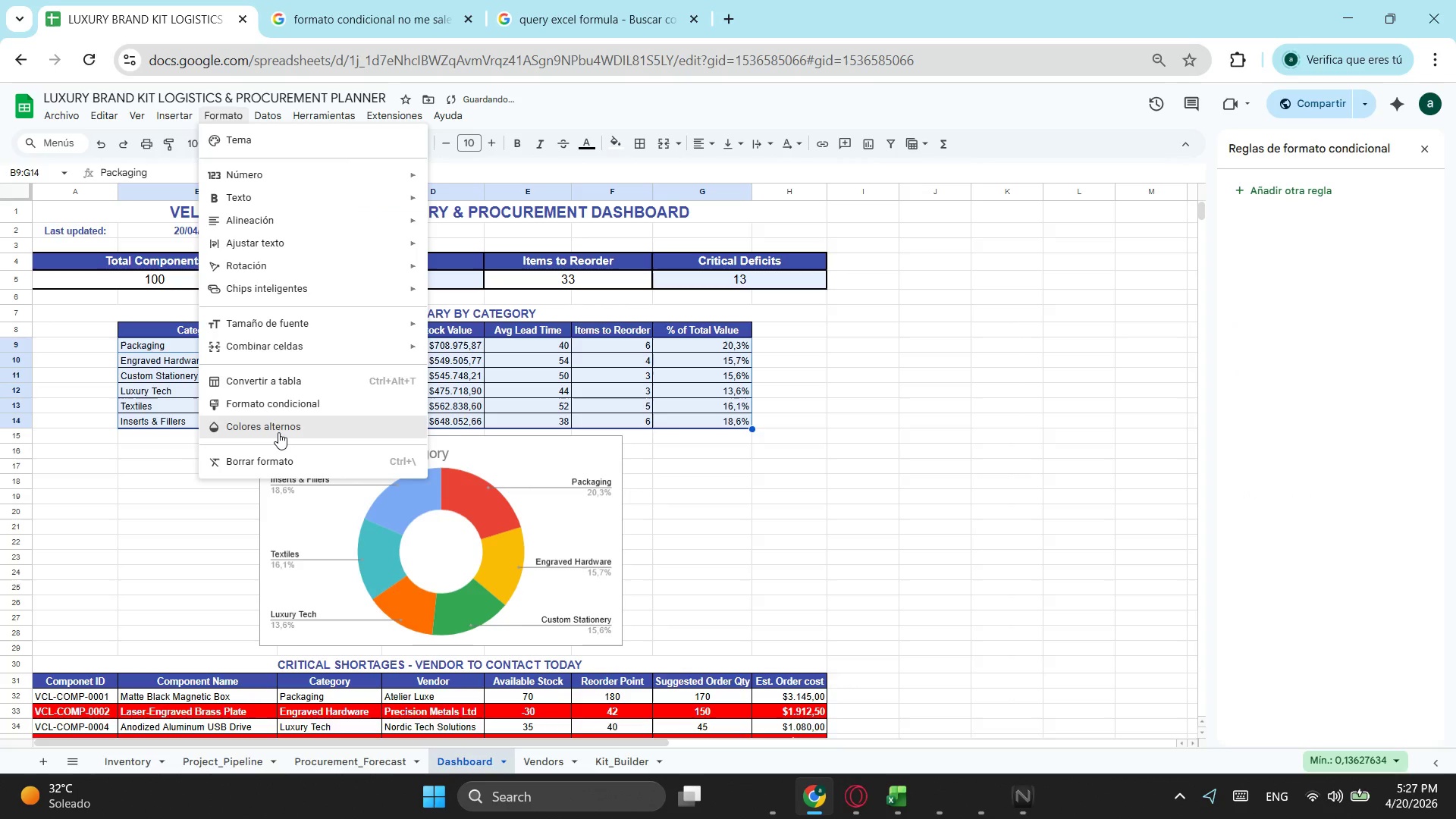 
left_click([278, 432])
 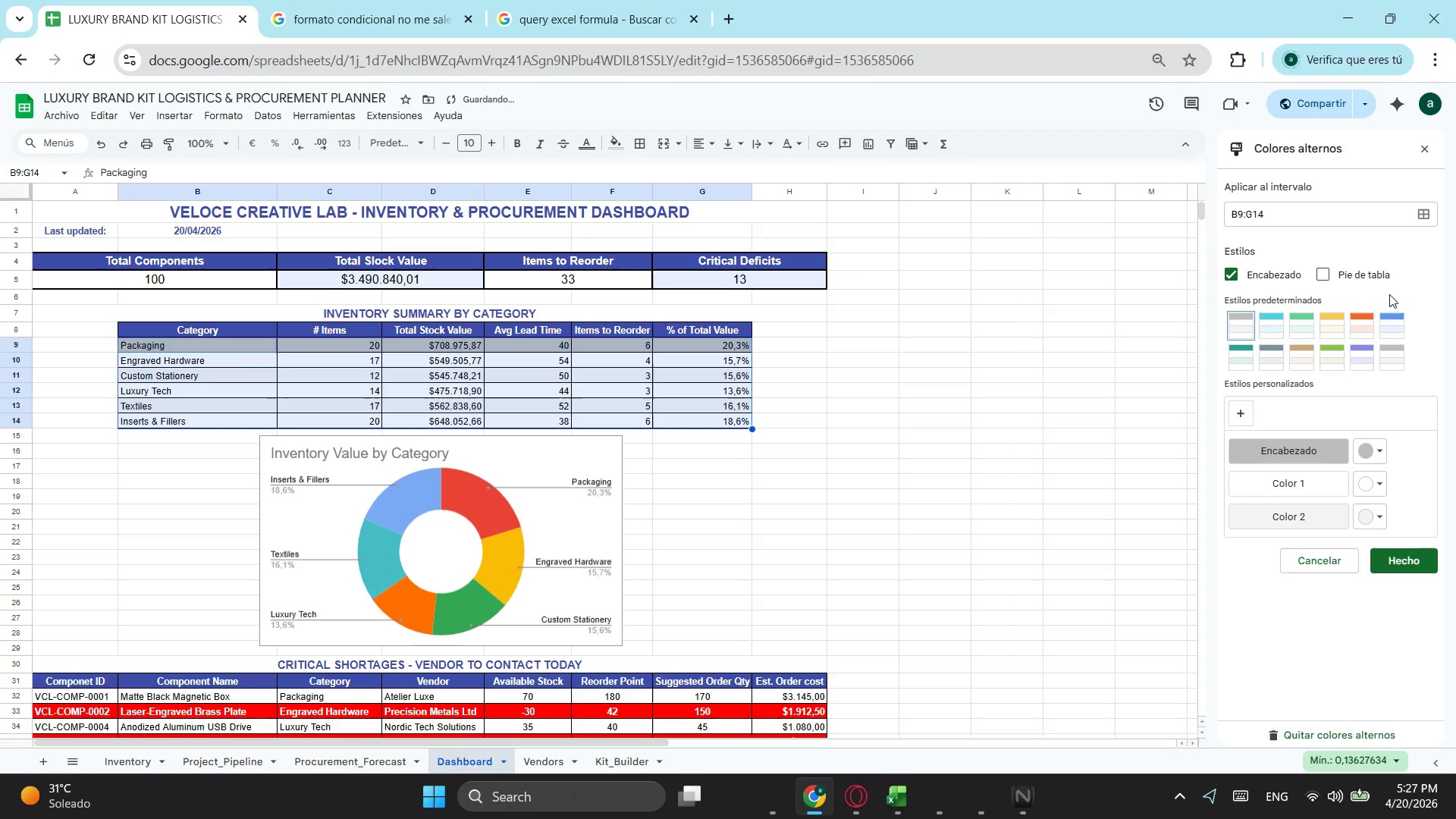 
left_click([1389, 325])
 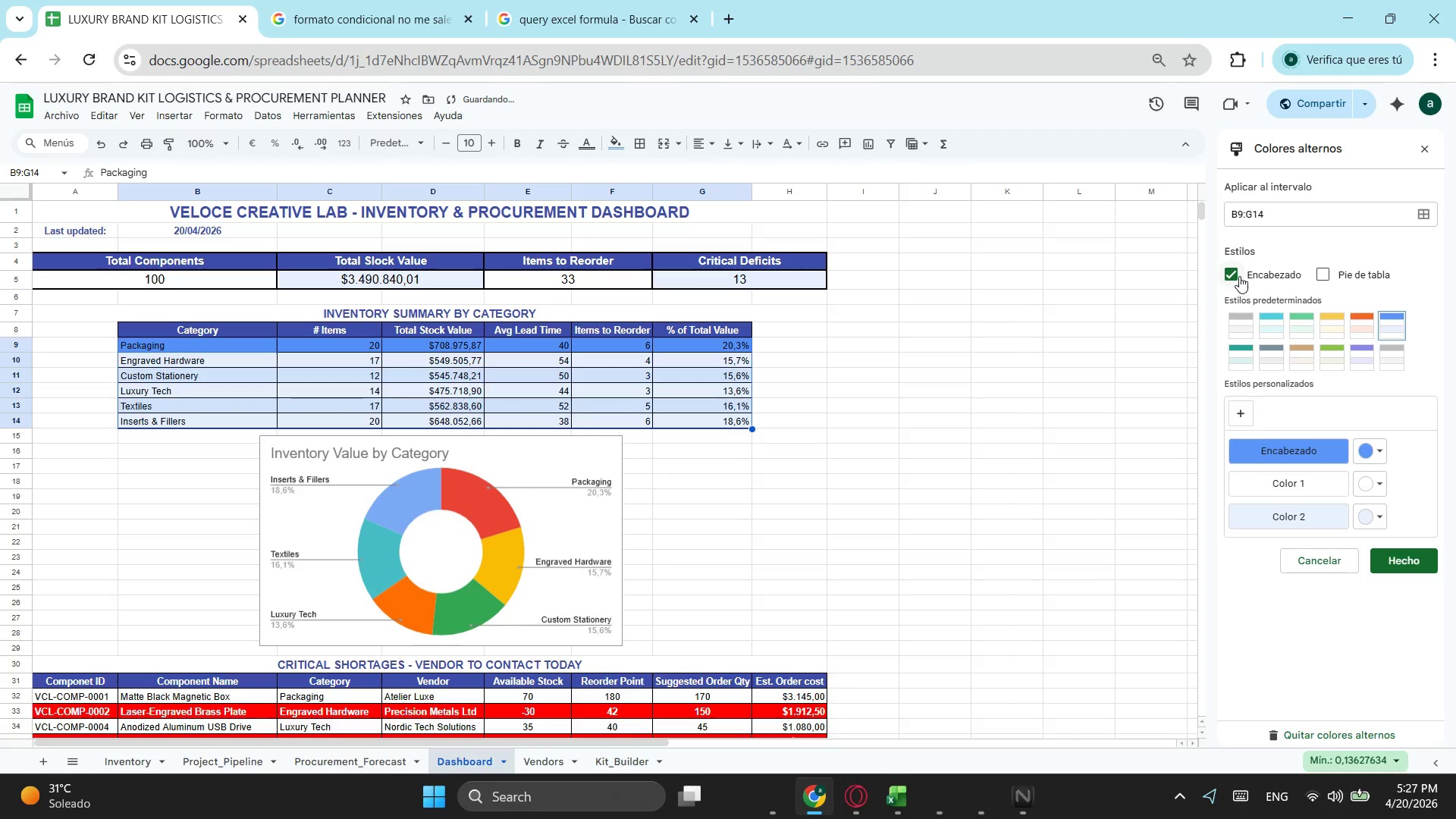 
left_click([1238, 266])
 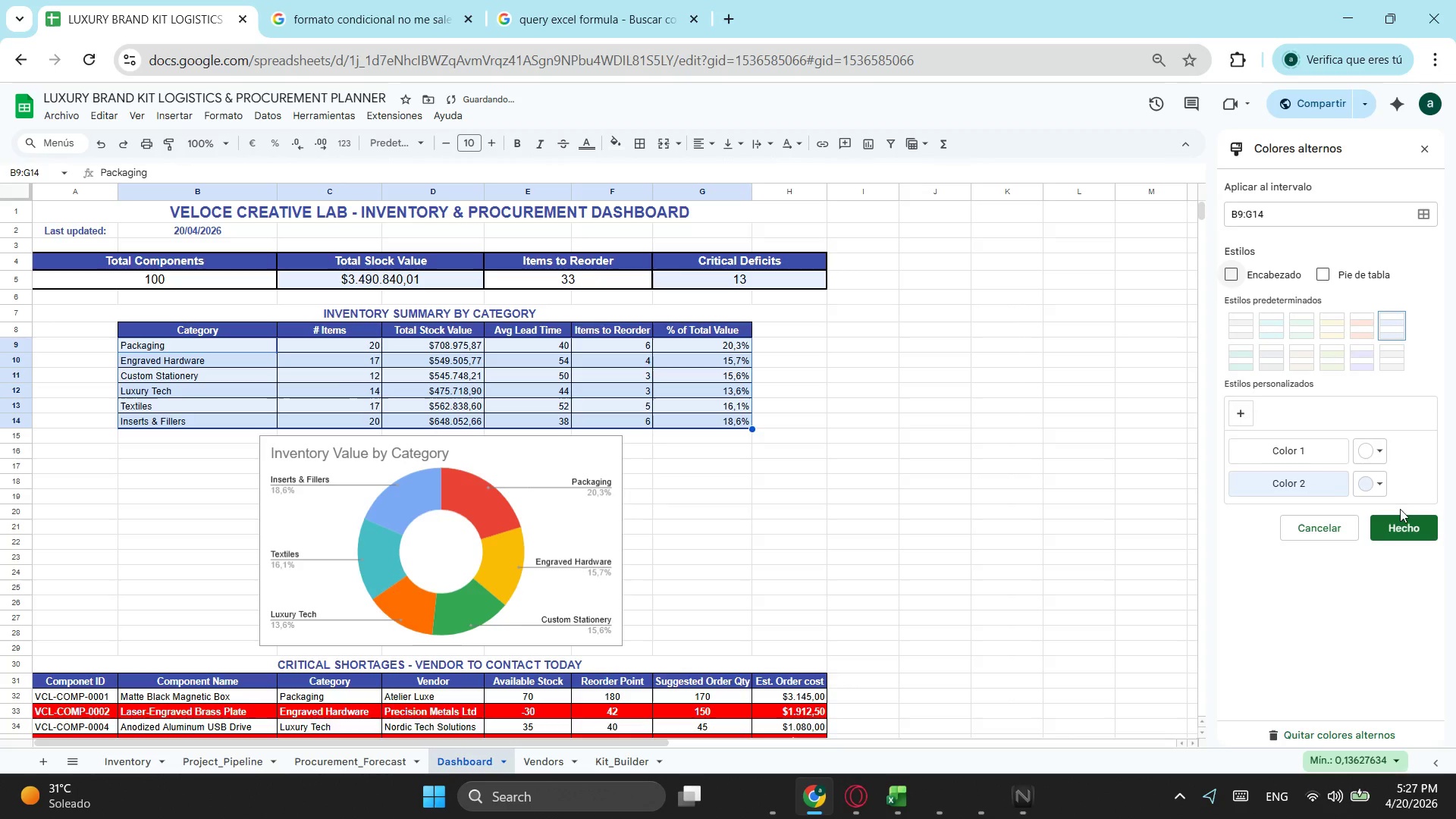 
left_click([1398, 519])
 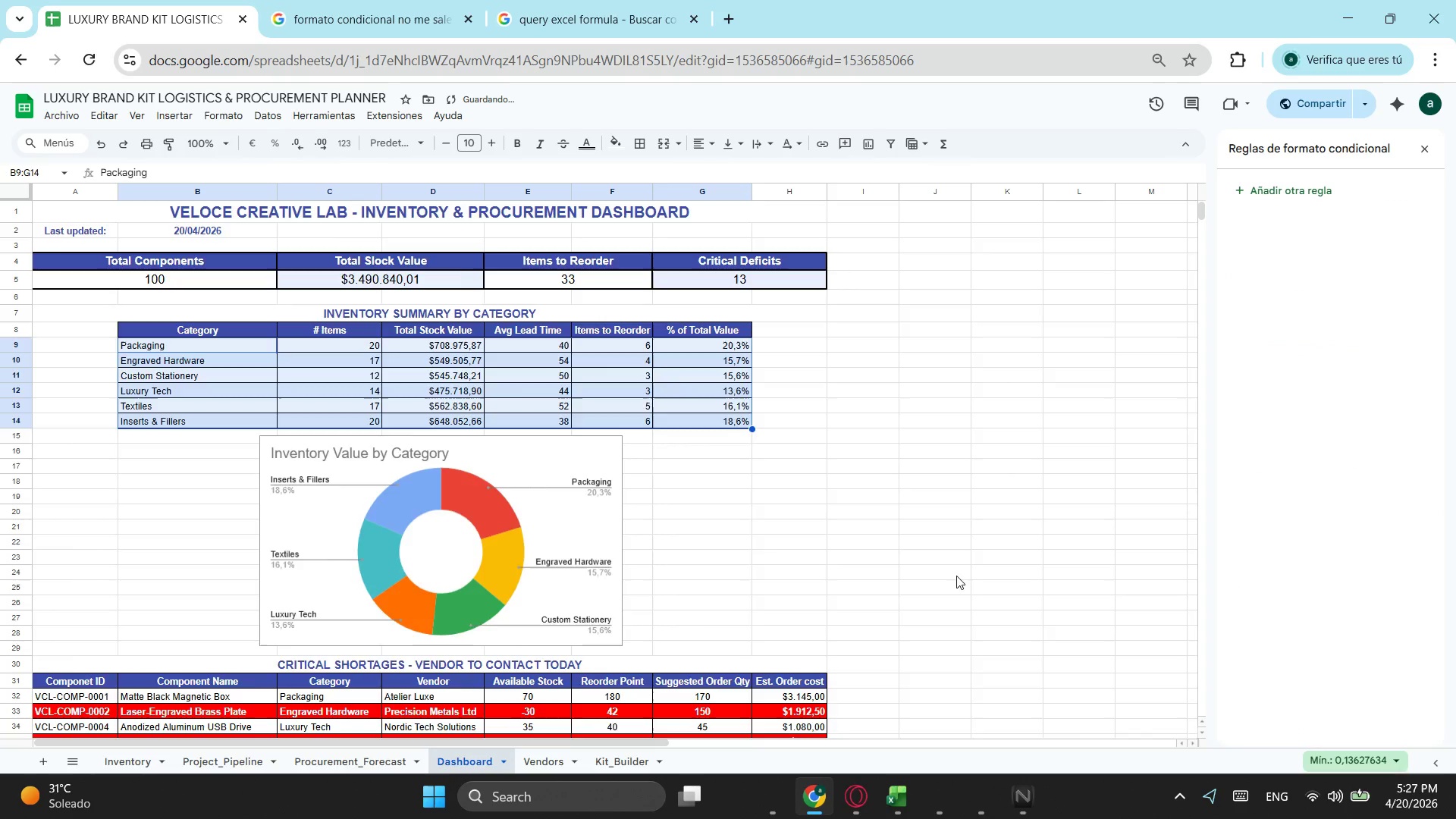 
scroll: coordinate [654, 484], scroll_direction: down, amount: 3.0
 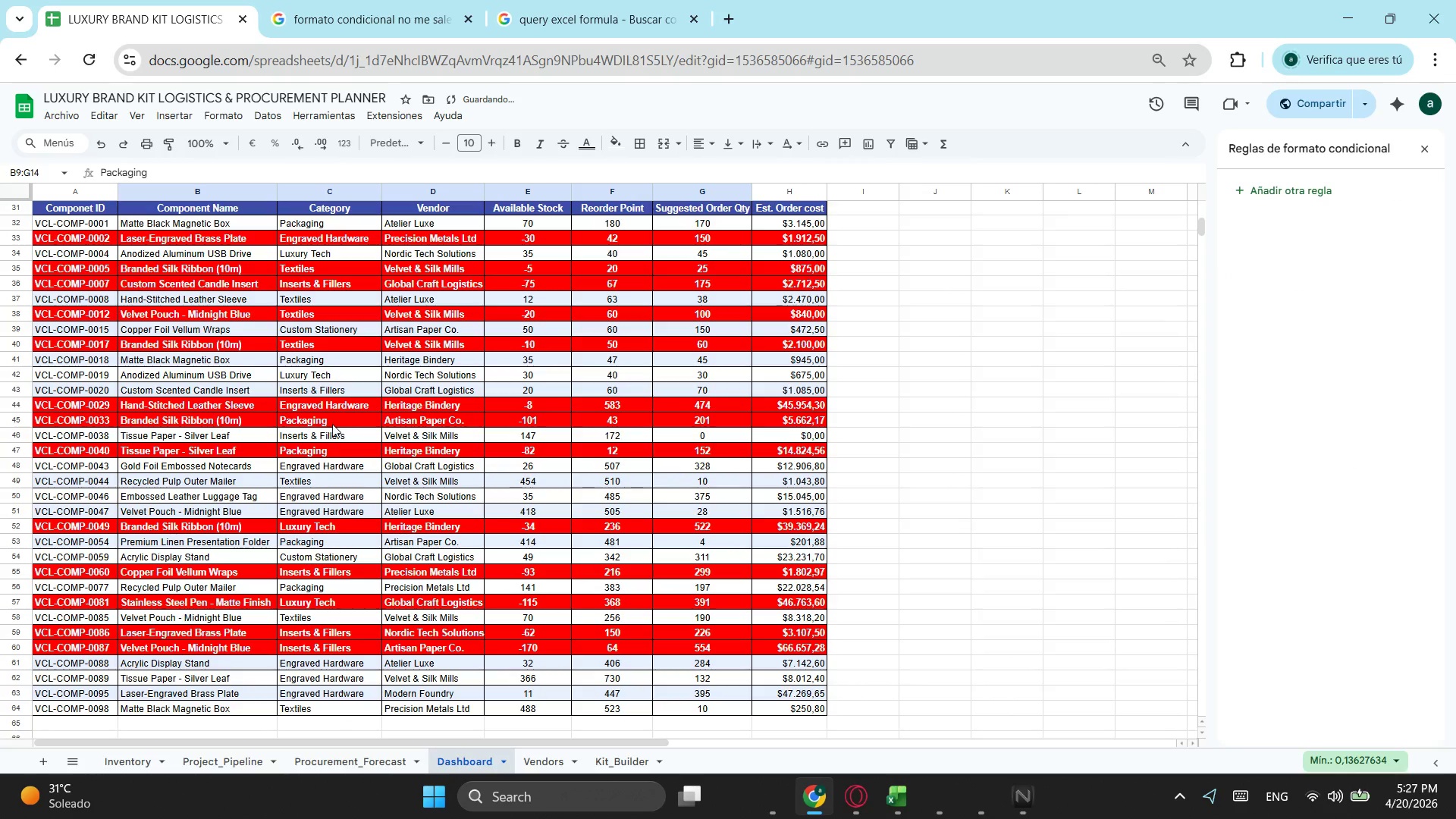 
scroll: coordinate [48, 428], scroll_direction: up, amount: 4.0
 